 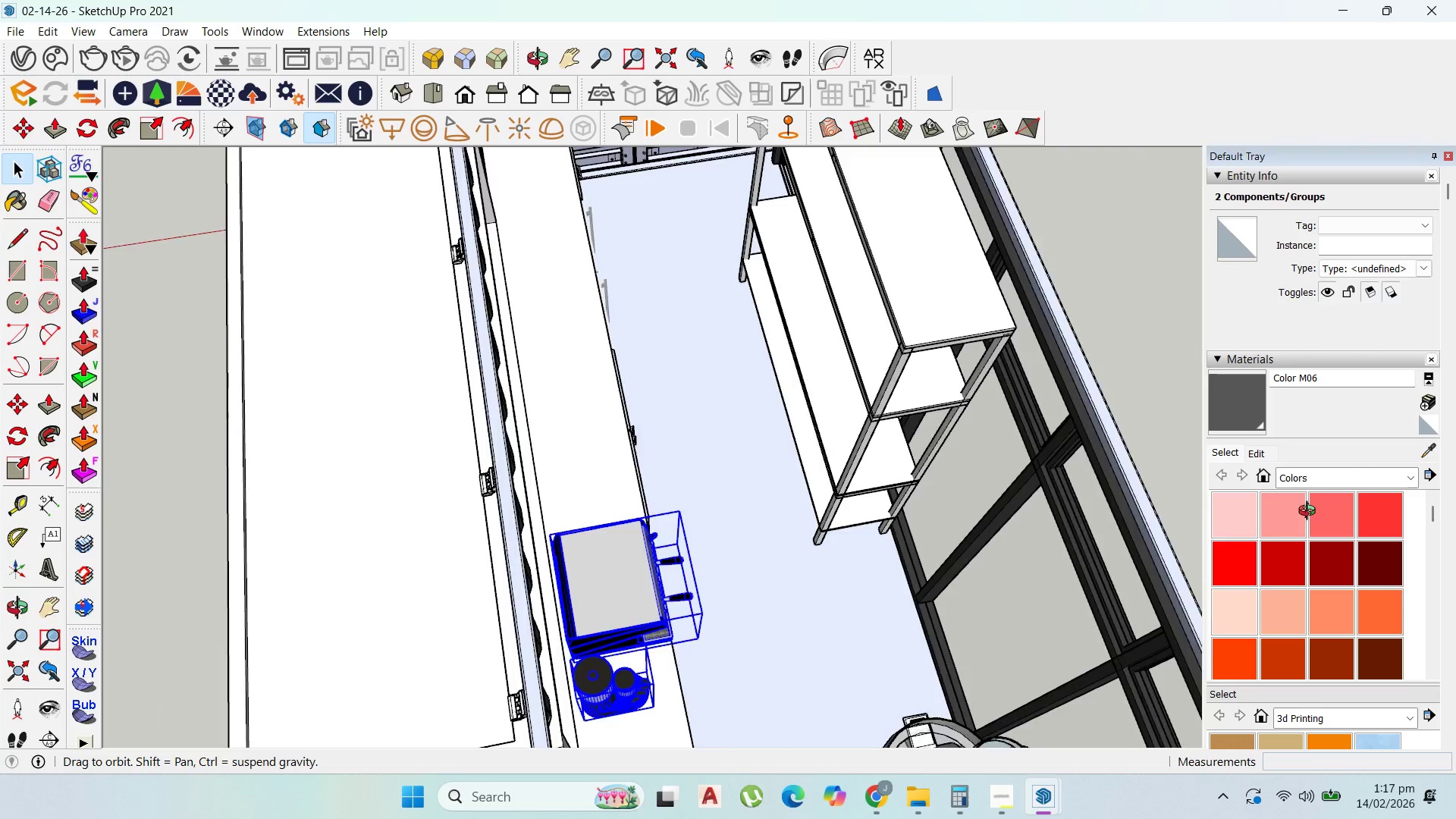 
scroll: coordinate [893, 343], scroll_direction: up, amount: 3.0
 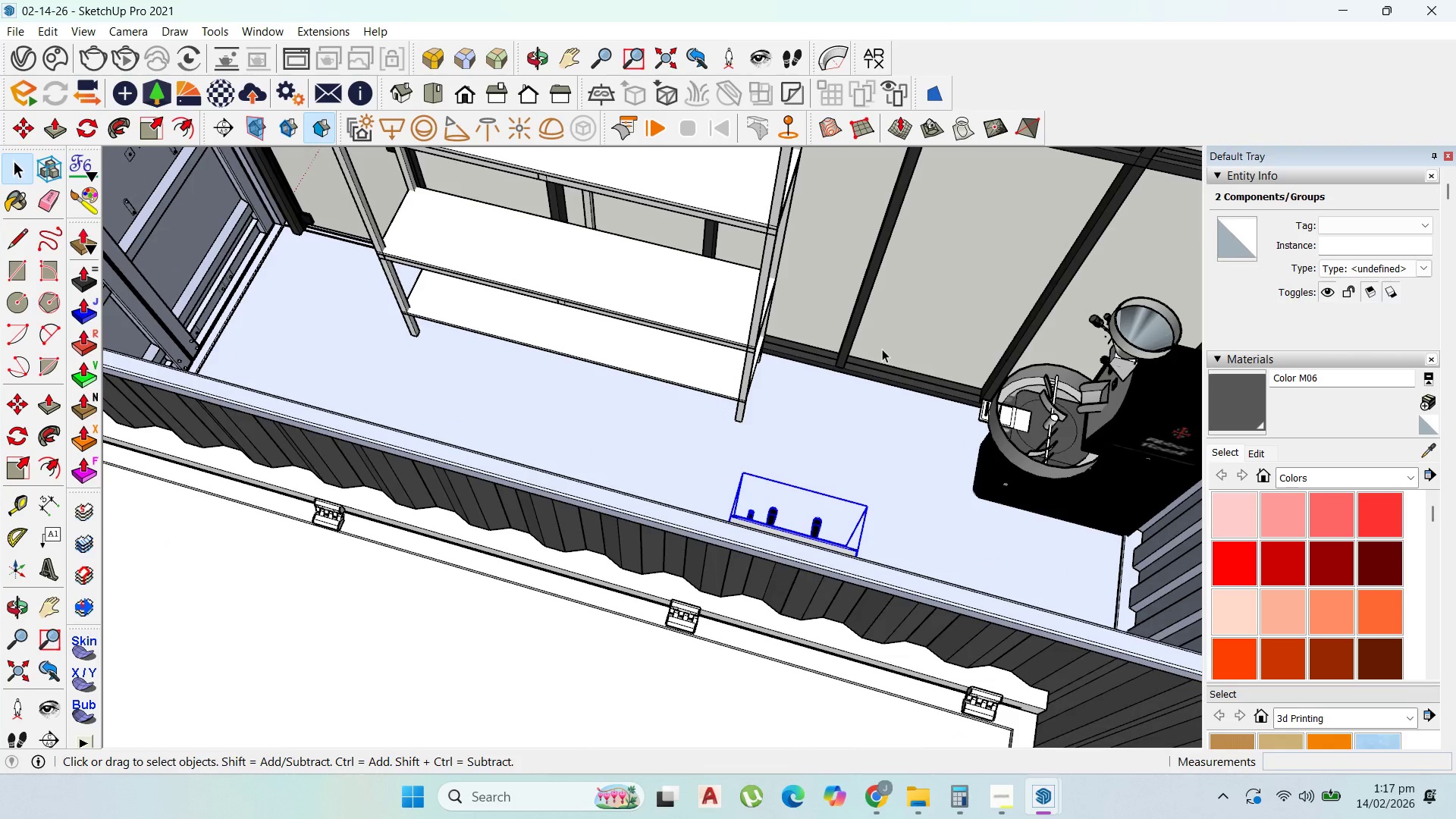 
key(Control+V)
 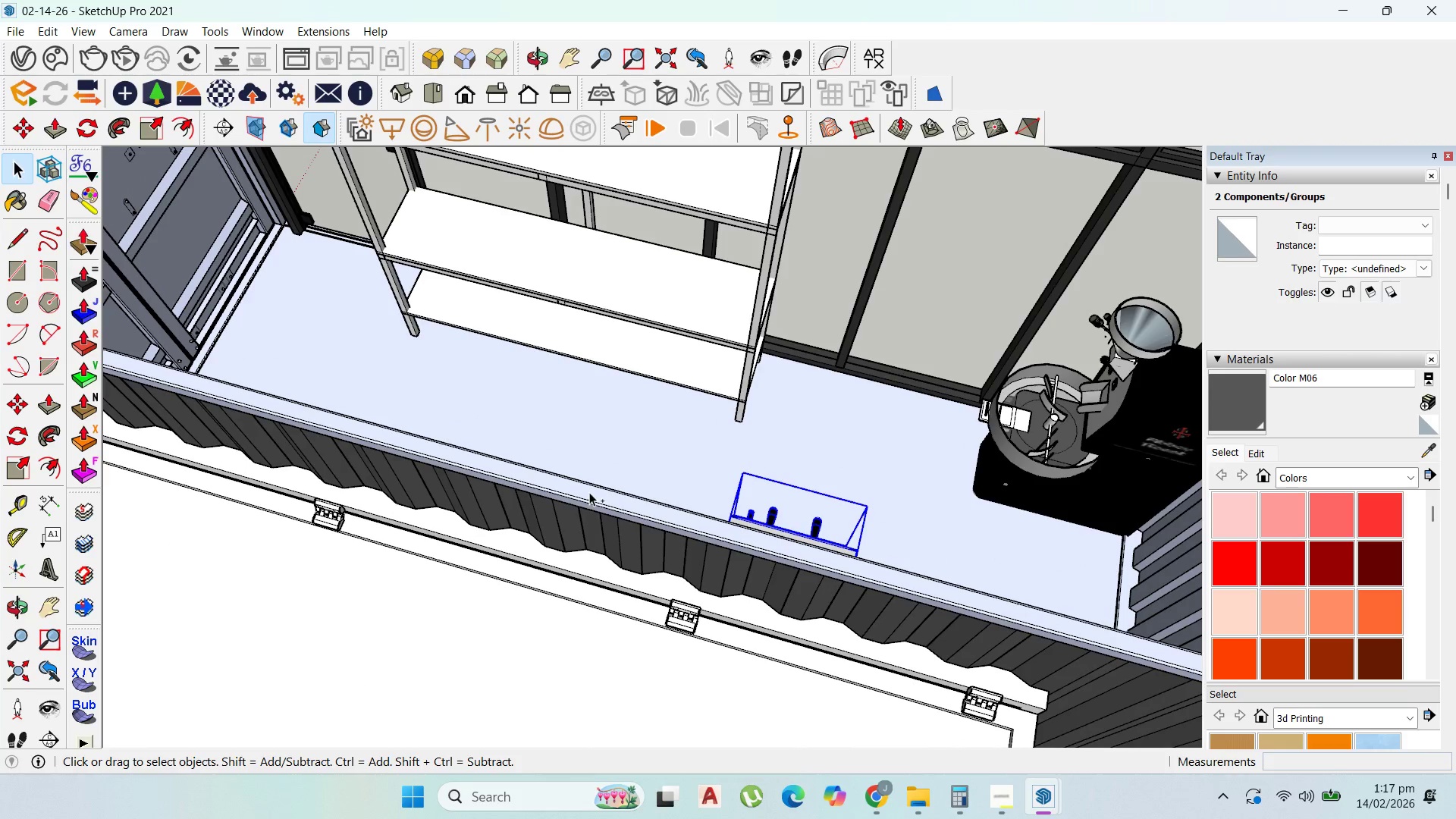 
wait(7.98)
 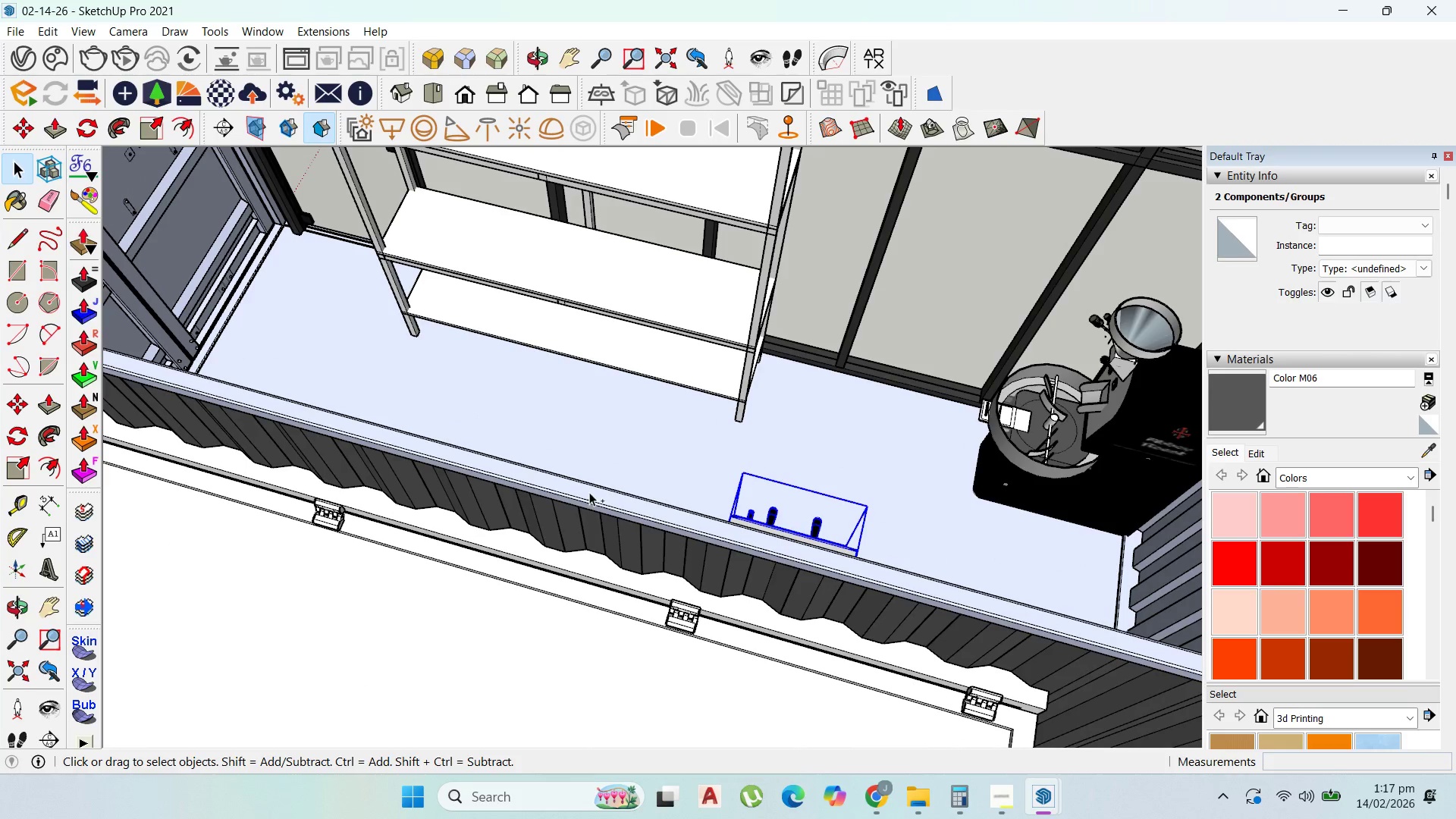 
scroll: coordinate [767, 426], scroll_direction: down, amount: 1.0
 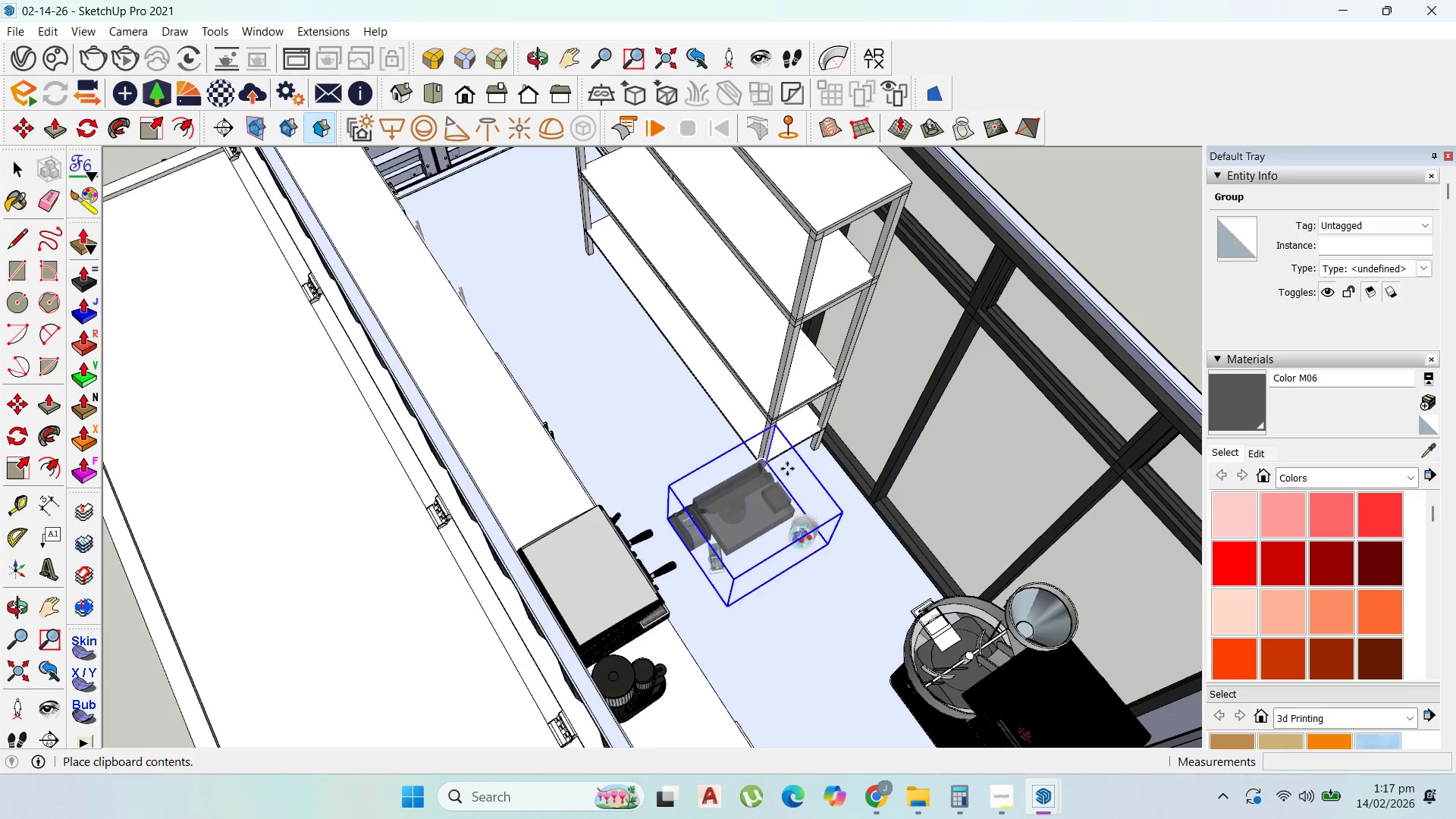 
scroll: coordinate [837, 481], scroll_direction: up, amount: 3.0
 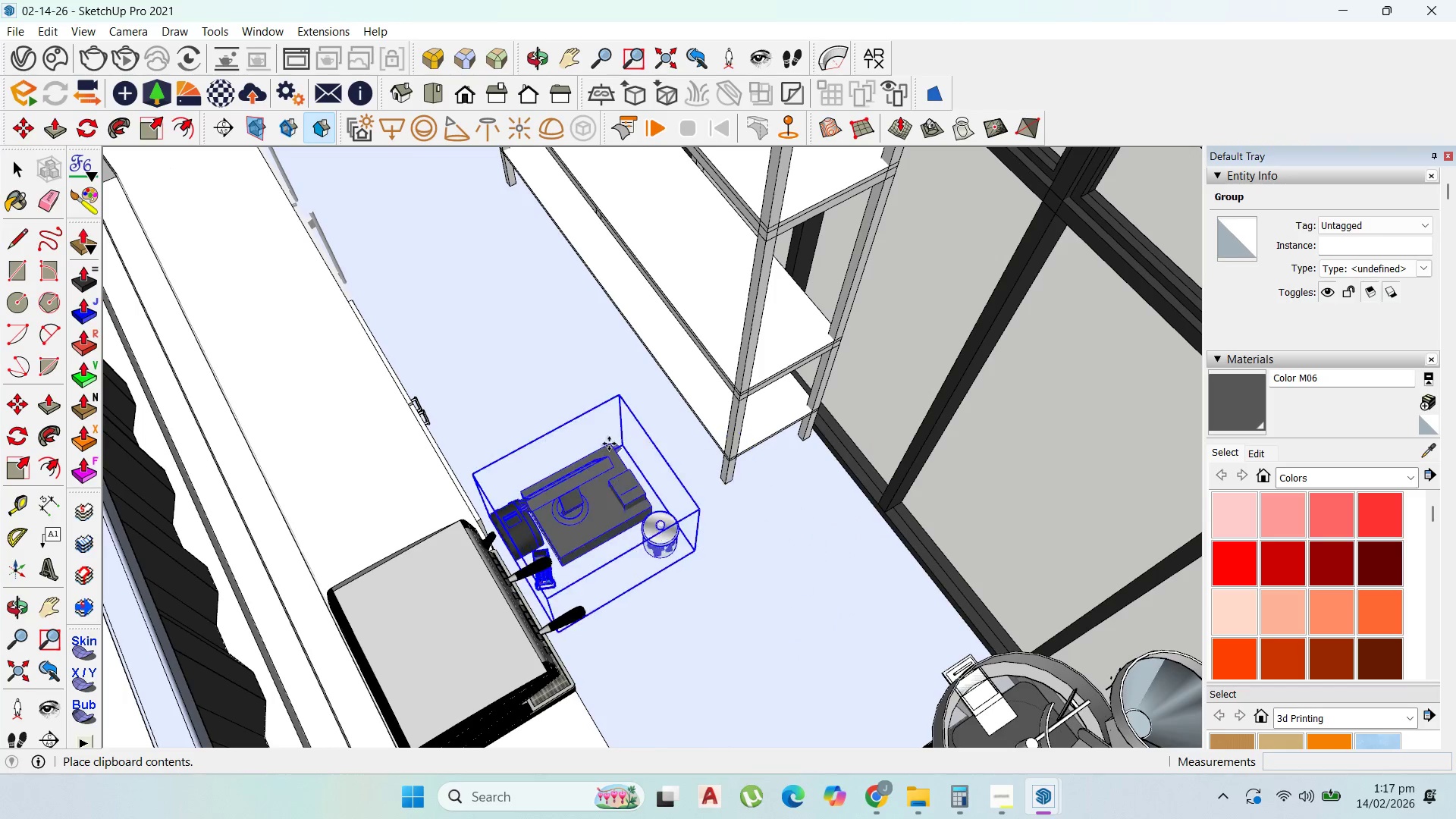 
scroll: coordinate [649, 480], scroll_direction: down, amount: 8.0
 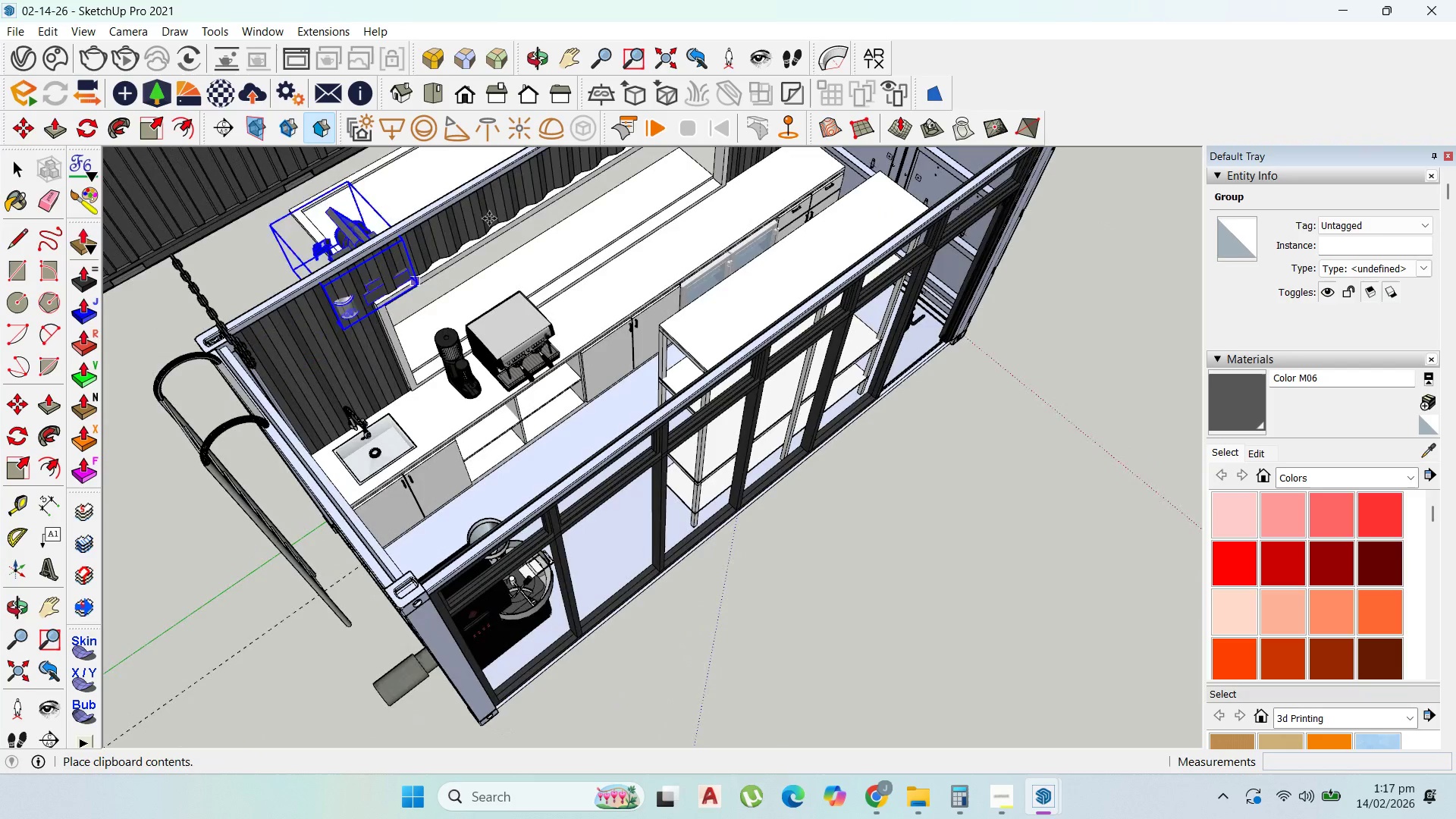 
scroll: coordinate [836, 234], scroll_direction: up, amount: 12.0
 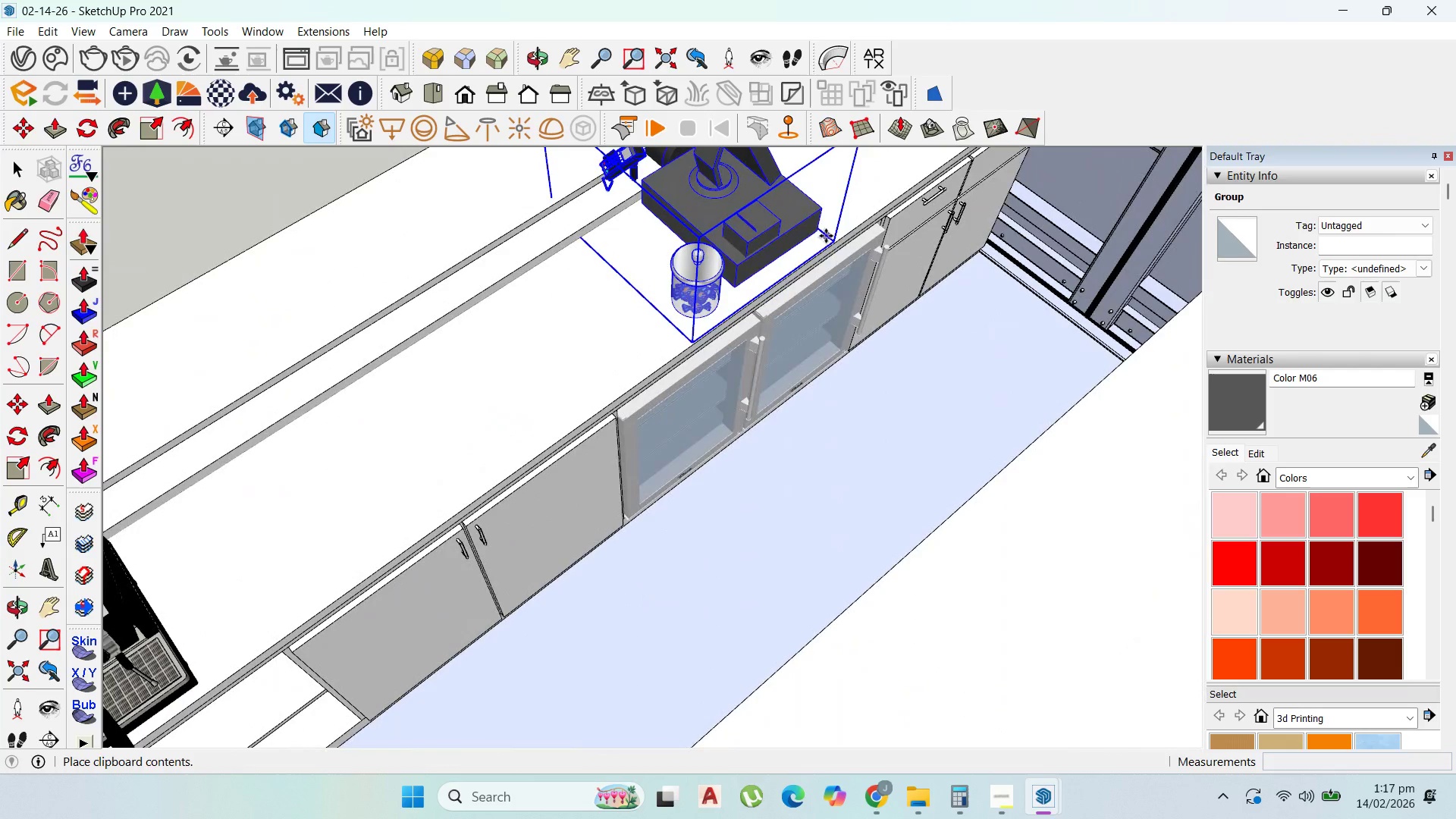 
left_click([826, 236])
 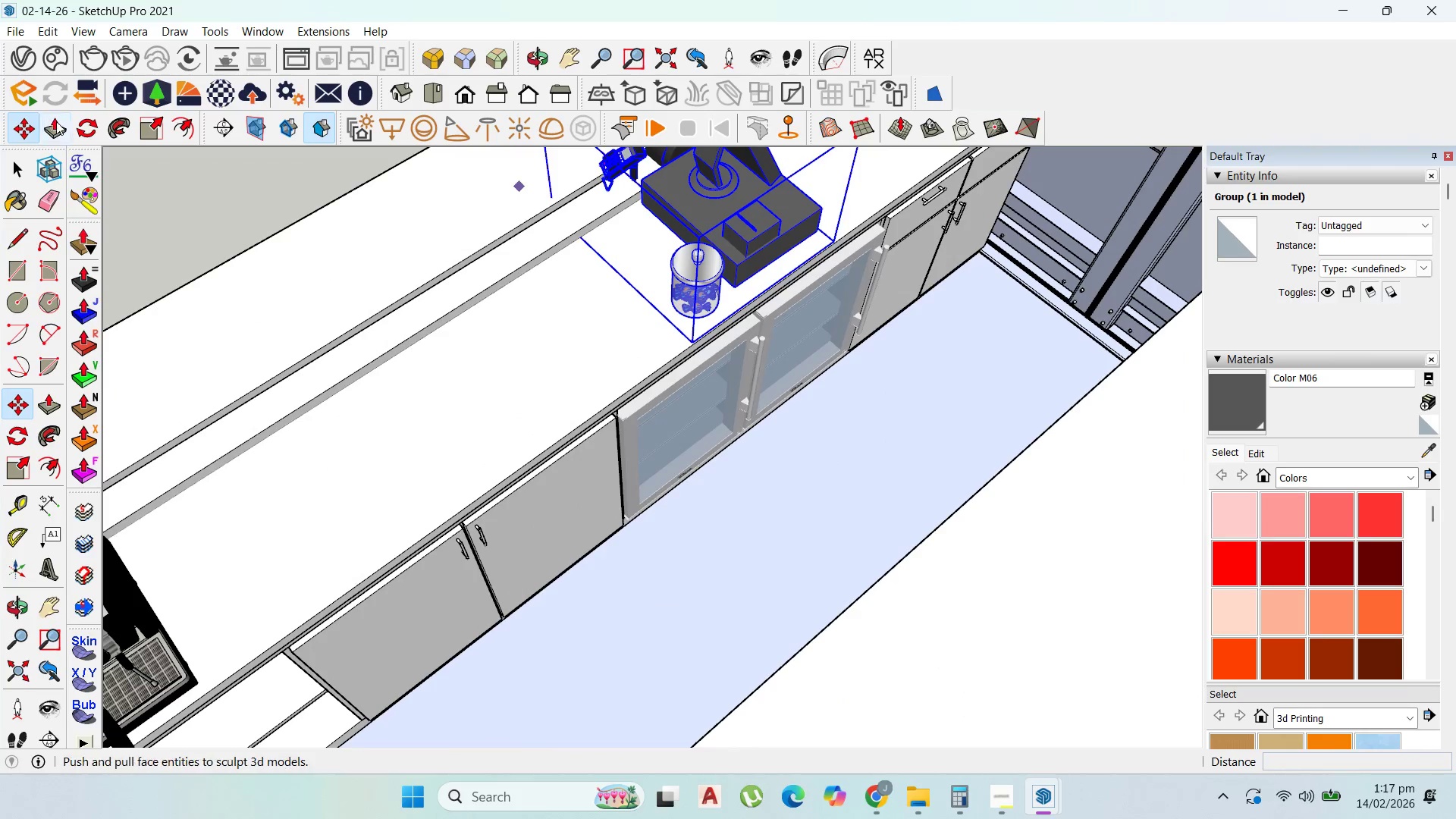 
left_click([84, 127])
 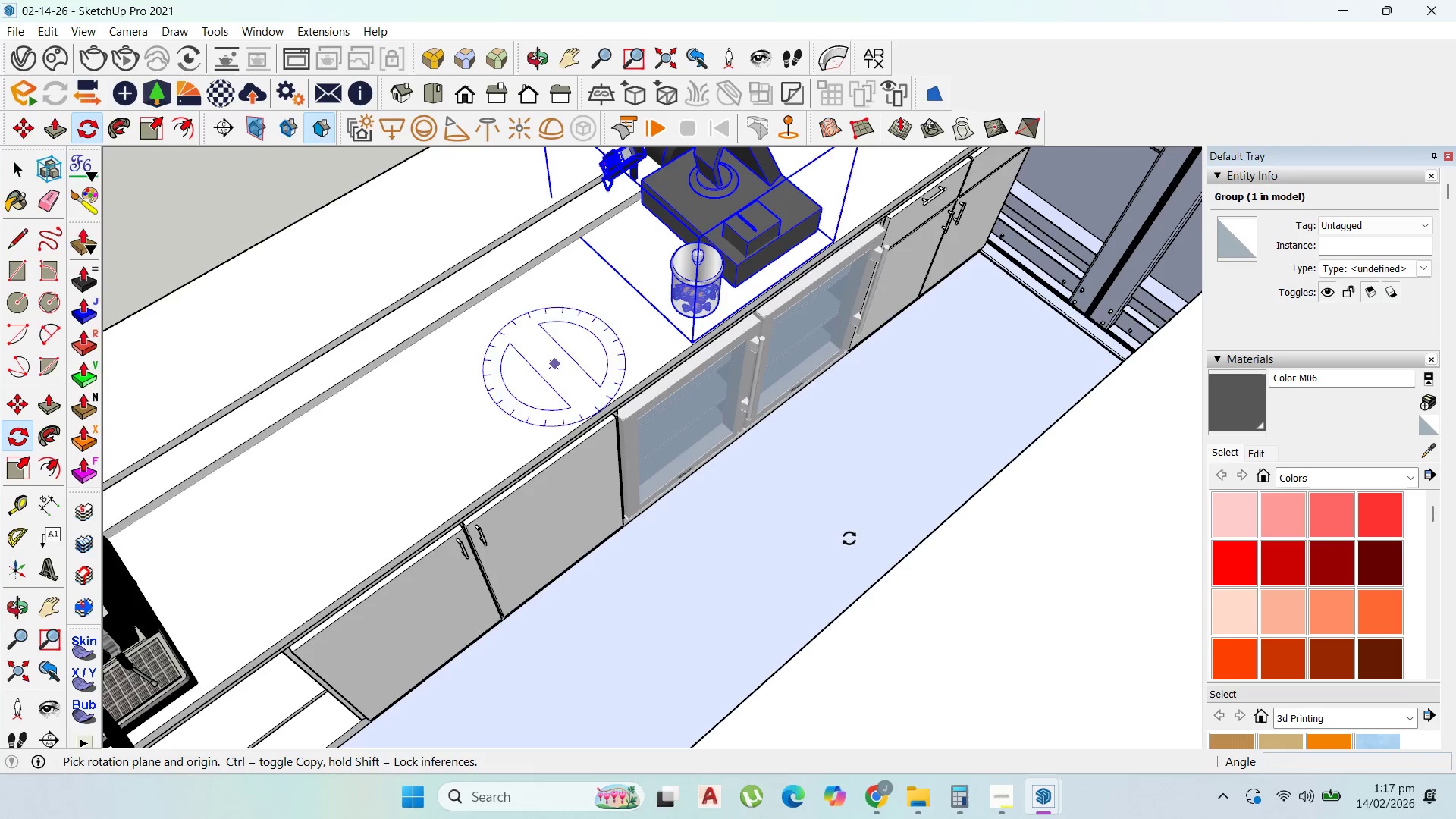 
scroll: coordinate [875, 264], scroll_direction: none, amount: 0.0
 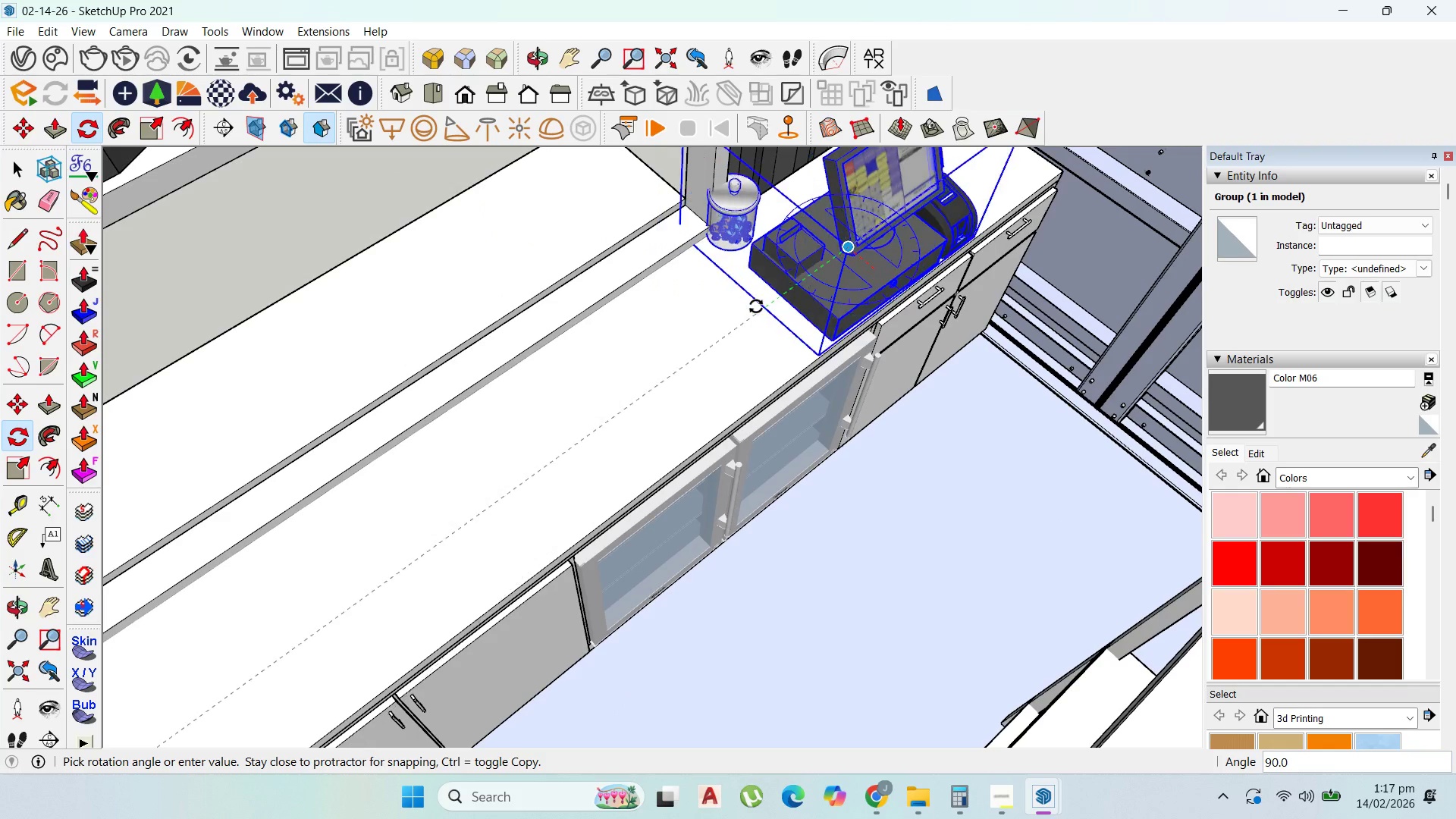 
left_click([755, 304])
 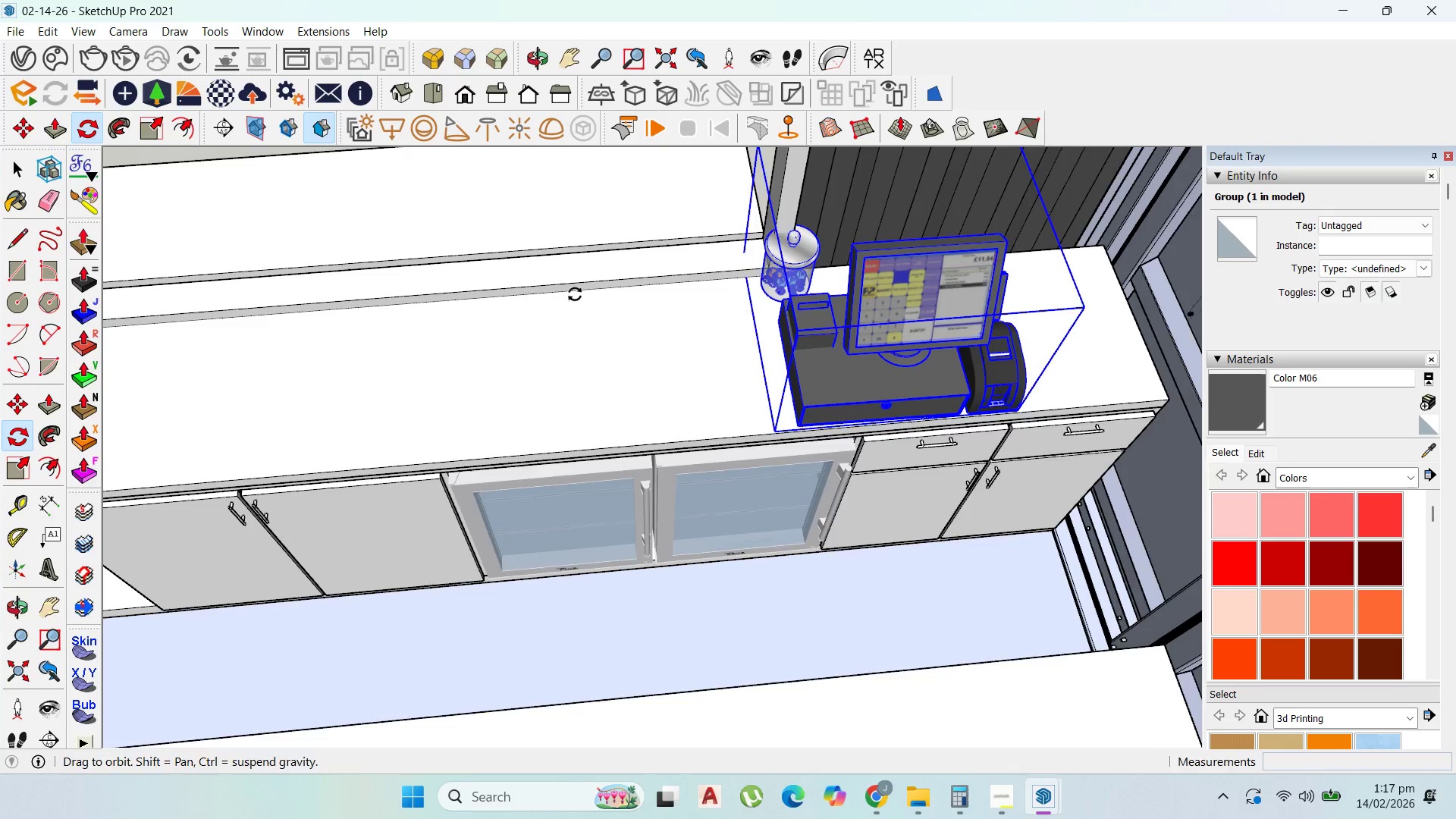 
scroll: coordinate [687, 400], scroll_direction: down, amount: 4.0
 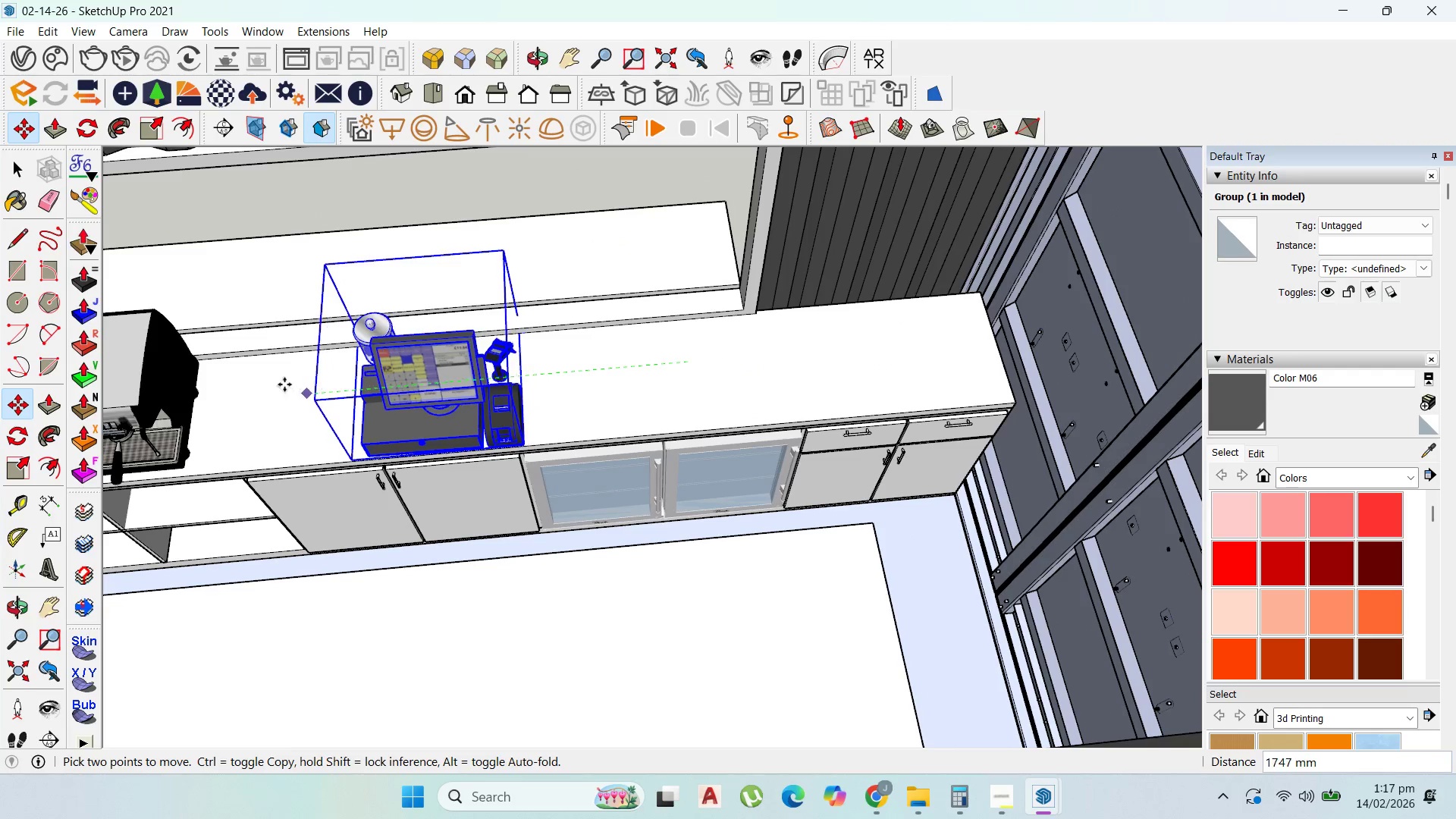 
mouse_move([272, 397])
 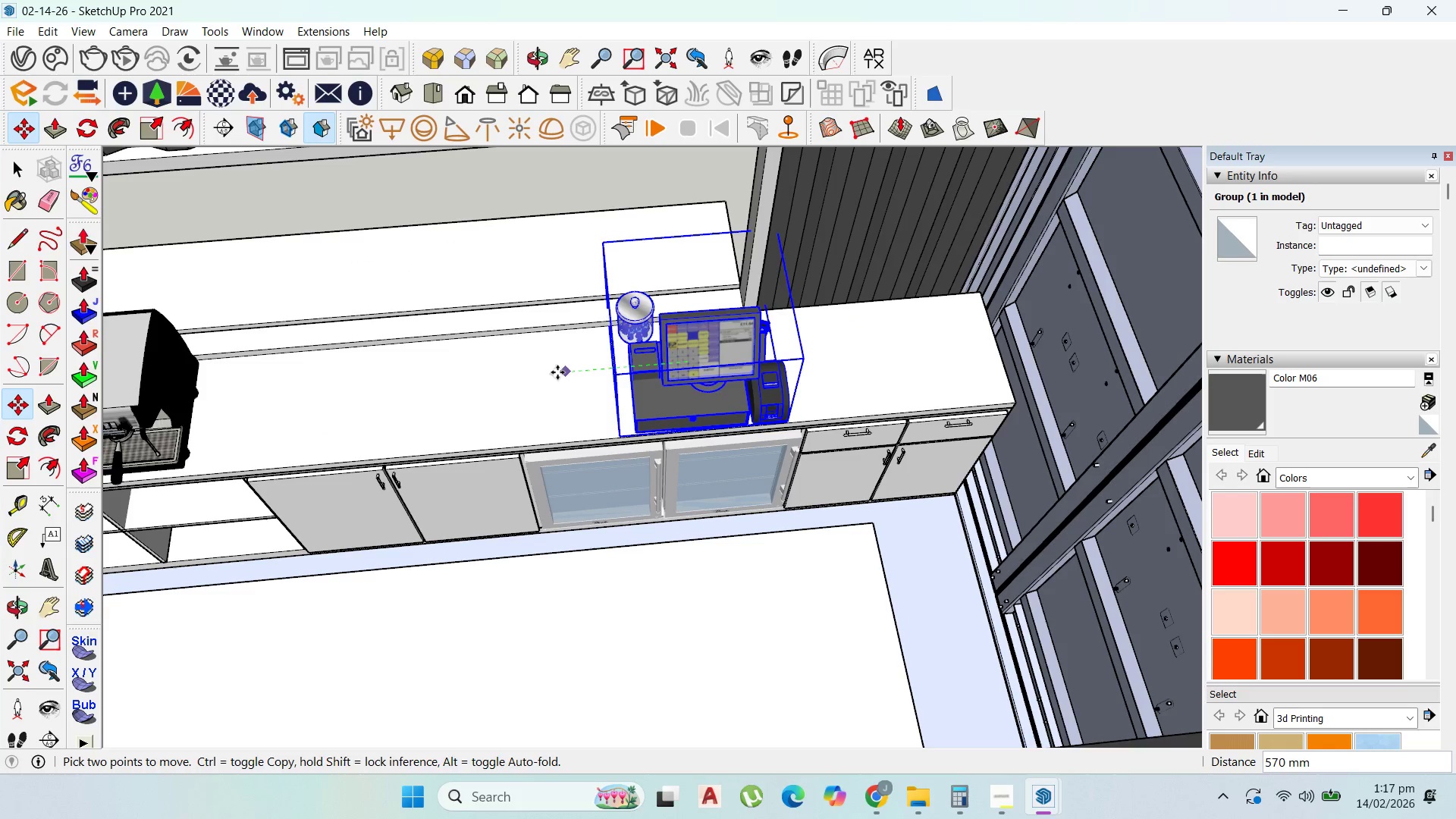 
left_click([526, 372])
 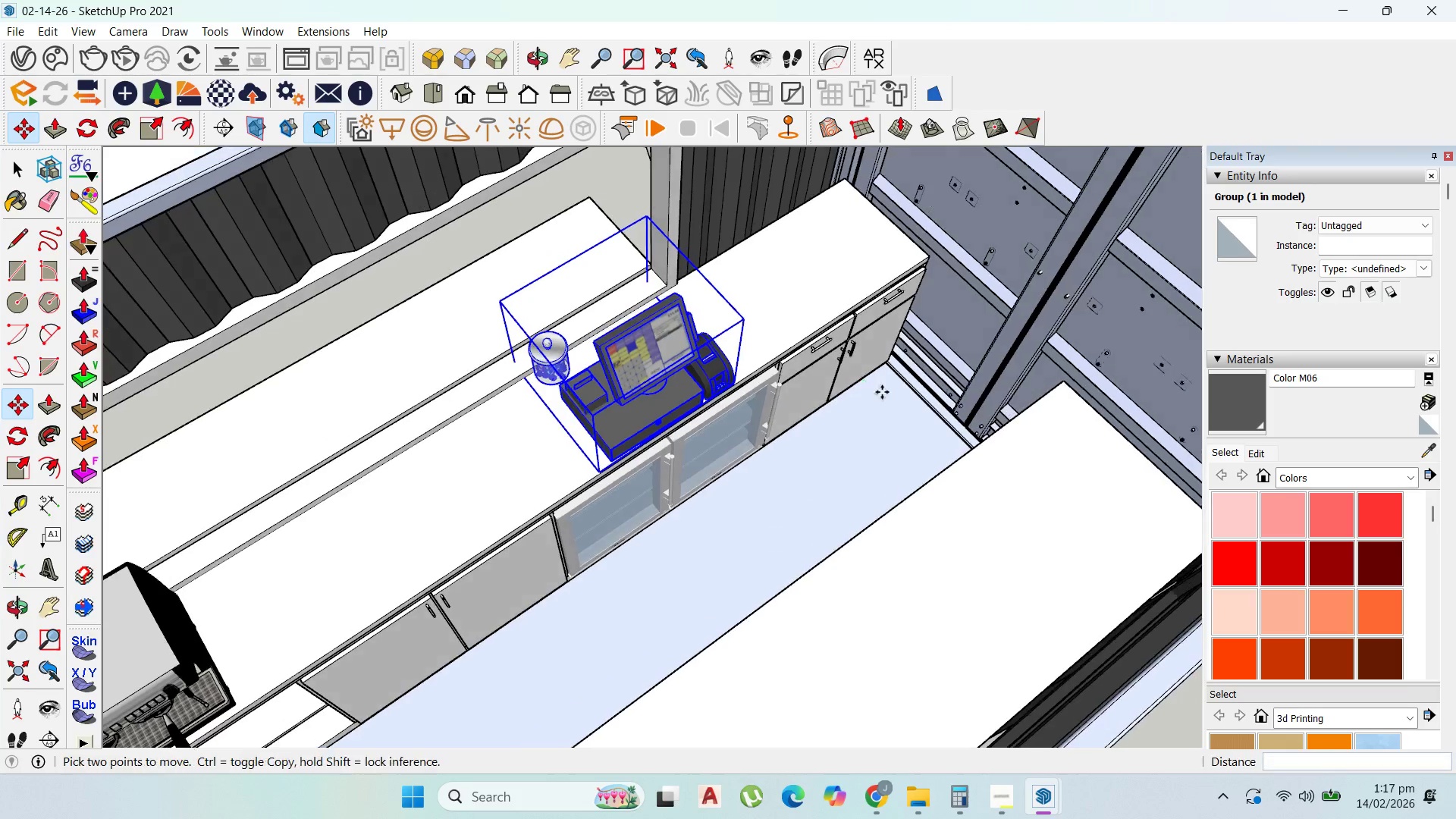 
scroll: coordinate [1037, 385], scroll_direction: down, amount: 2.0
 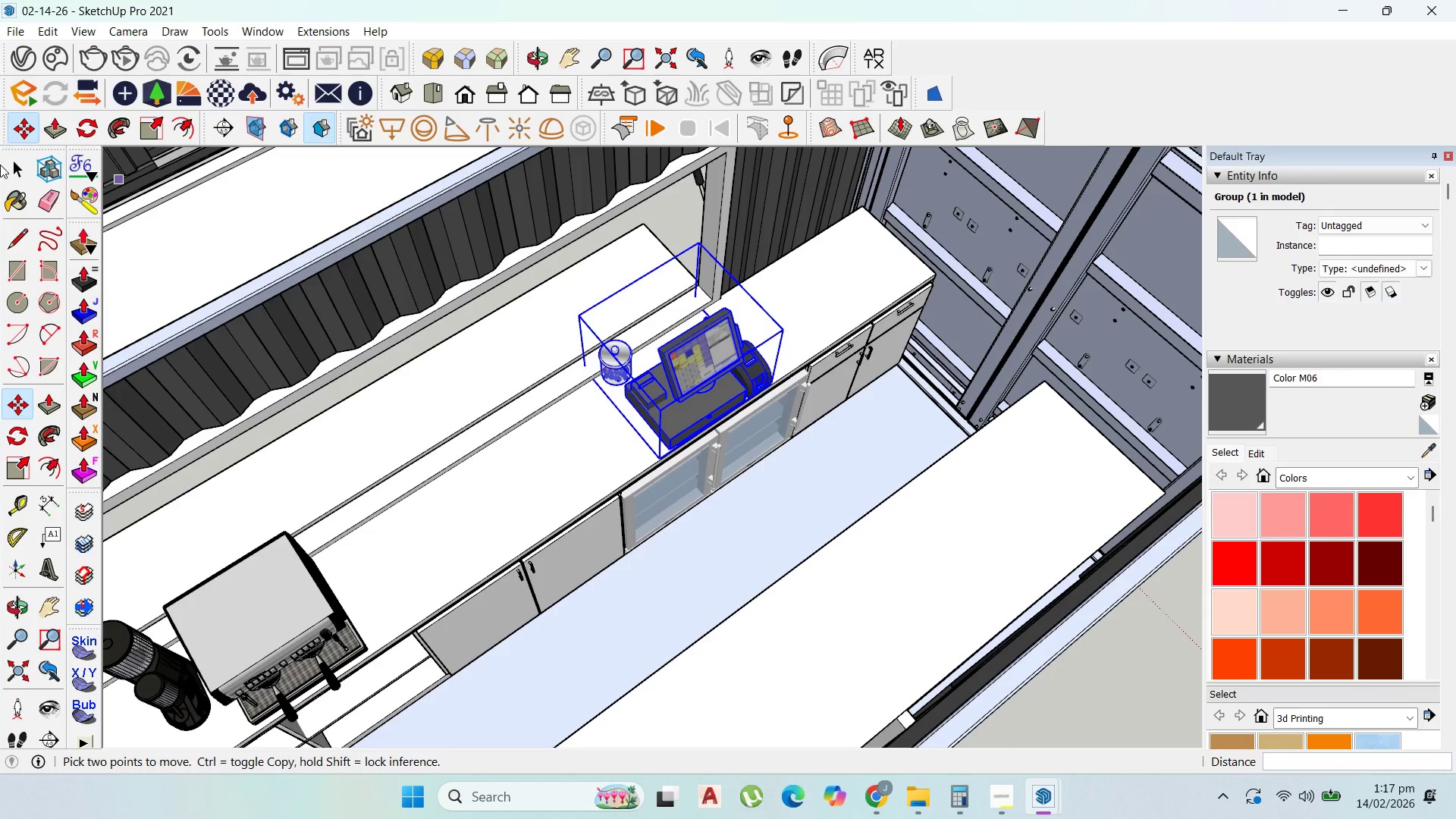 
left_click([11, 171])
 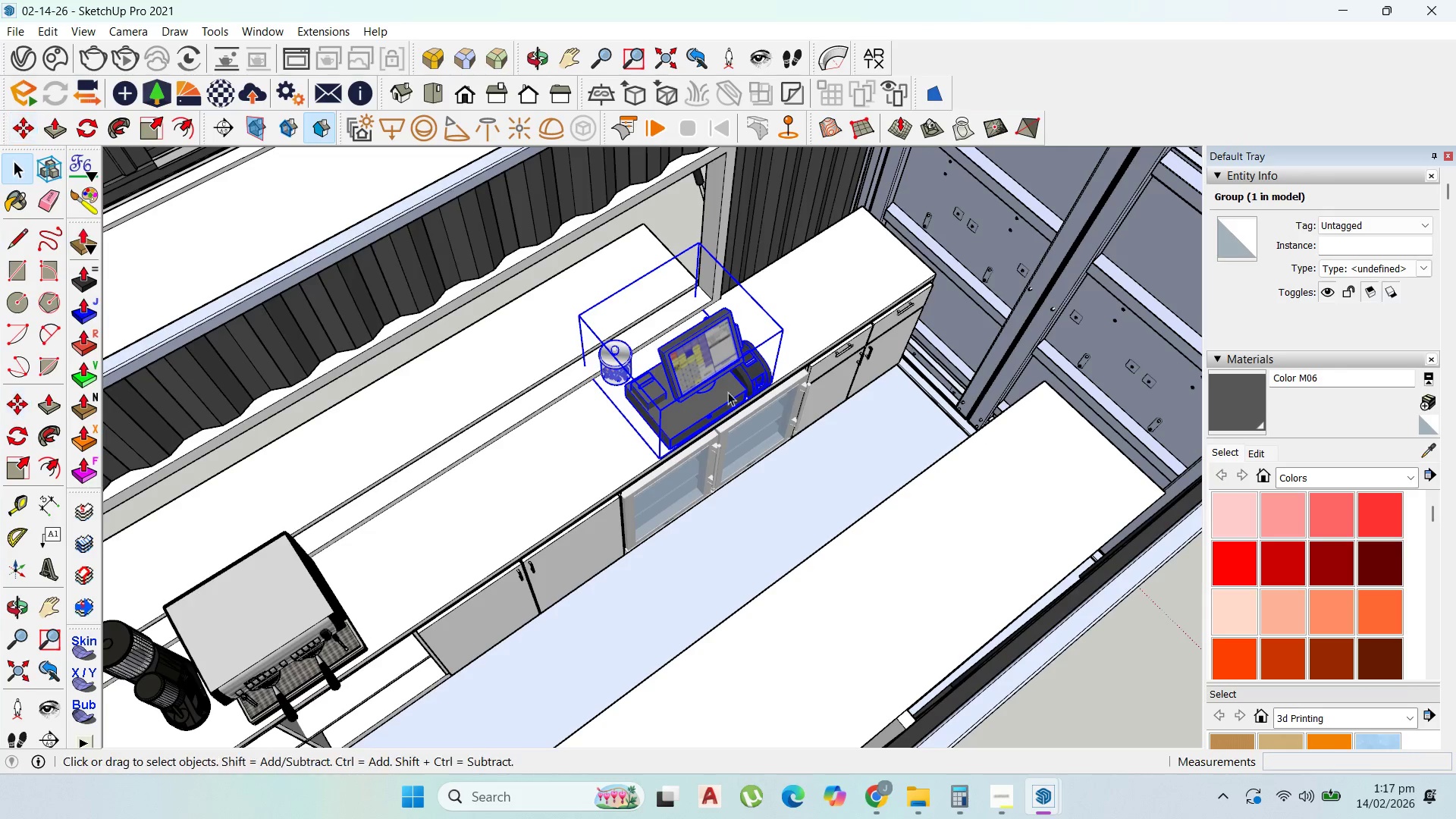 
scroll: coordinate [742, 394], scroll_direction: down, amount: 5.0
 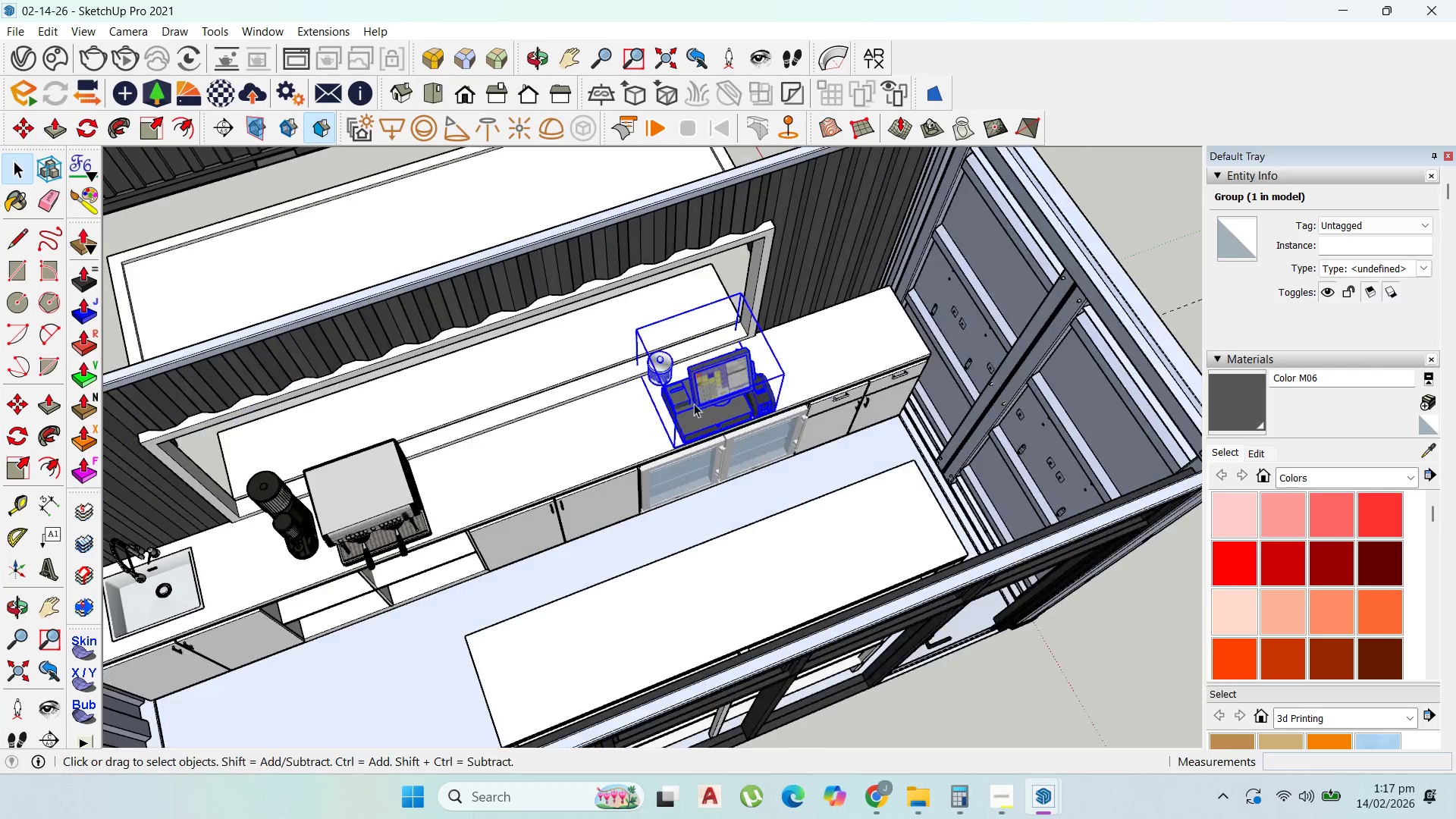 
left_click([698, 372])
 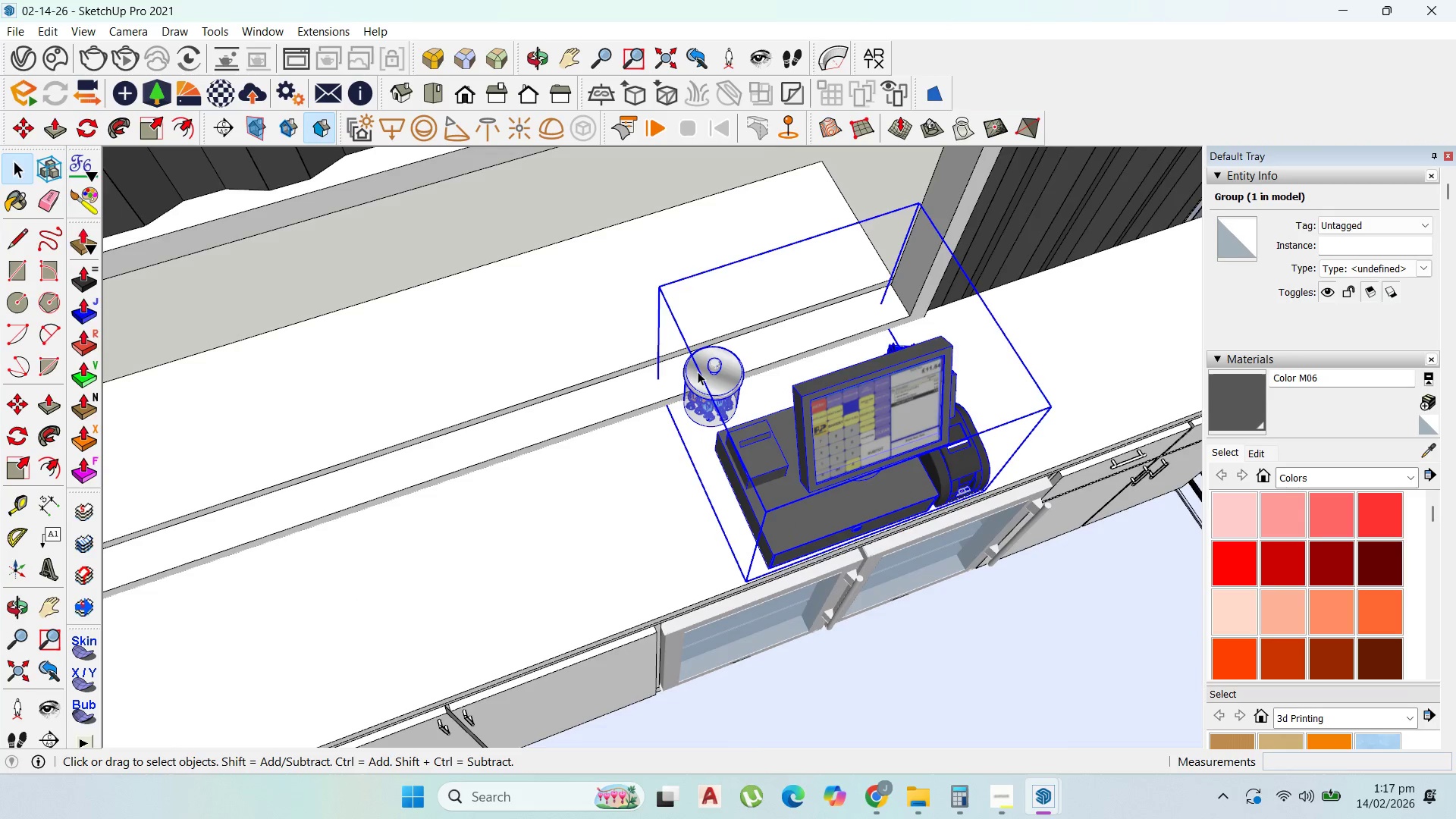 
scroll: coordinate [662, 369], scroll_direction: up, amount: 24.0
 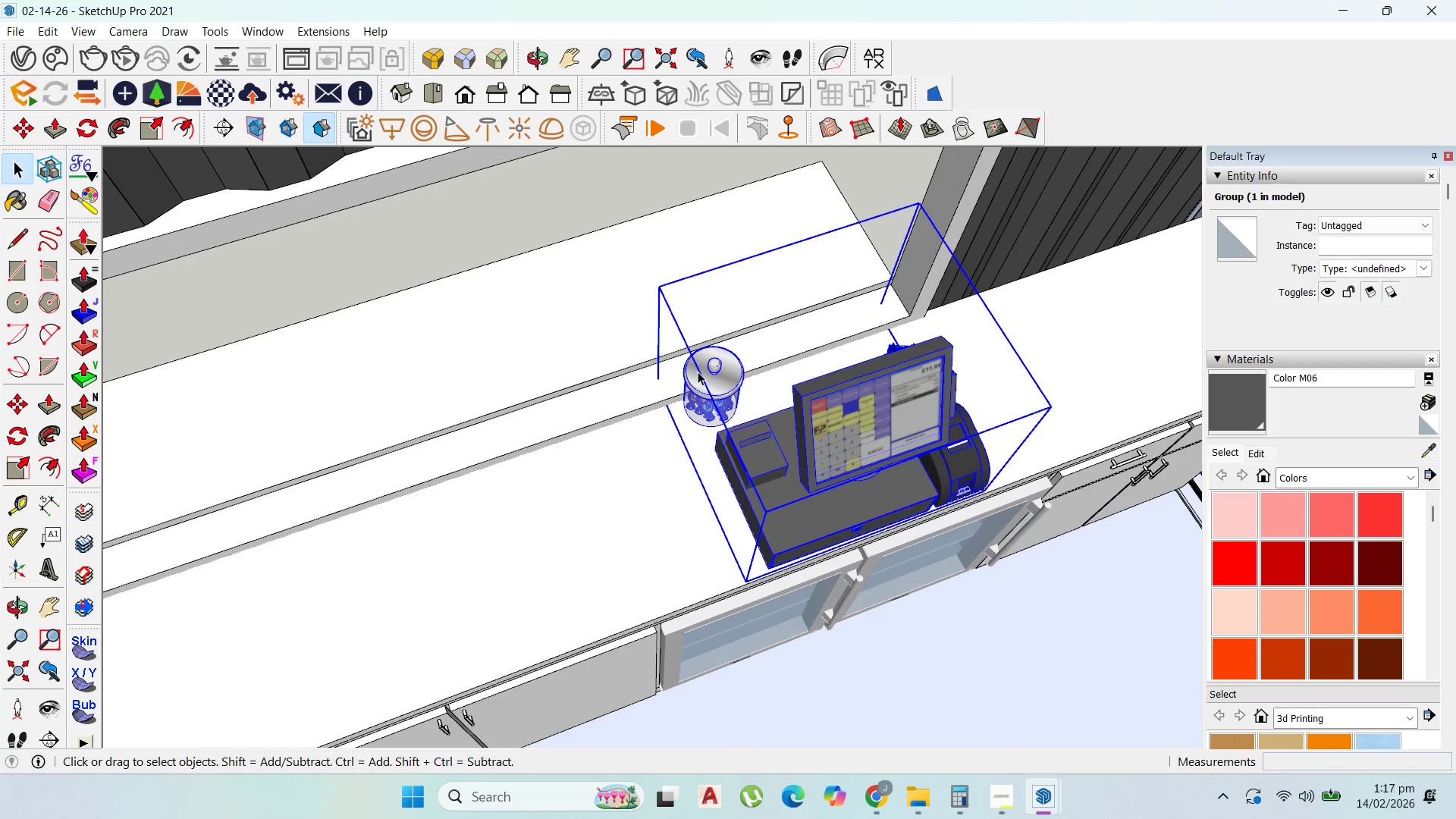 
double_click([698, 372])
 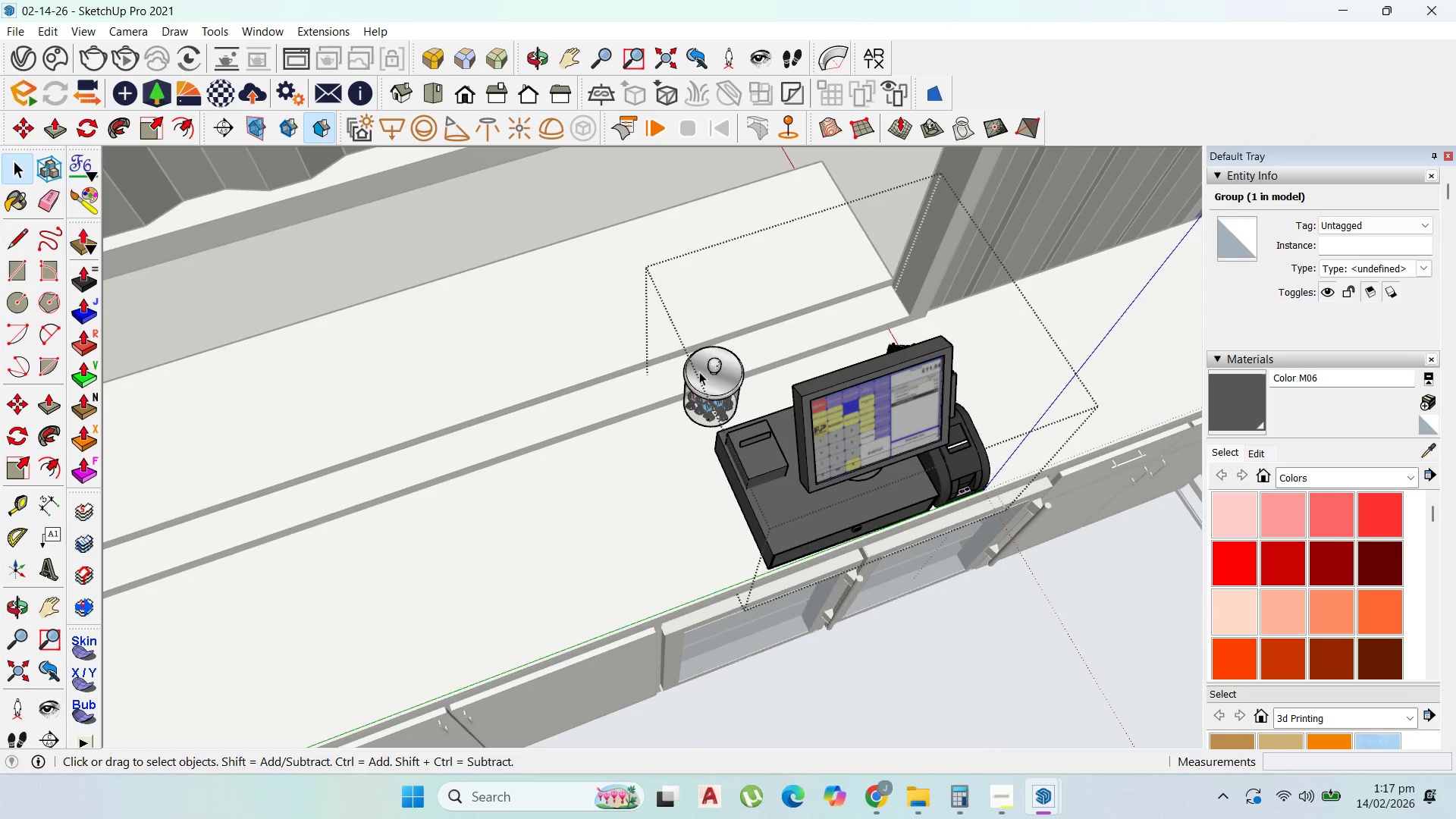 
triple_click([699, 372])
 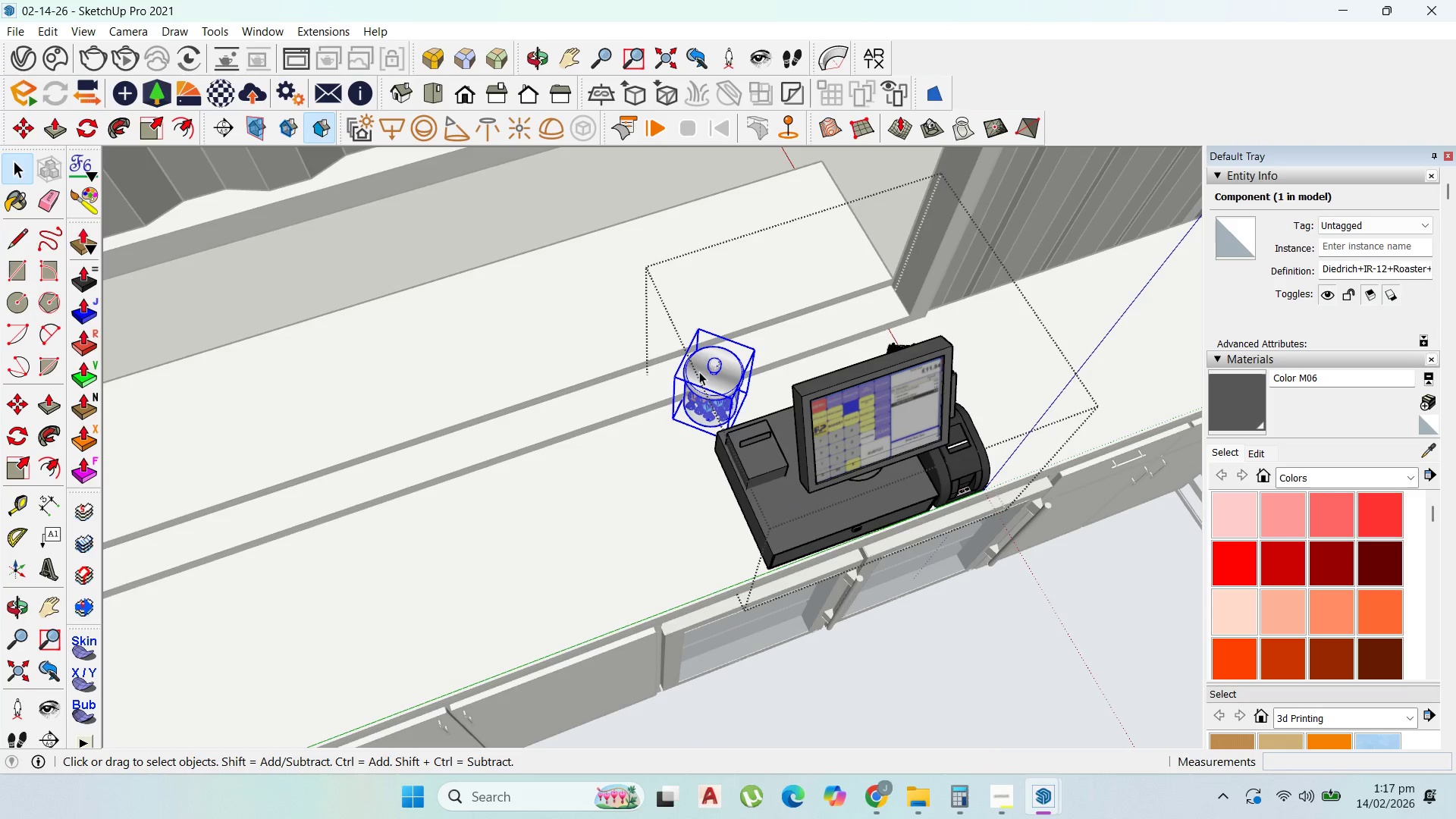 
key(Delete)
 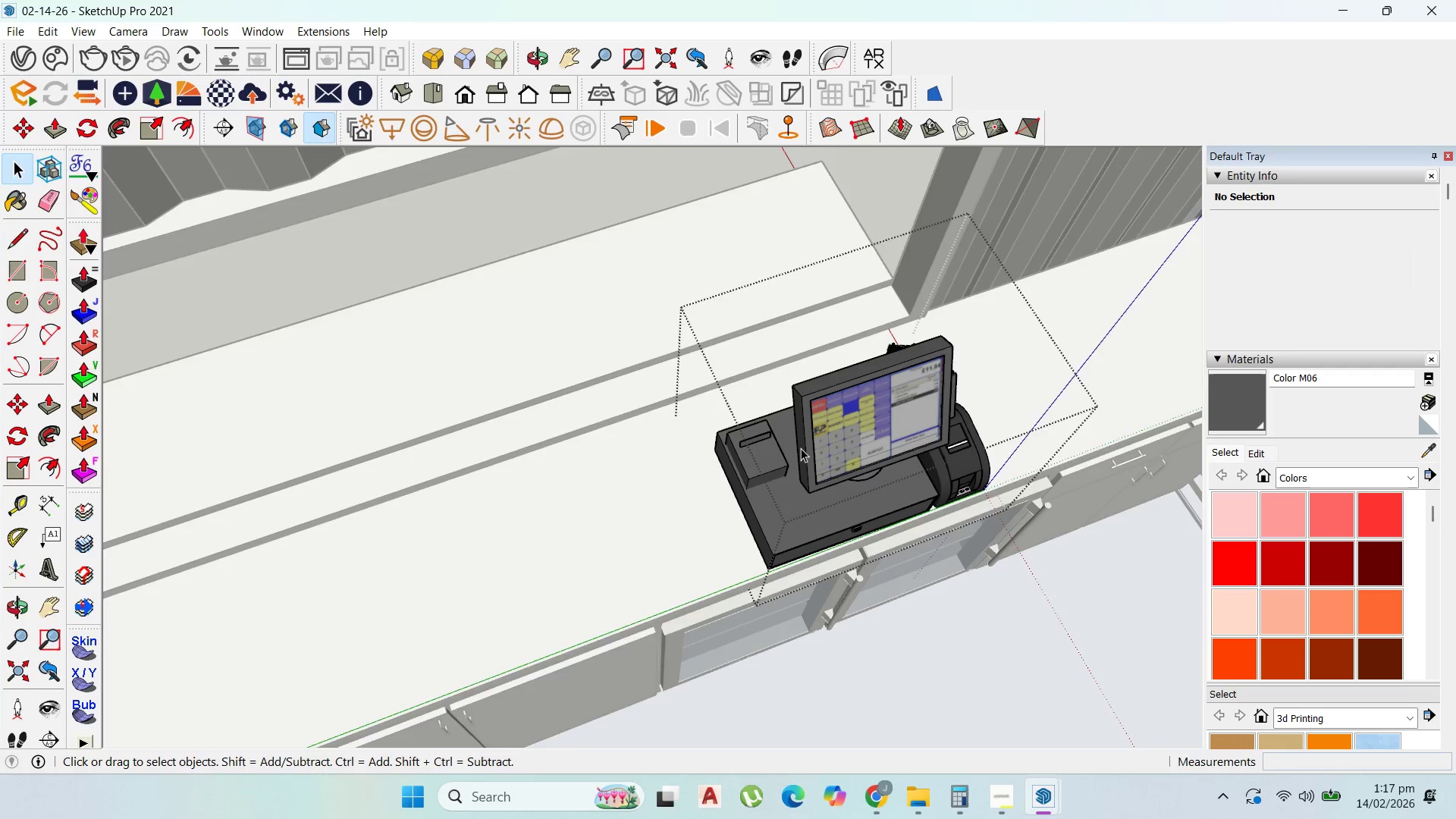 
key(Escape)
 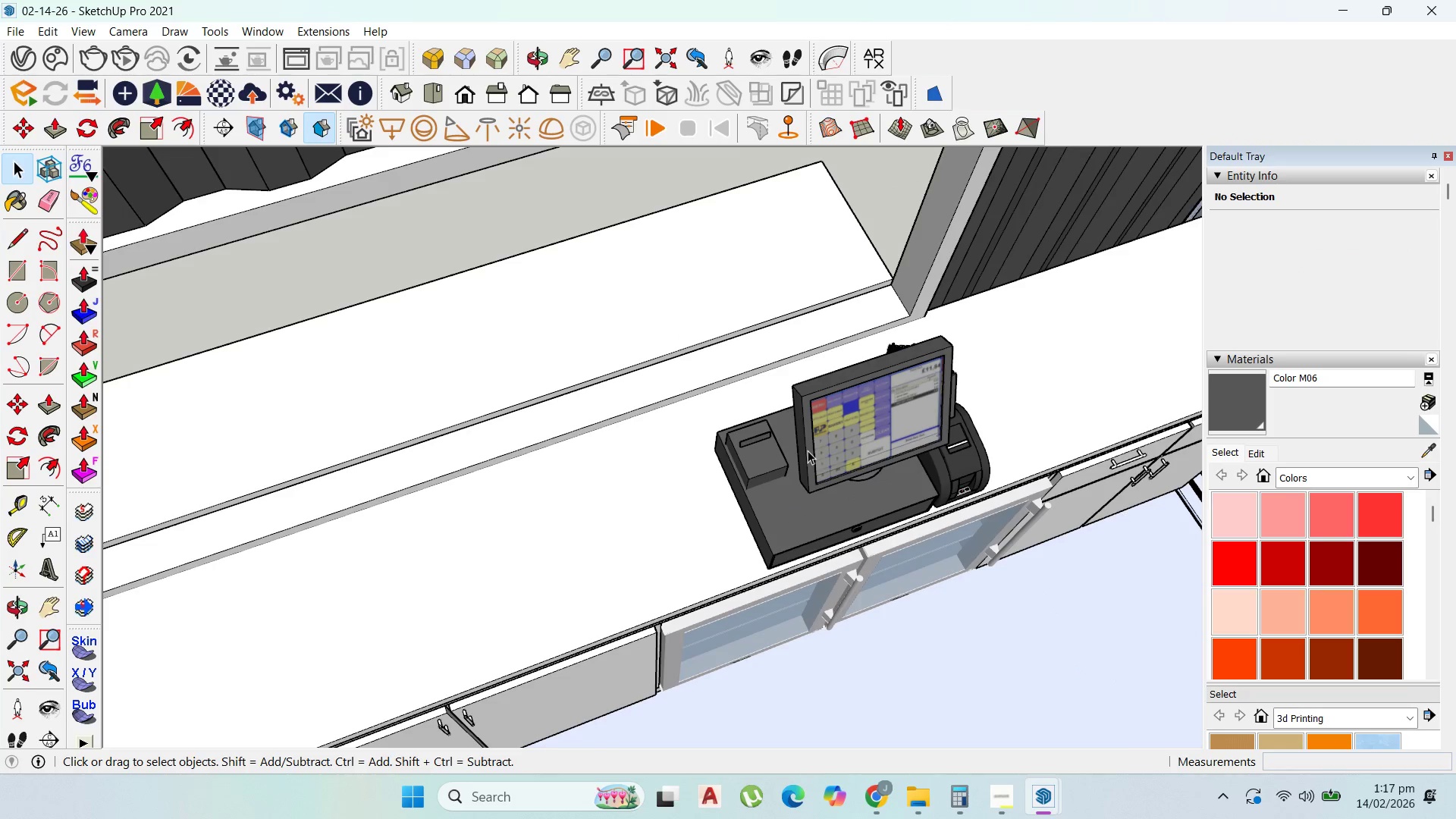 
left_click([808, 450])
 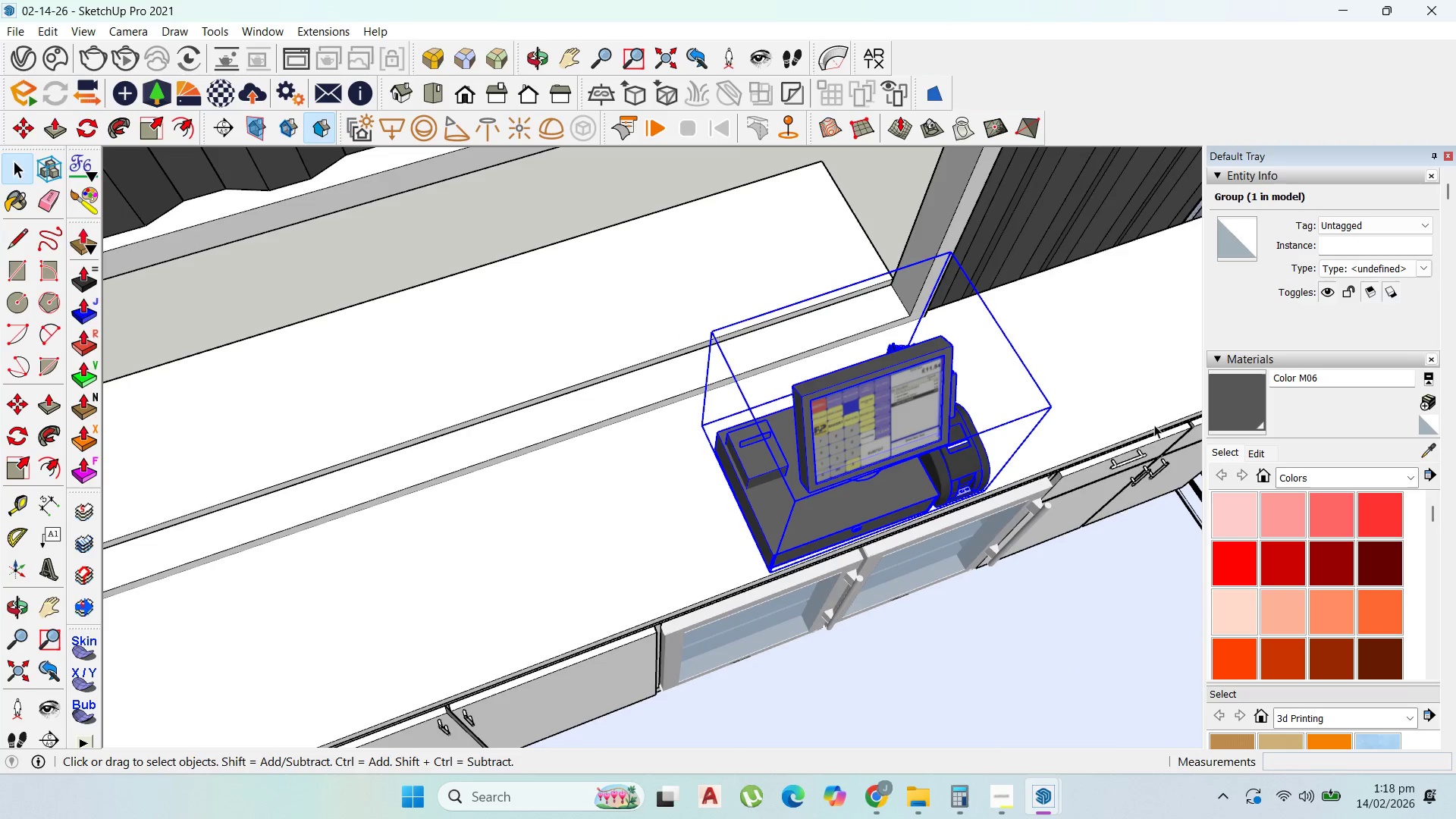 
key(M)
 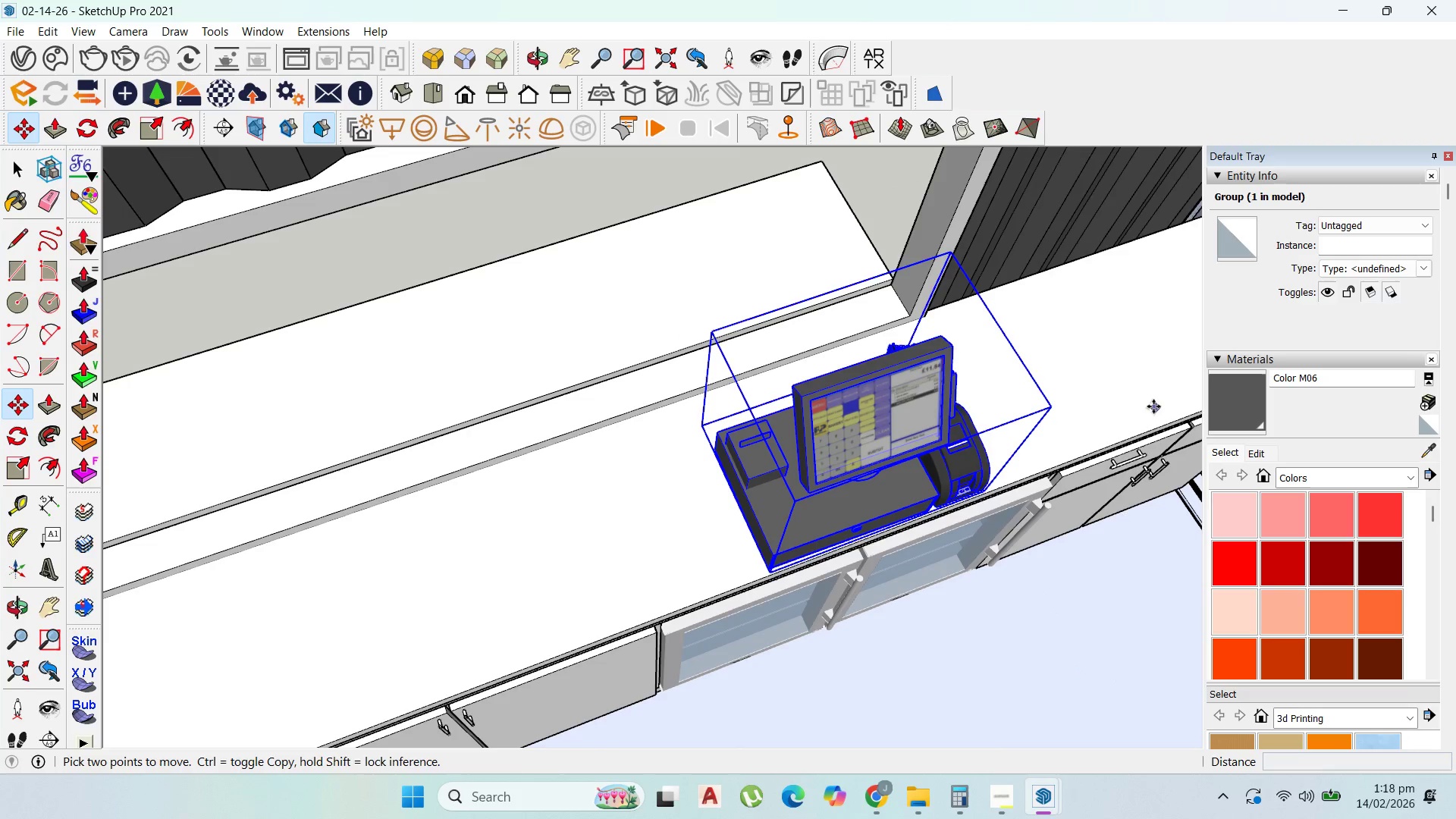 
left_click_drag(start_coordinate=[1155, 407], to_coordinate=[1151, 405])
 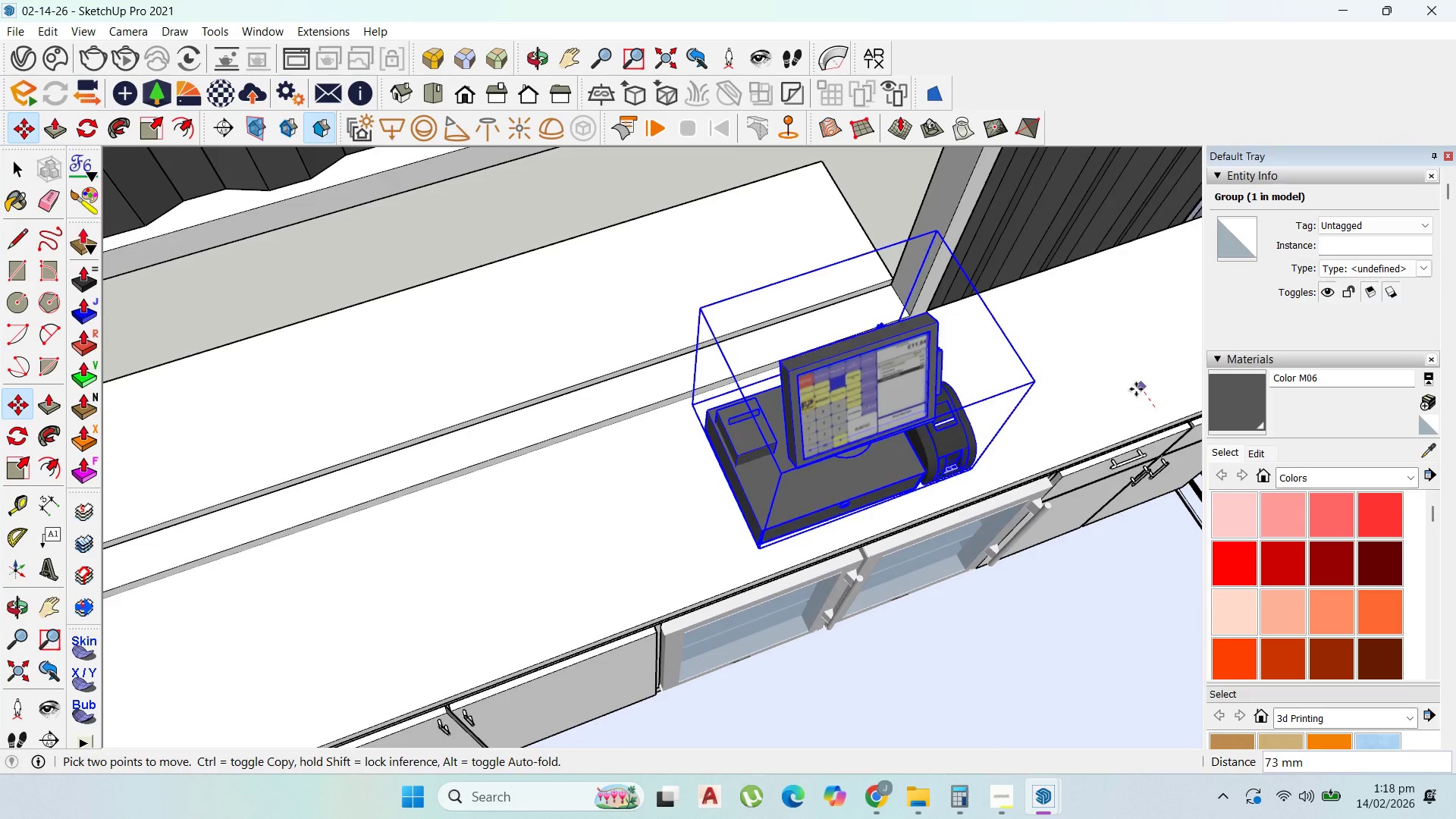 
left_click([1136, 388])
 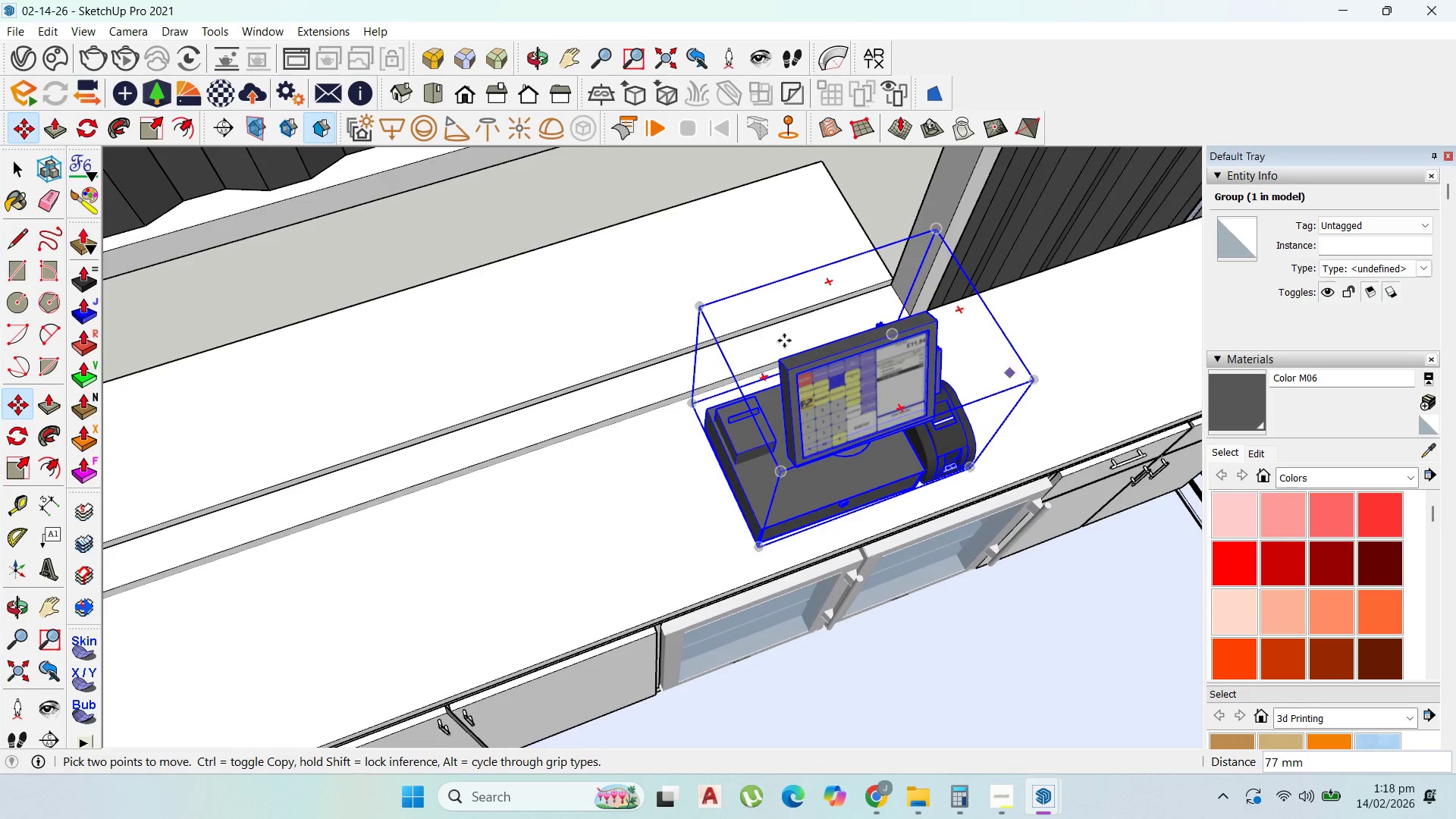 
scroll: coordinate [1119, 326], scroll_direction: down, amount: 8.0
 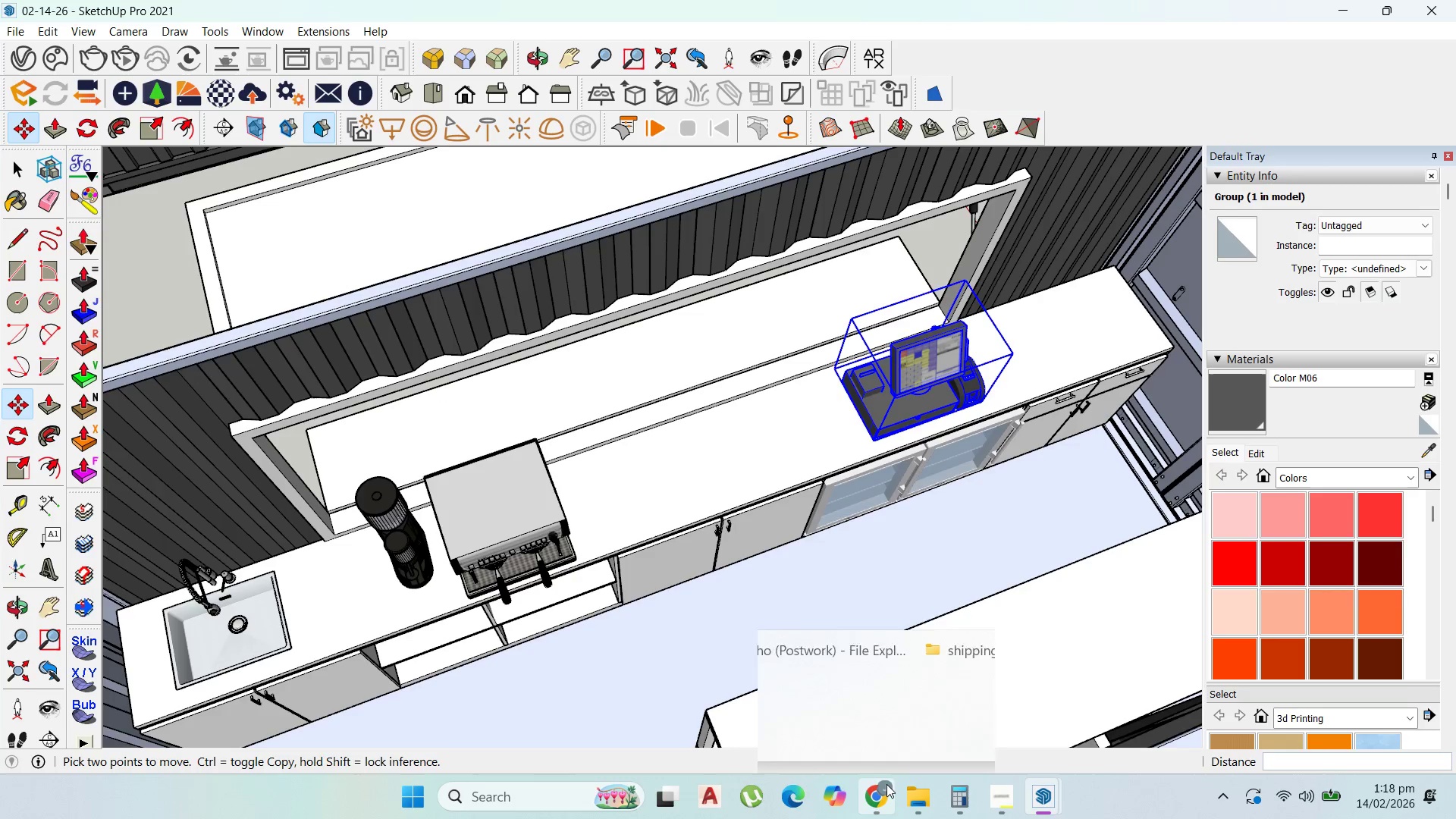 
left_click([905, 714])
 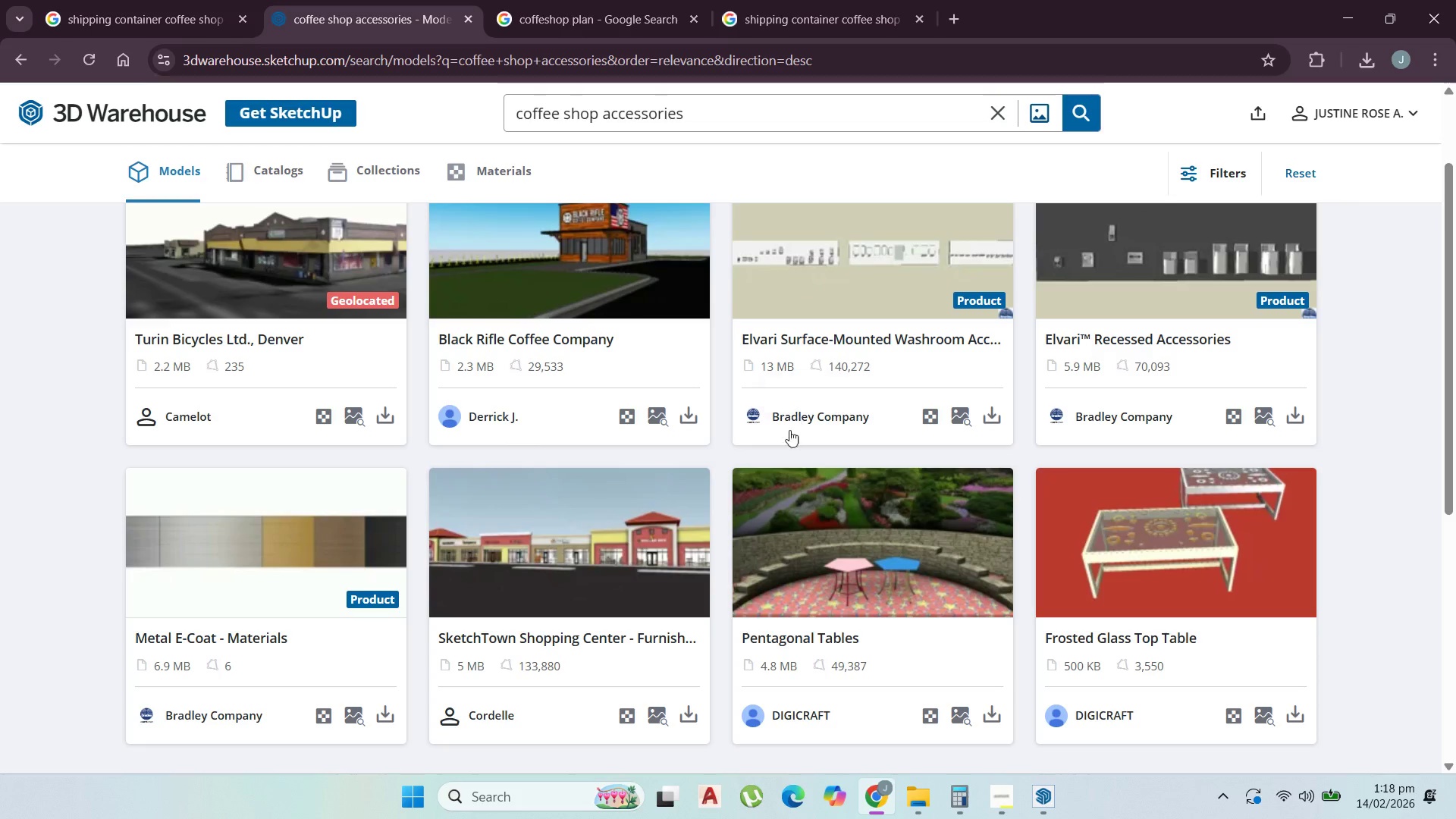 
scroll: coordinate [990, 462], scroll_direction: none, amount: 0.0
 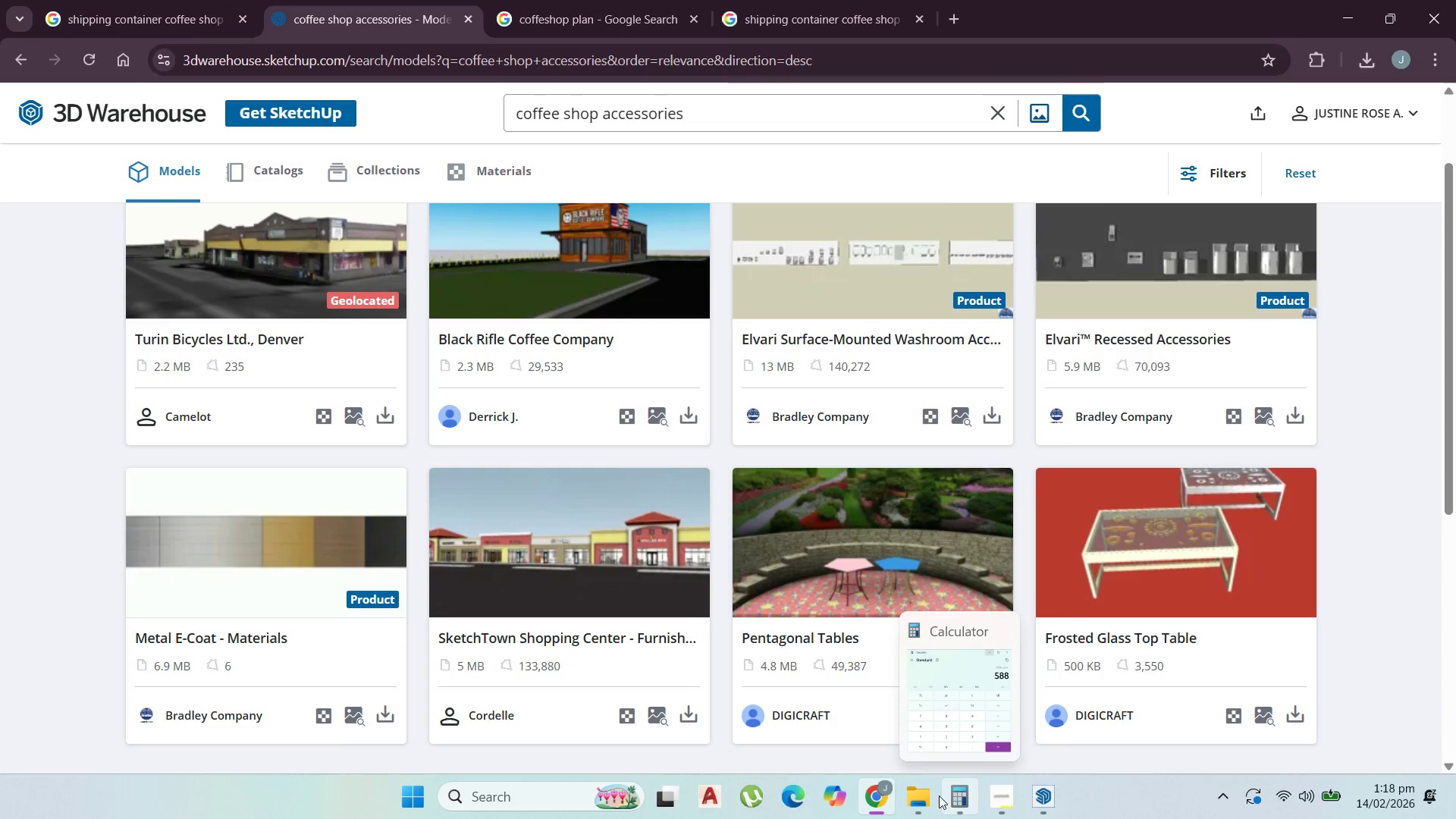 
left_click([861, 706])
 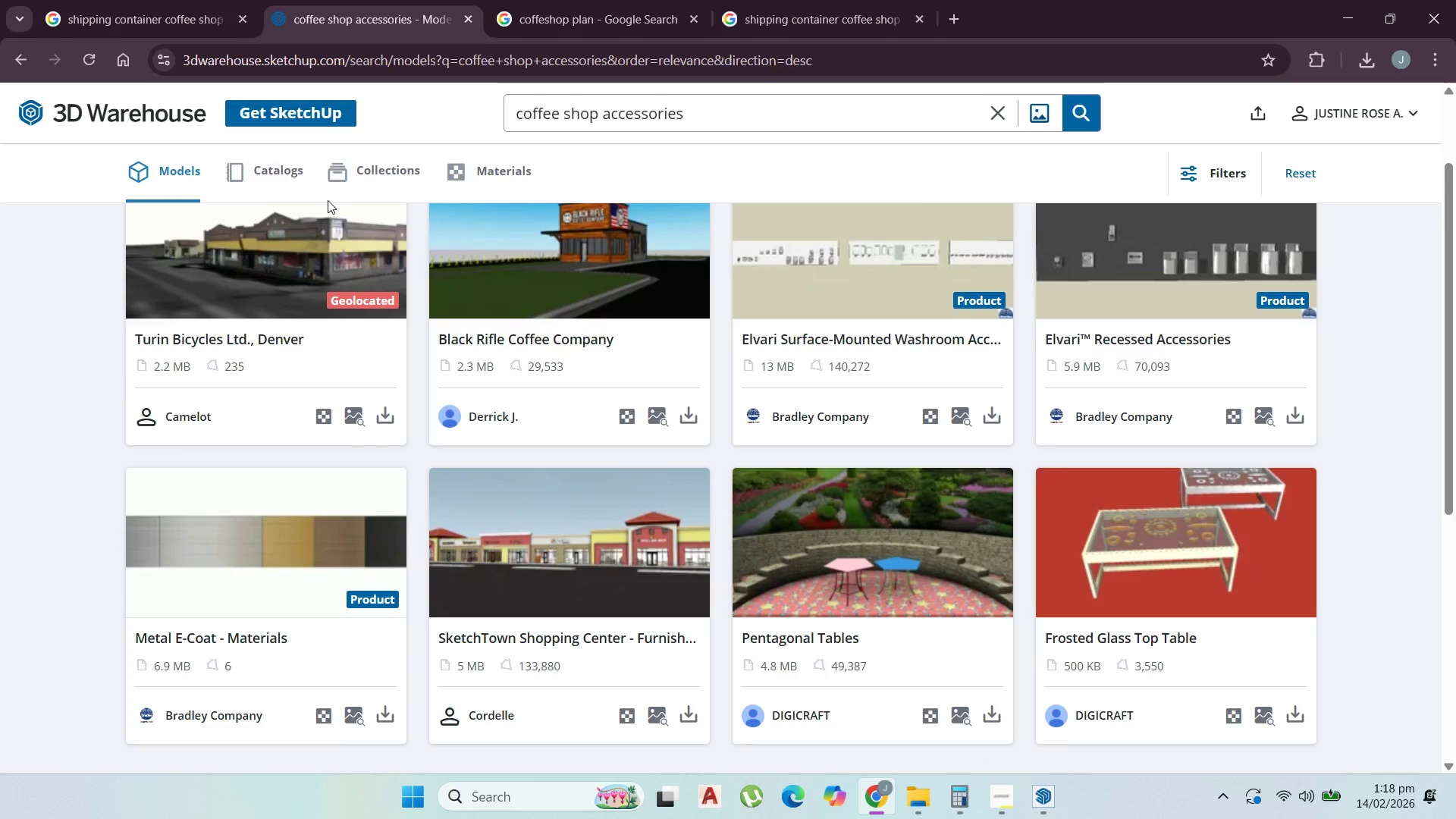 
left_click([1376, 55])
 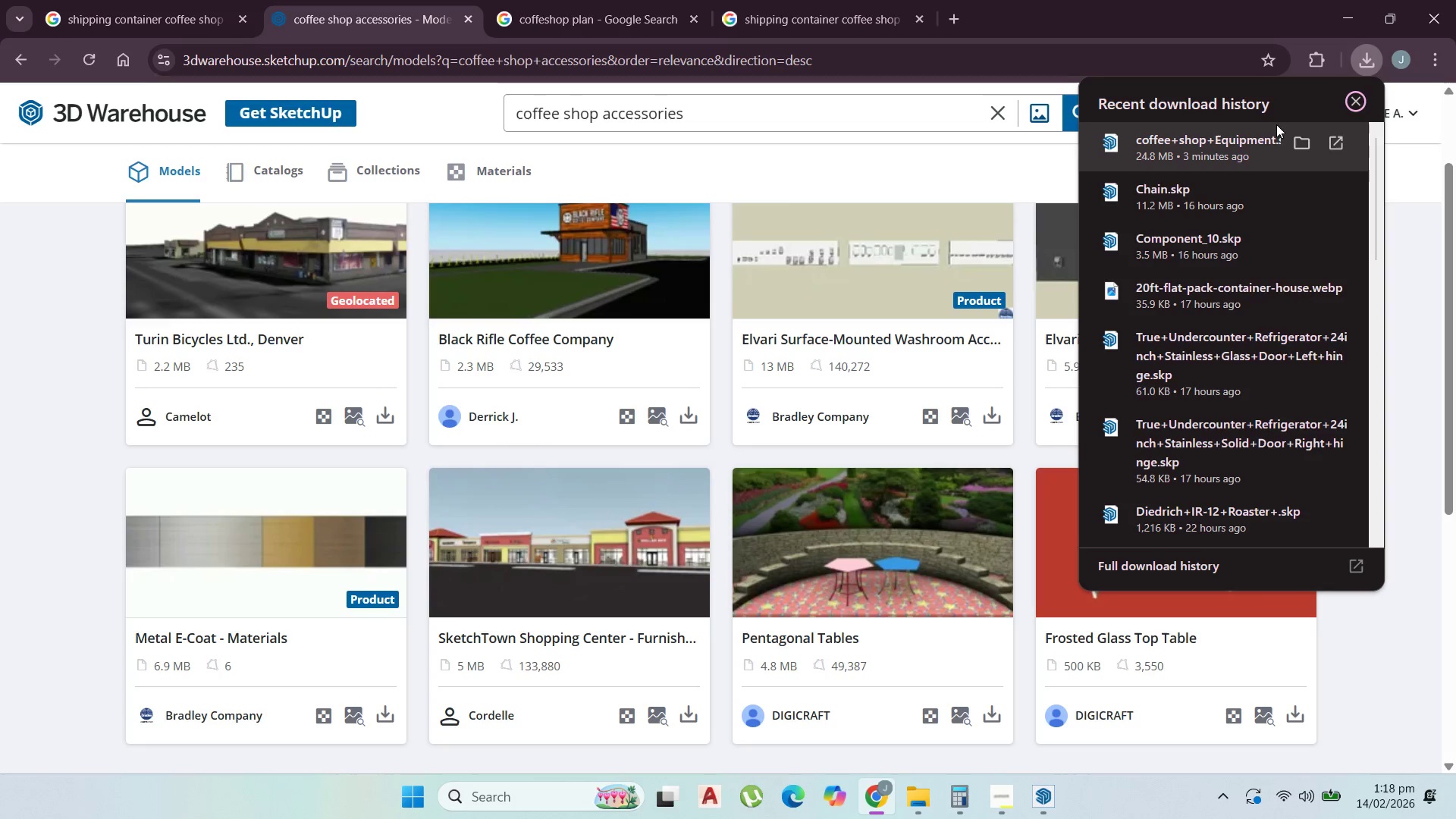 
mouse_move([1298, 129])
 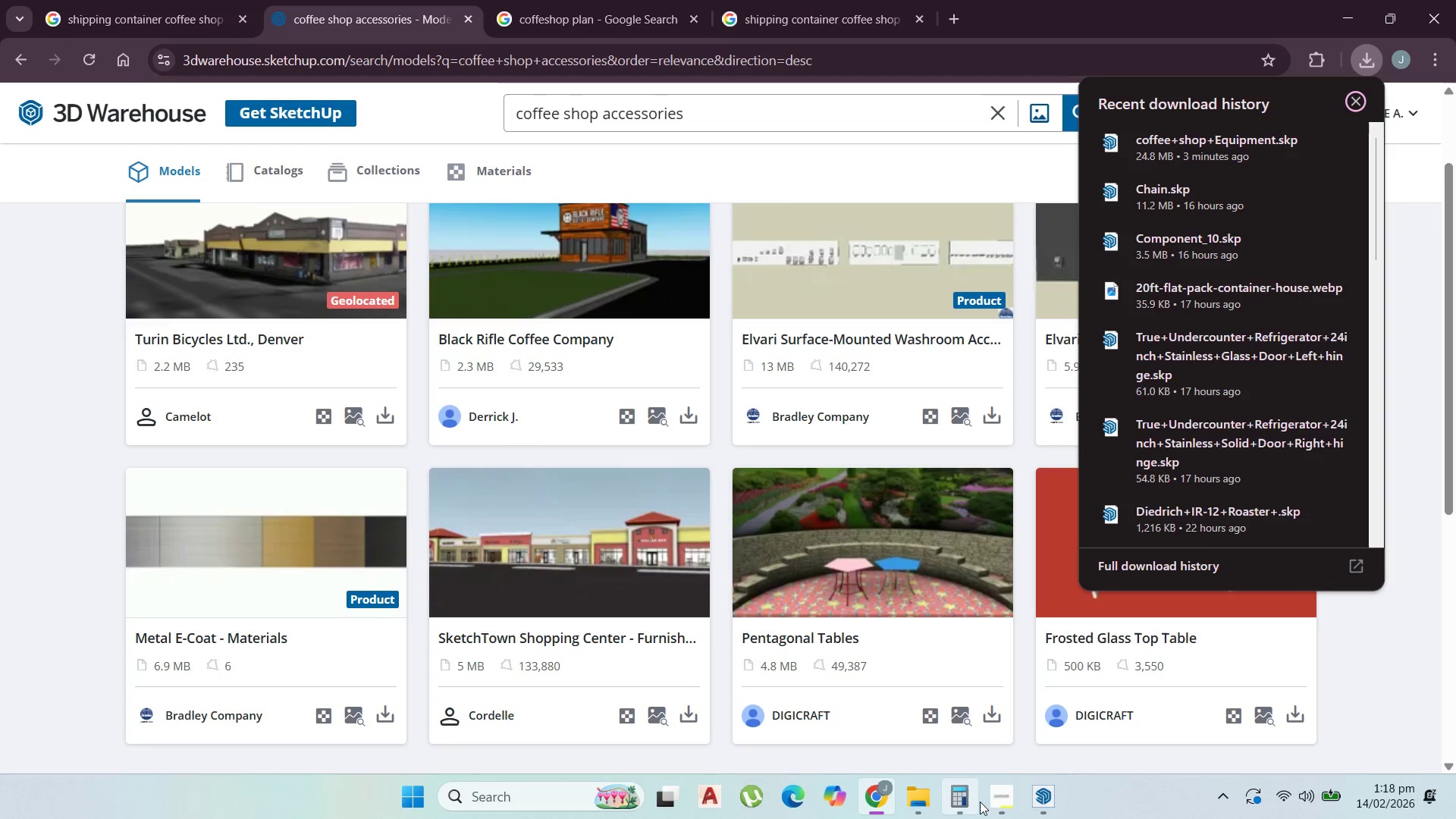 
left_click([1050, 783])
 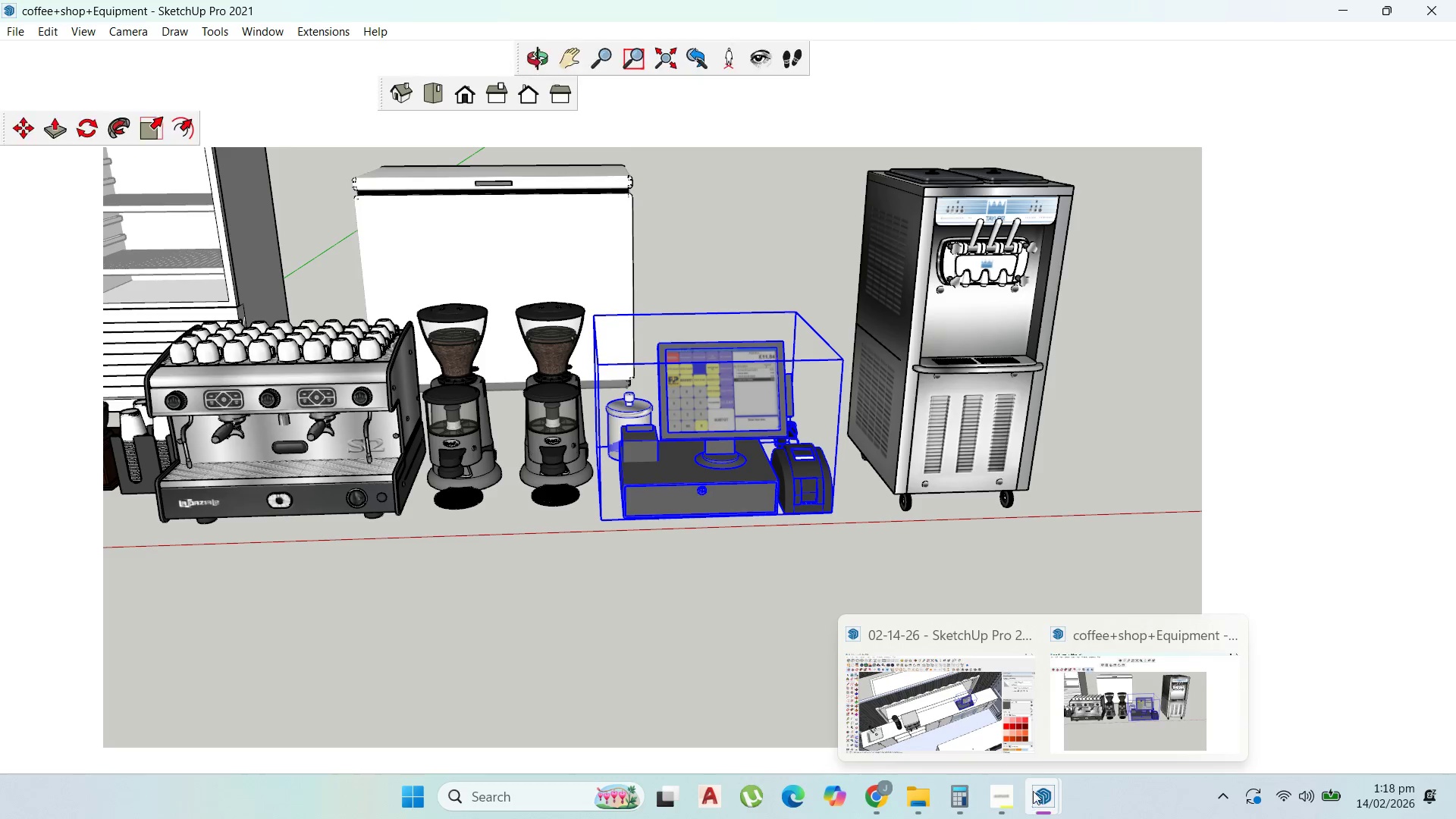 
scroll: coordinate [471, 422], scroll_direction: down, amount: 3.0
 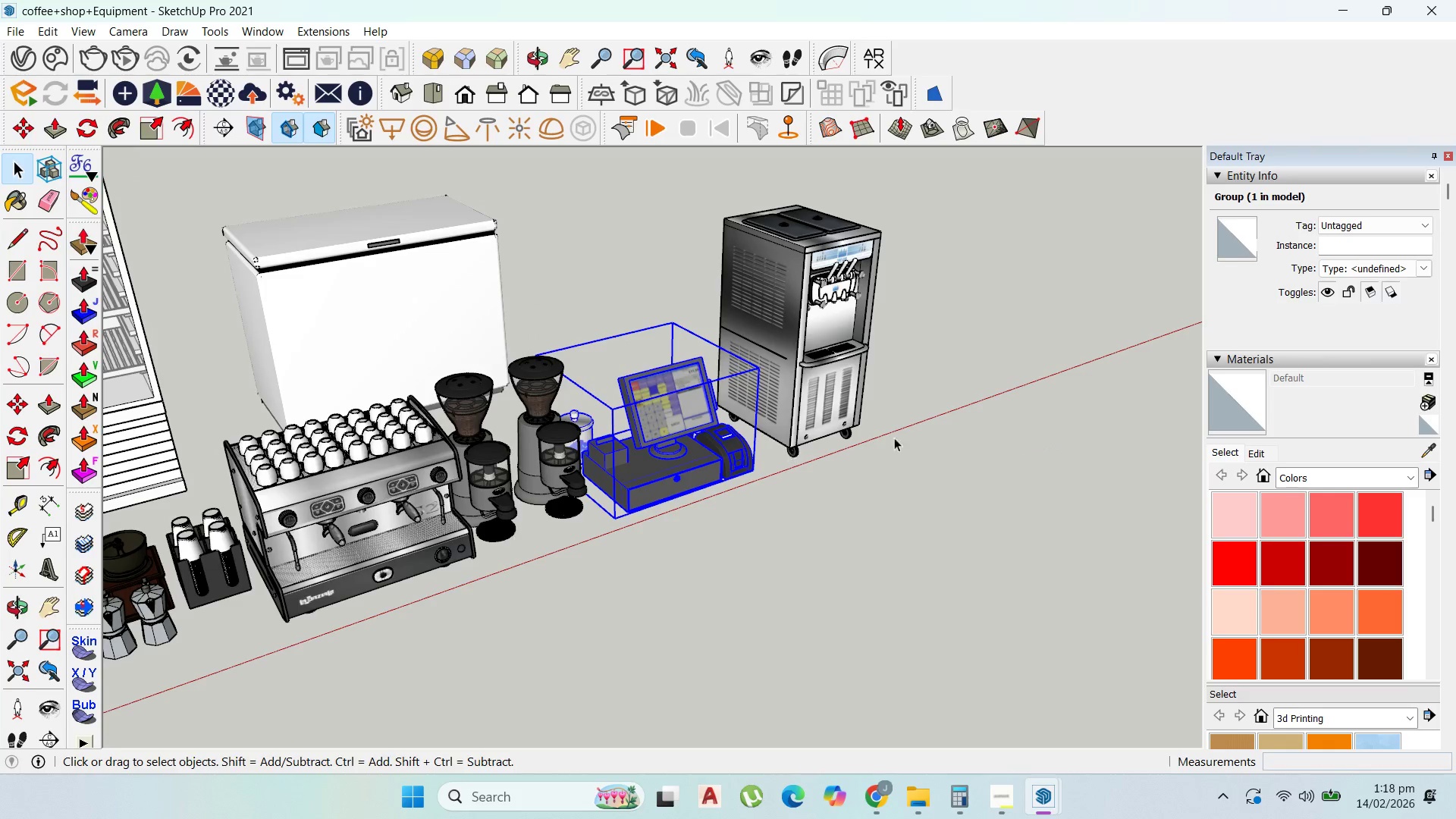 
left_click([464, 565])
 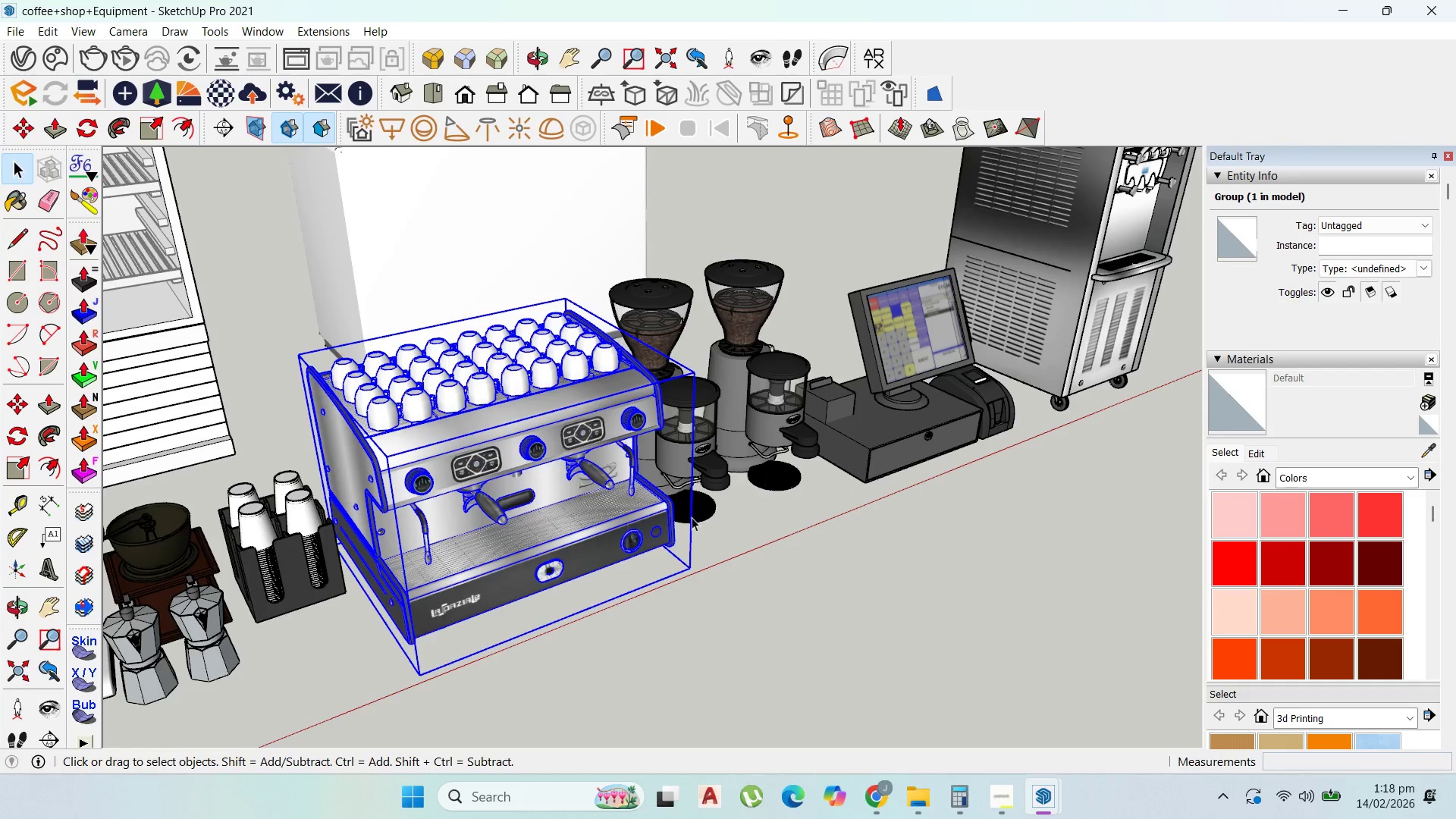 
scroll: coordinate [446, 544], scroll_direction: up, amount: 7.0
 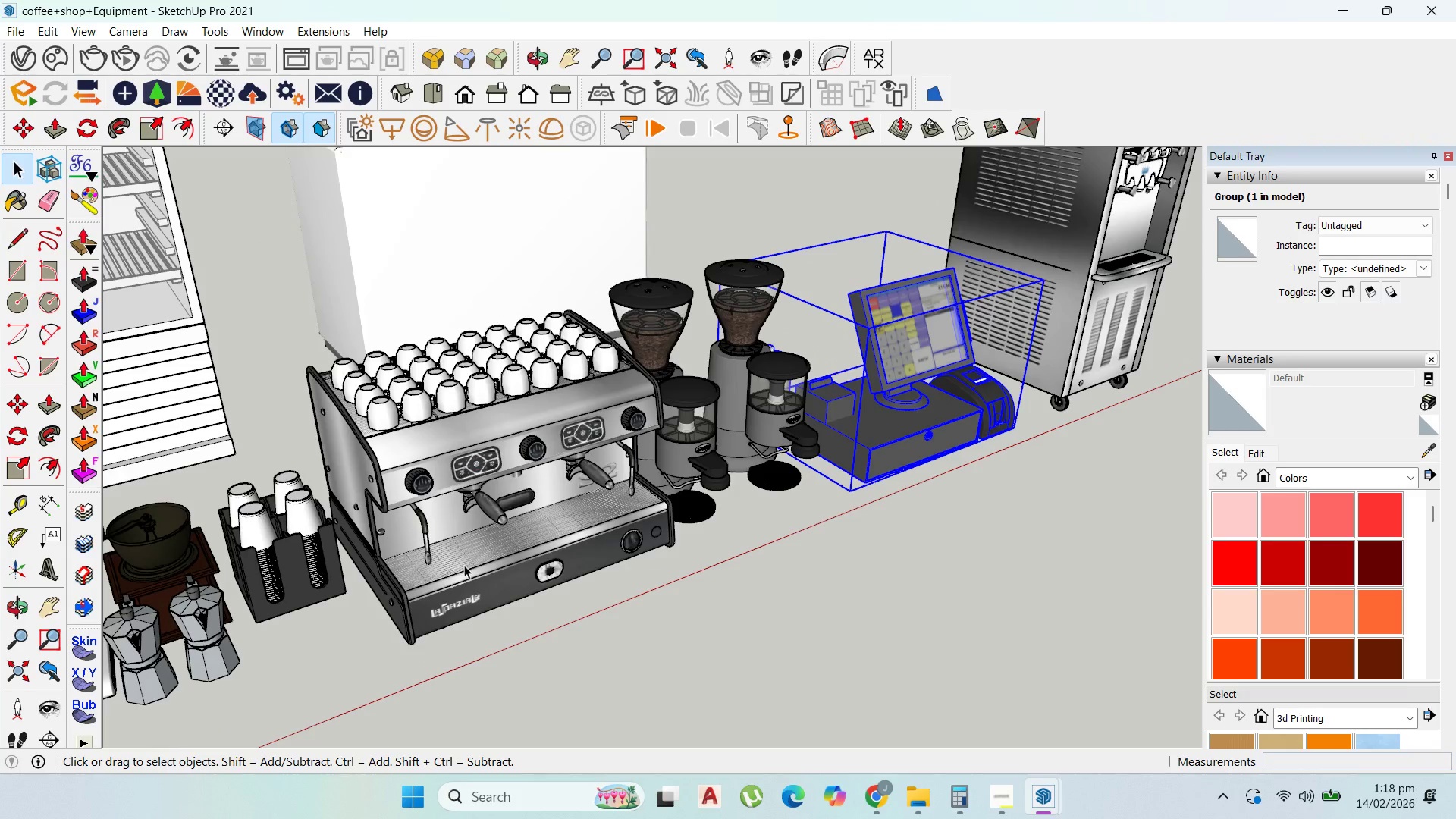 
hold_key(key=ShiftLeft, duration=0.77)
left_click([373, 548])
 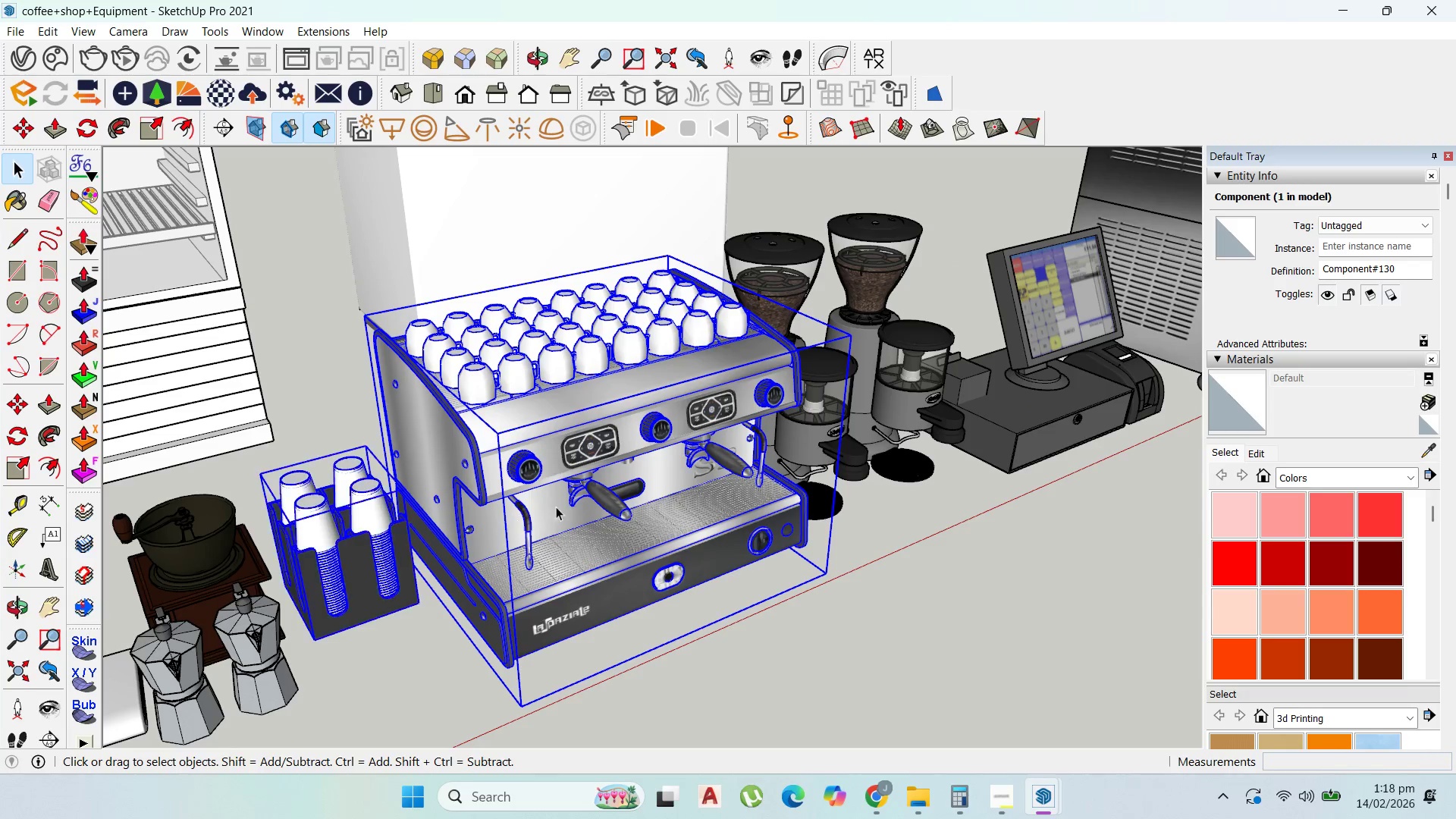 
scroll: coordinate [340, 593], scroll_direction: up, amount: 11.0
 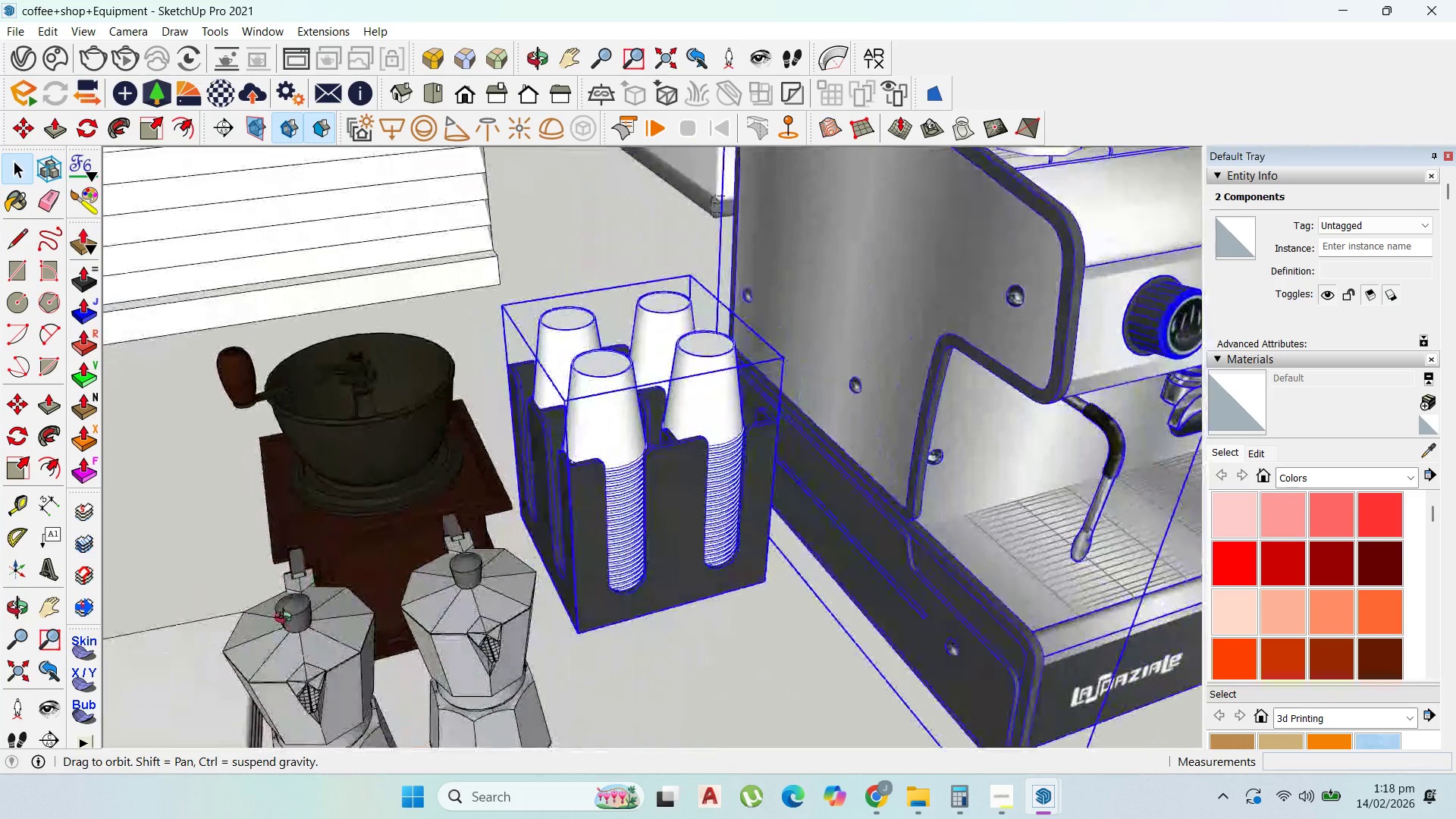 
scroll: coordinate [838, 452], scroll_direction: down, amount: 16.0
 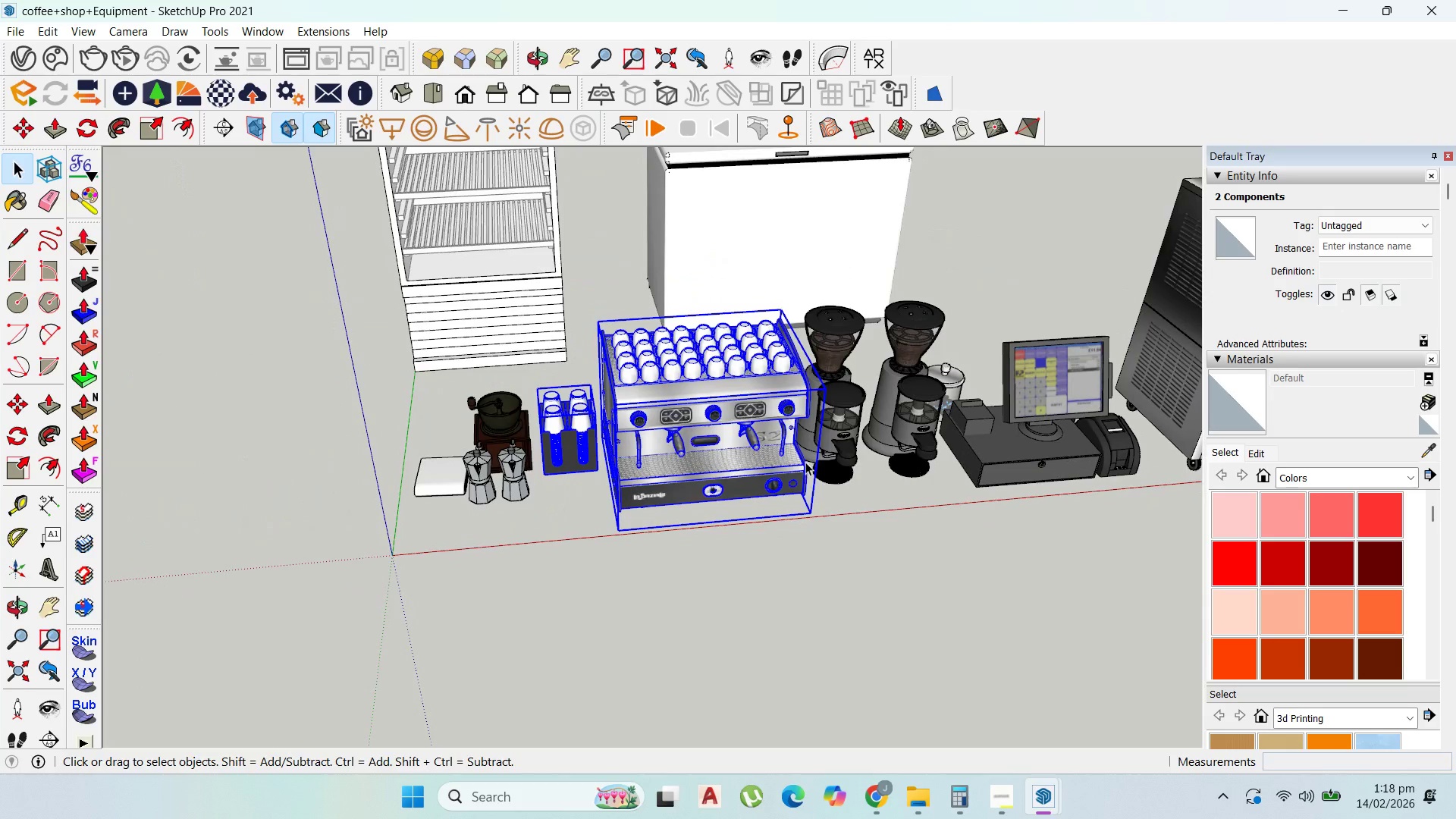 
key(Control+C)
 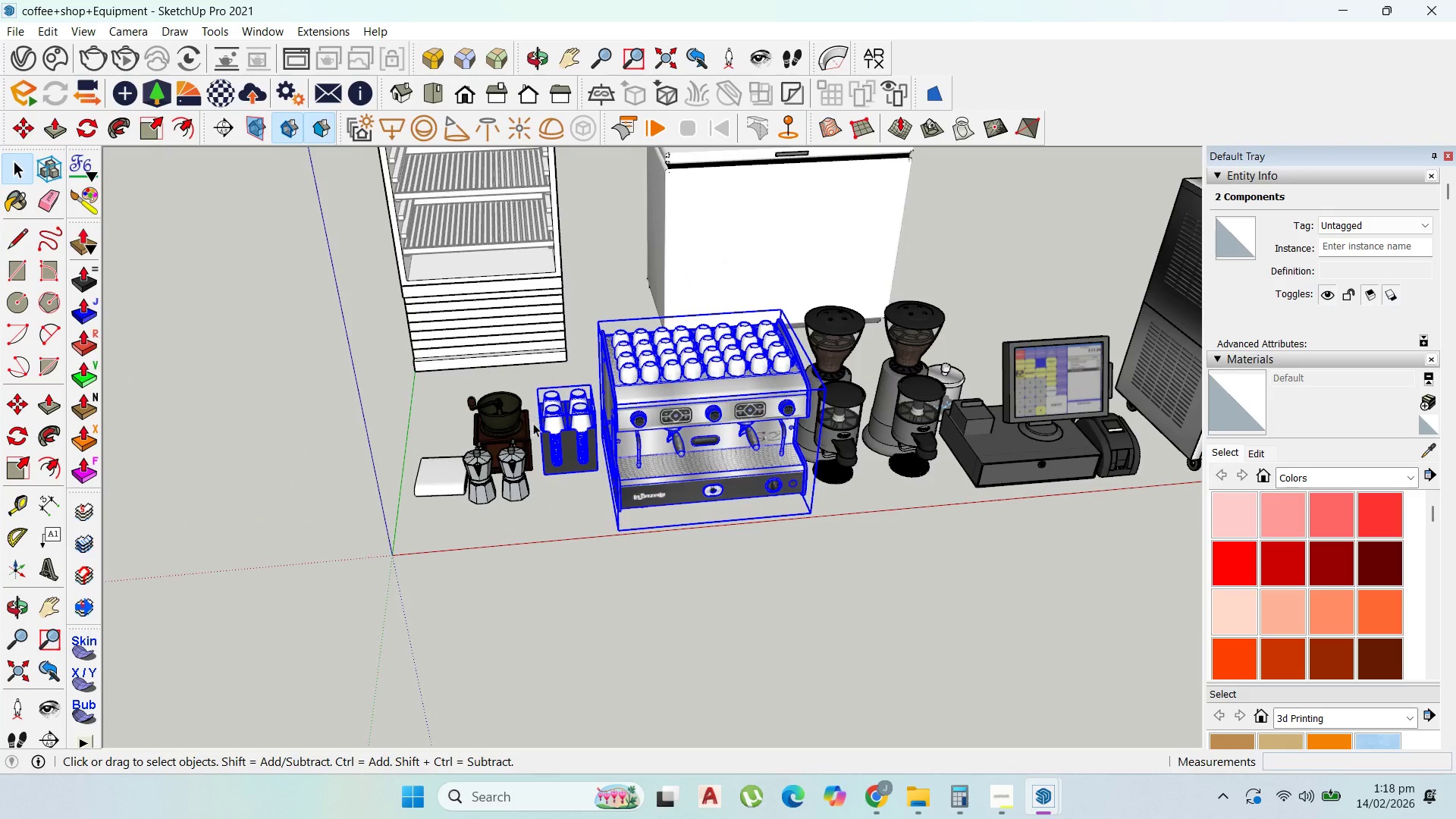 
scroll: coordinate [561, 431], scroll_direction: down, amount: 5.0
 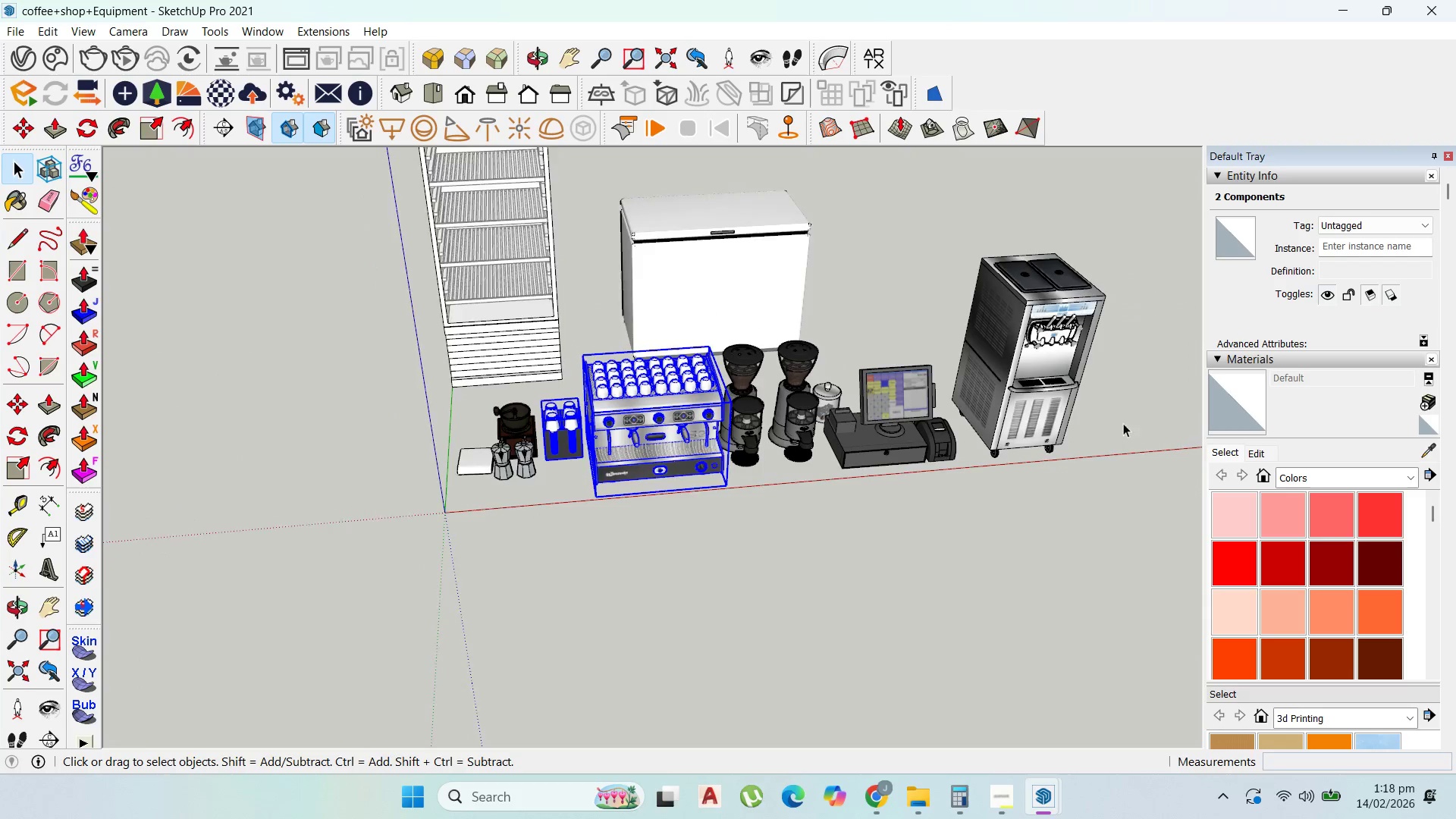 
scroll: coordinate [955, 275], scroll_direction: up, amount: 27.0
 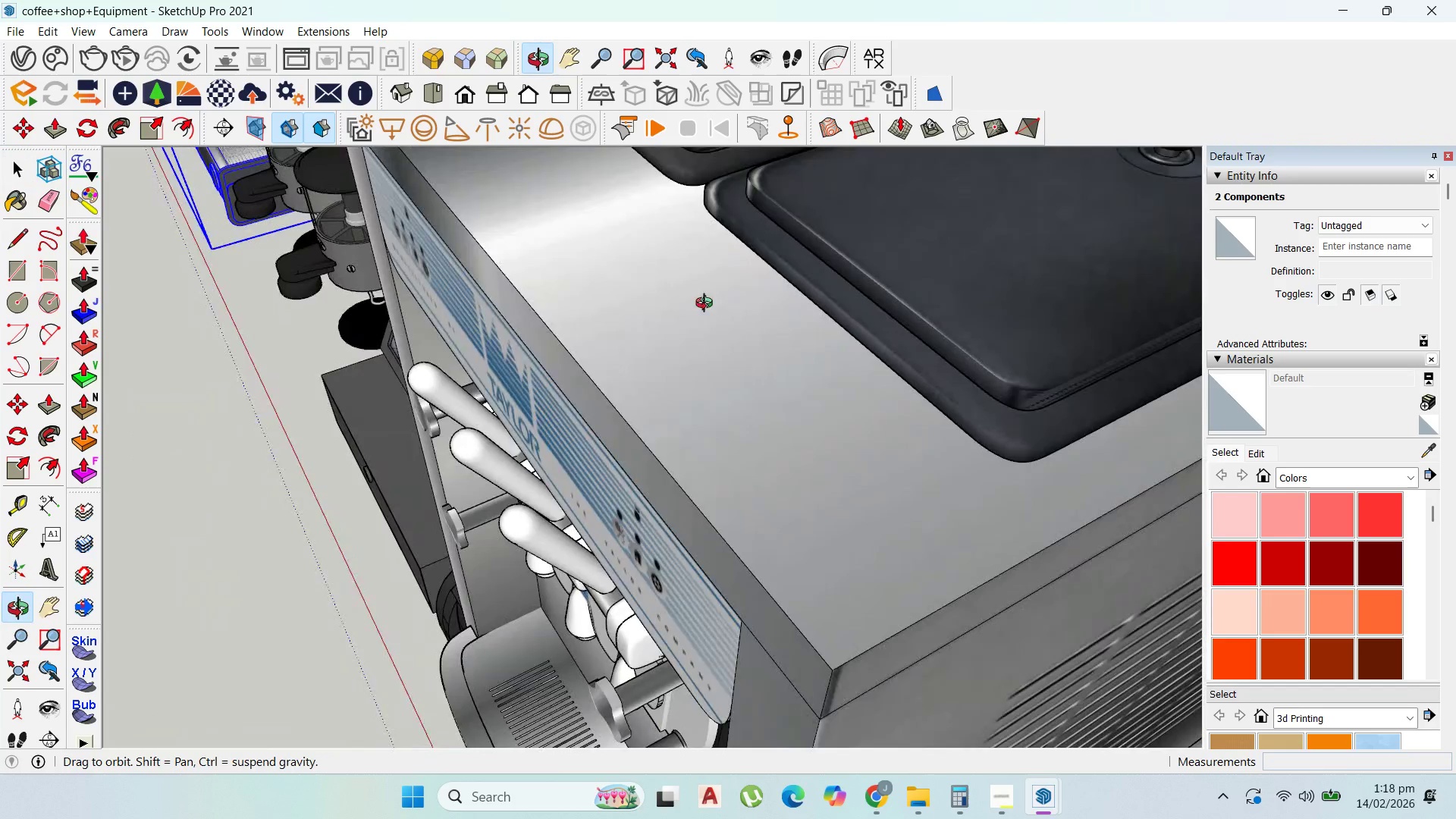 
scroll: coordinate [613, 191], scroll_direction: down, amount: 35.0
 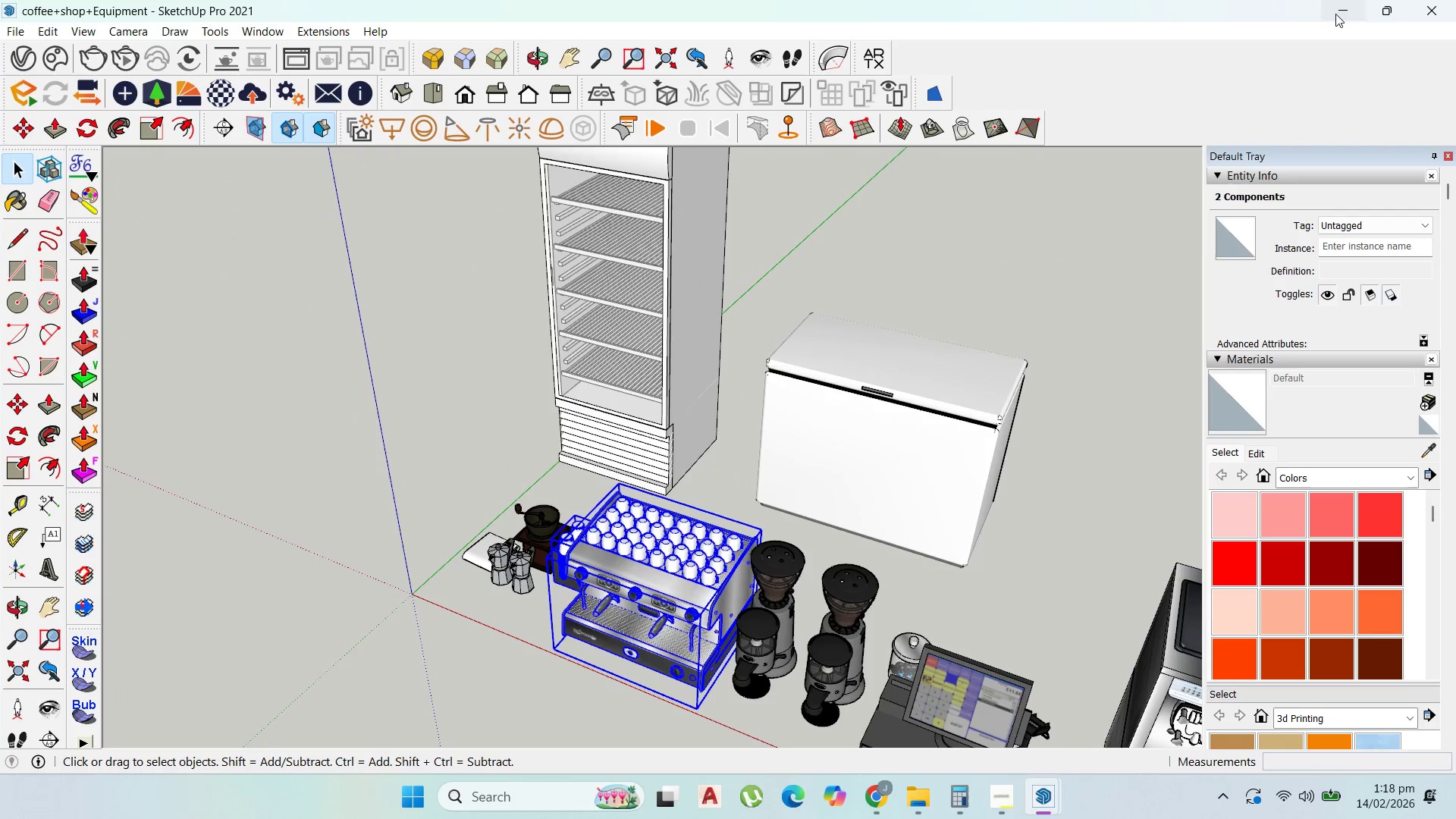 
left_click([1342, 9])
 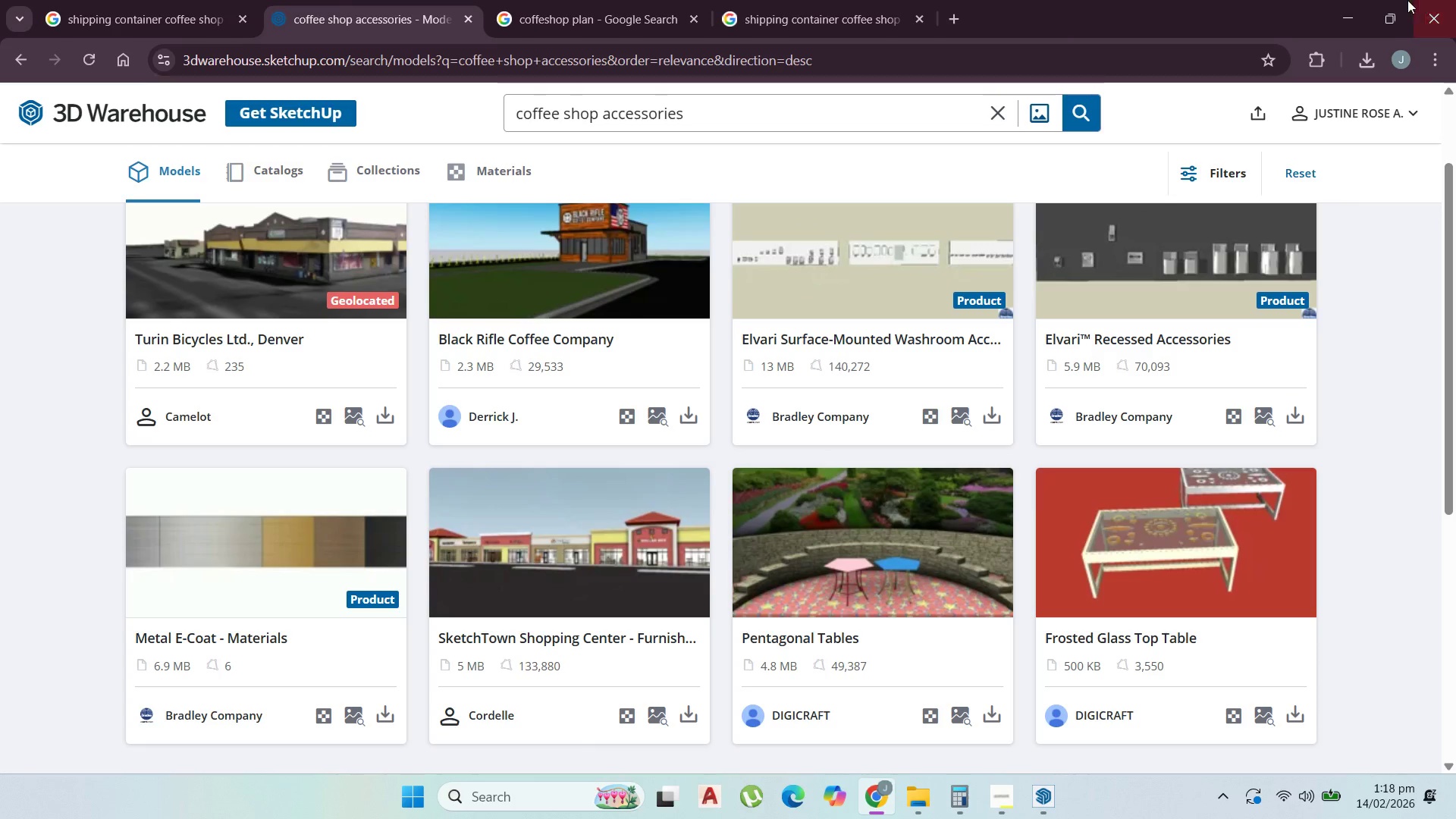 
left_click([1341, 5])
 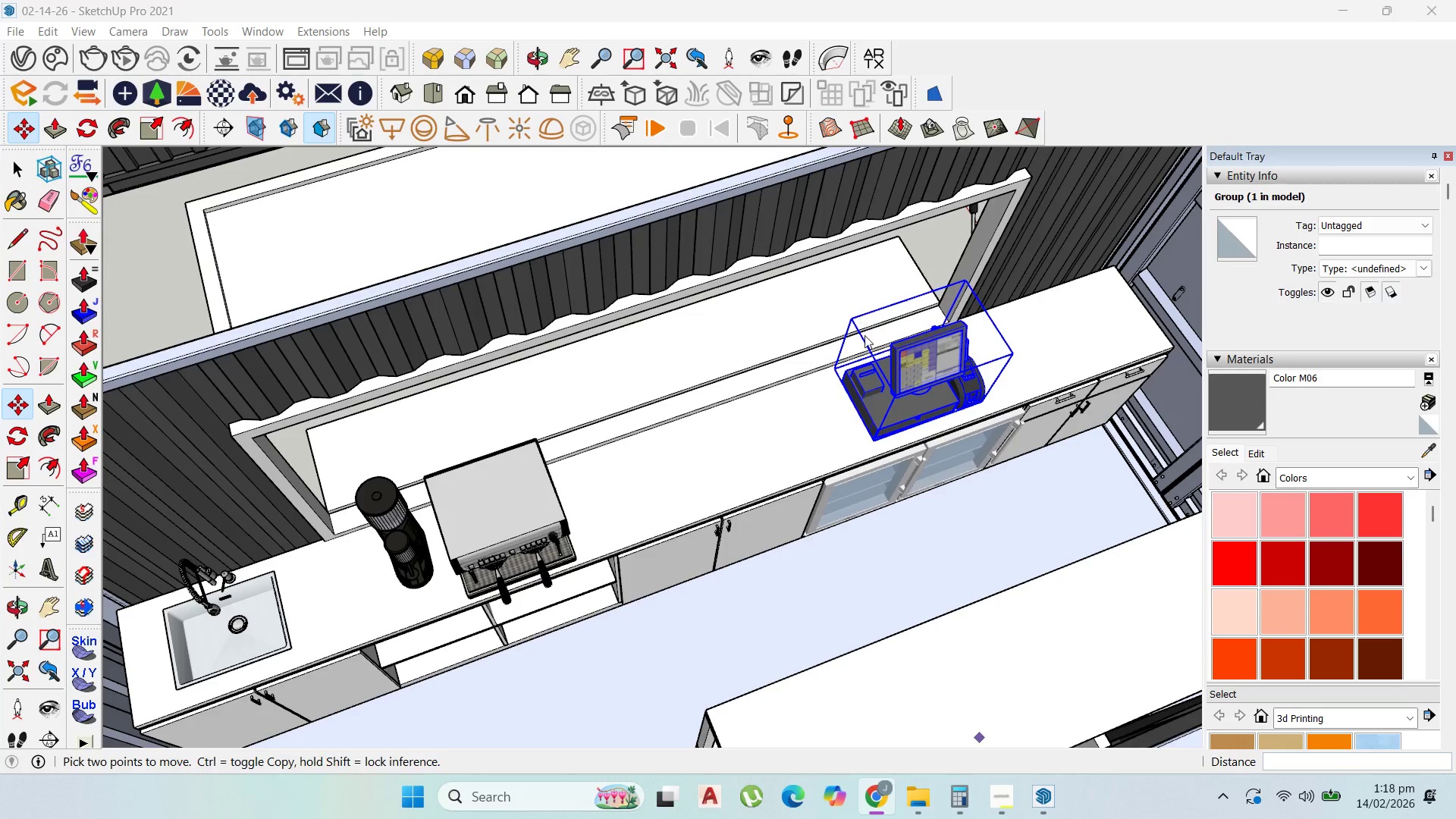 
scroll: coordinate [915, 421], scroll_direction: down, amount: 3.0
 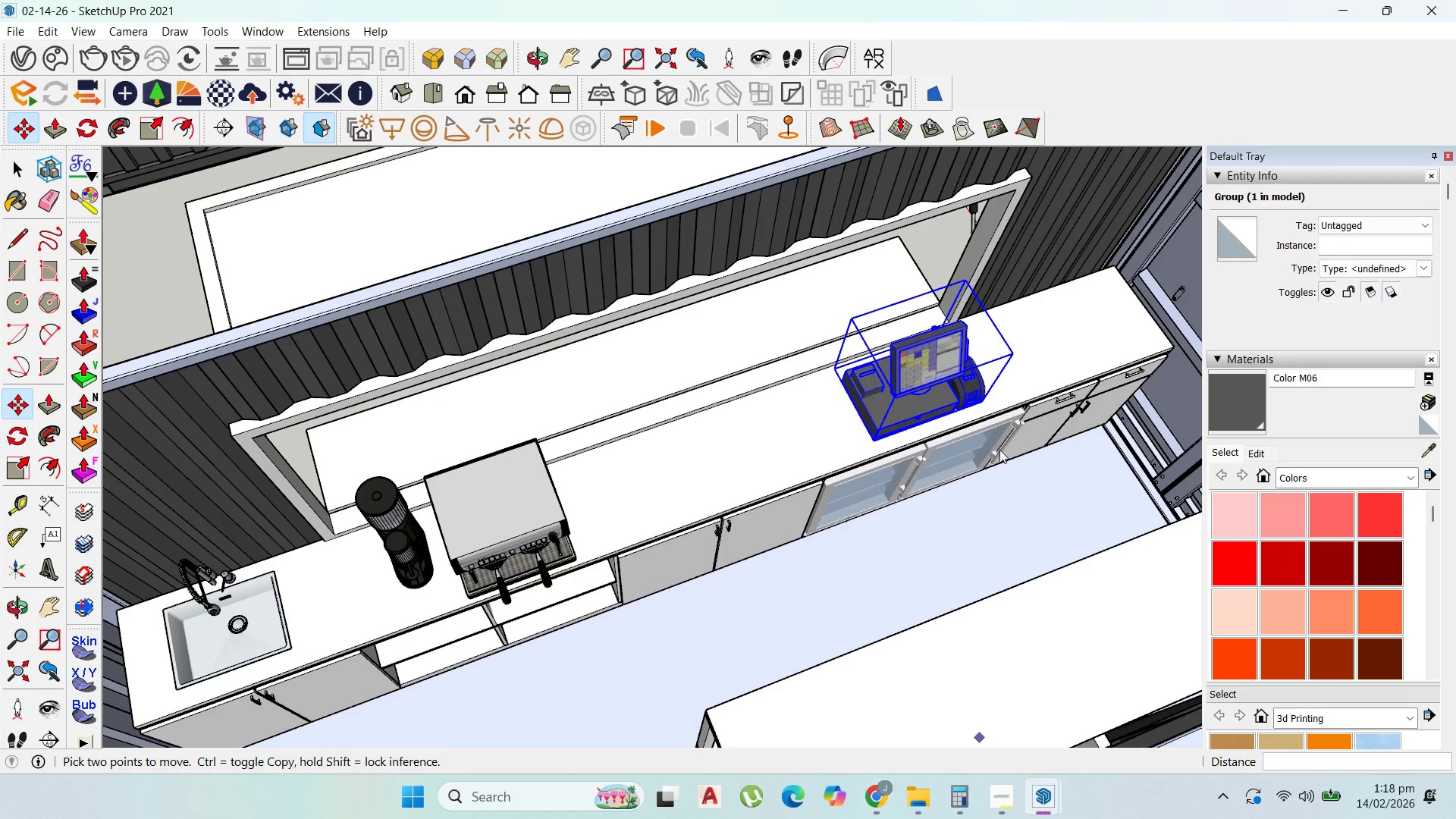 
scroll: coordinate [1048, 387], scroll_direction: up, amount: 8.0
 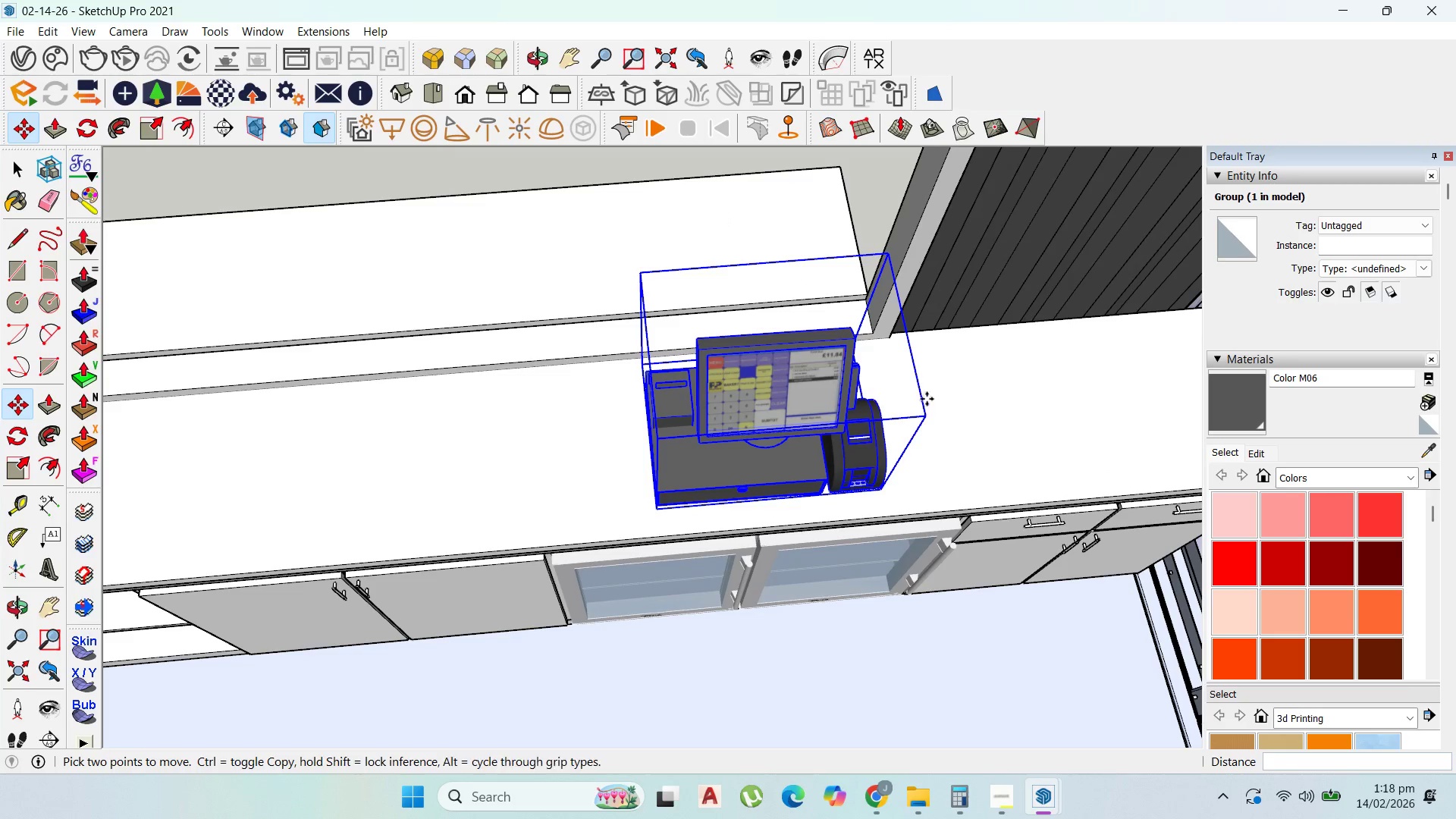 
scroll: coordinate [861, 399], scroll_direction: down, amount: 9.0
 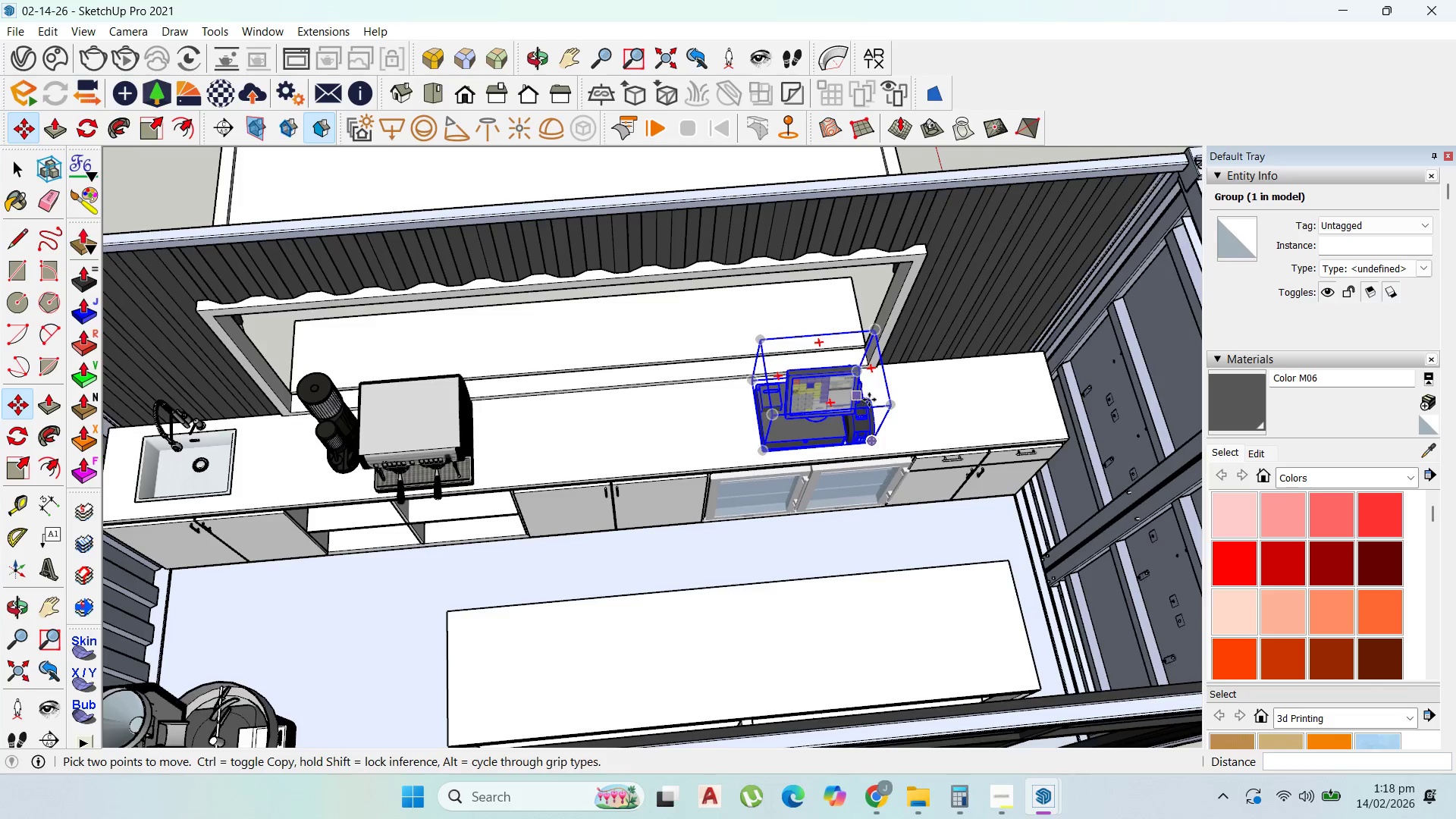 
key(Control+V)
 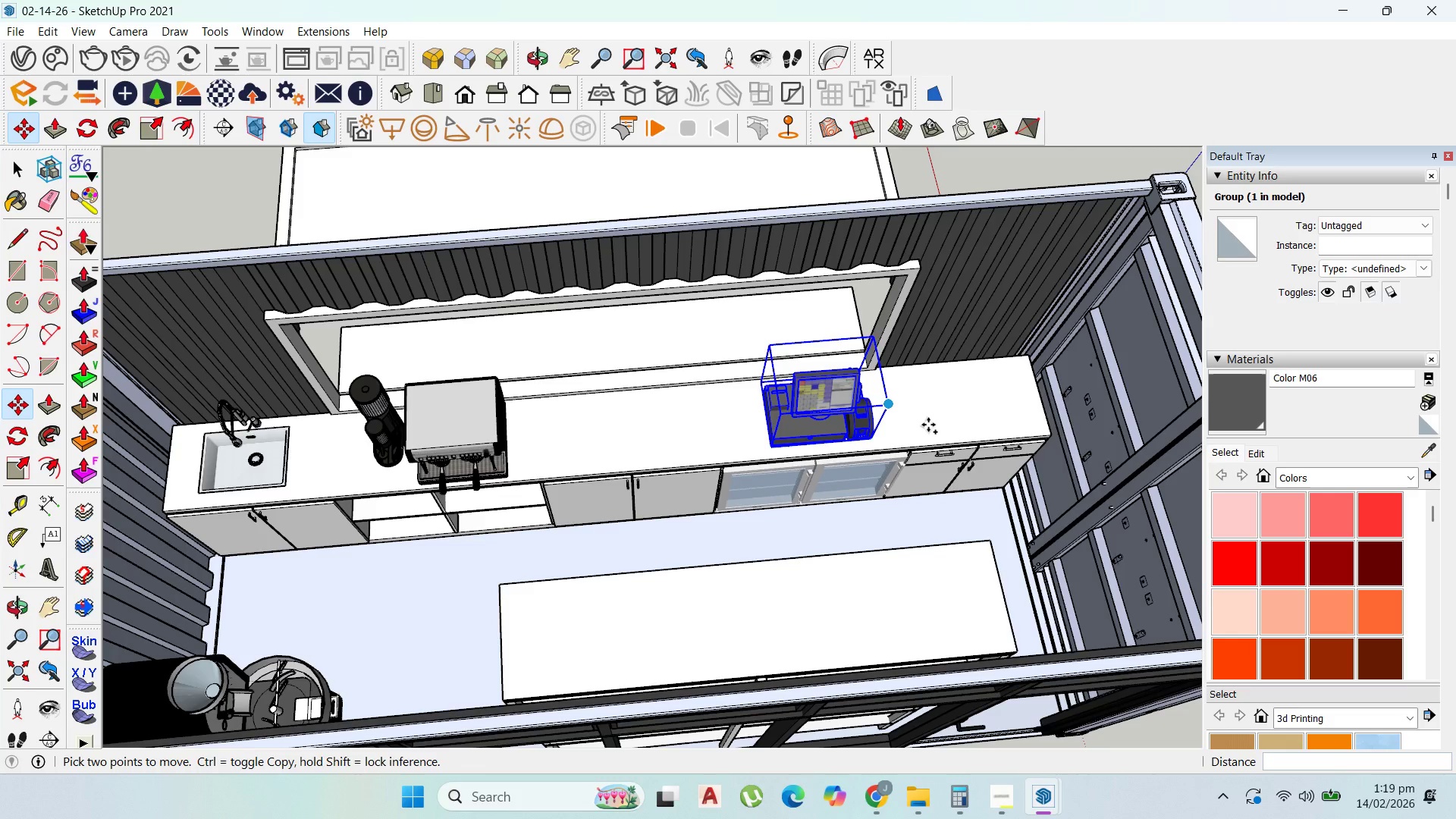 
wait(8.28)
 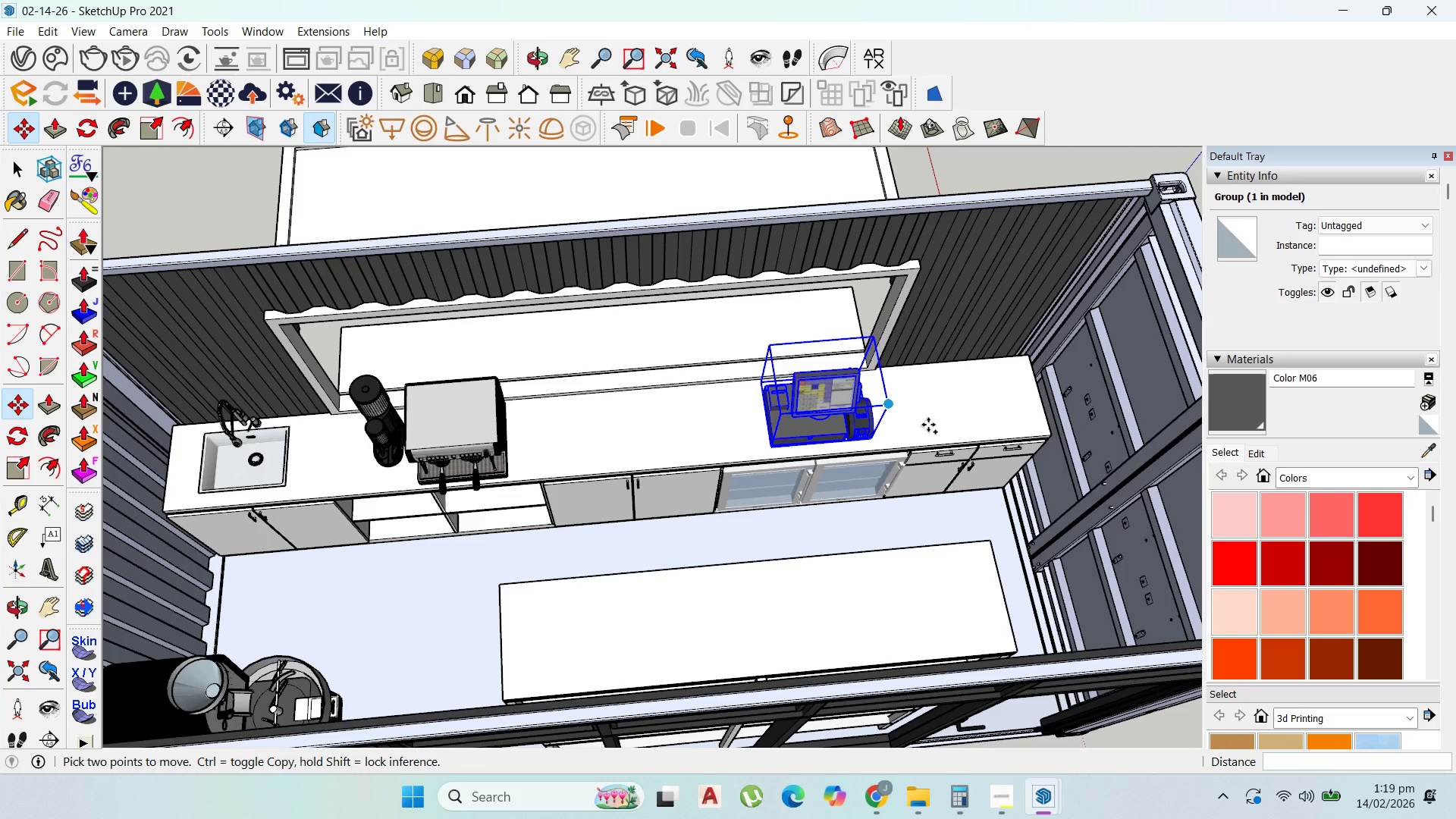 
left_click([618, 453])
 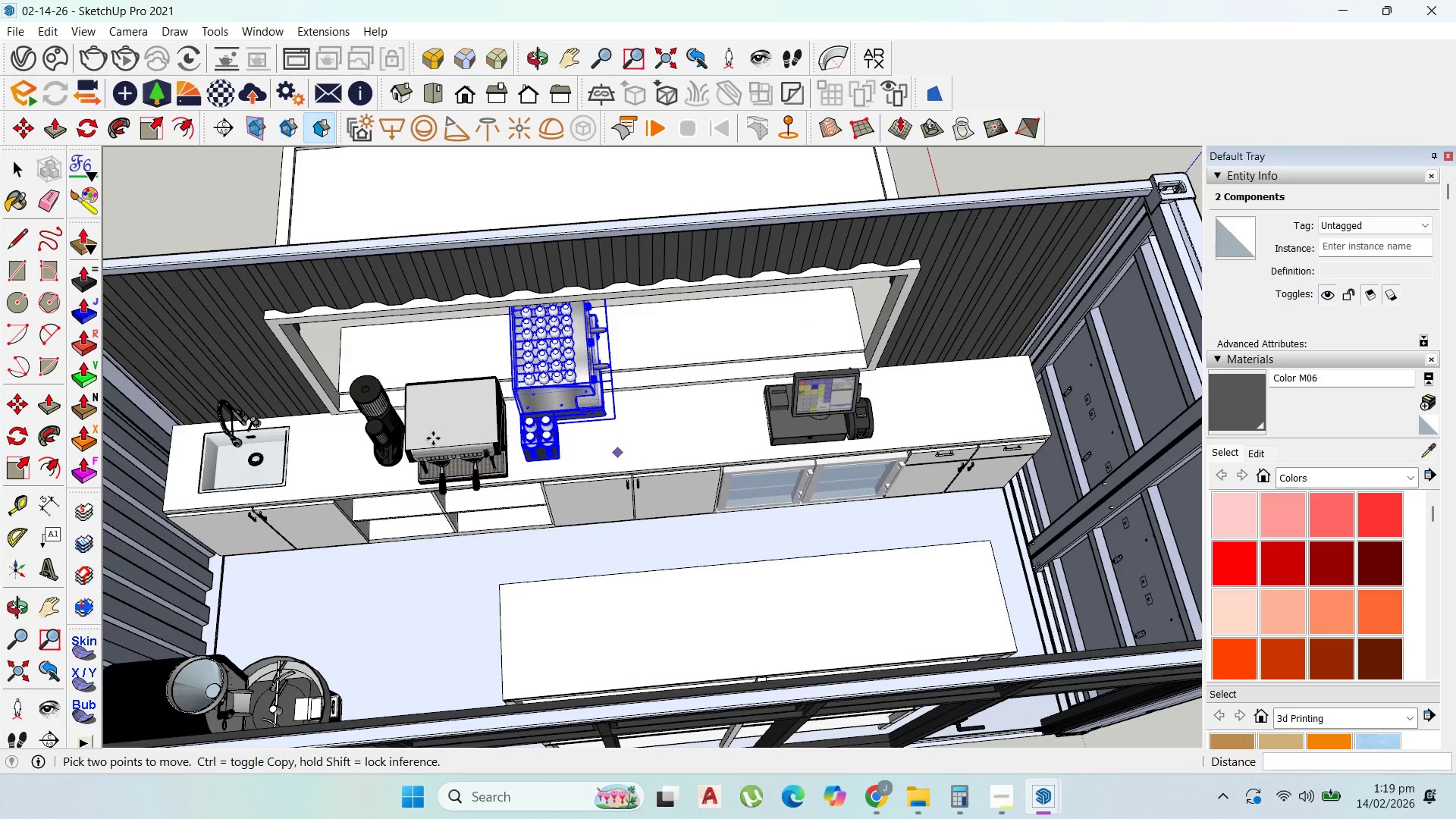 
scroll: coordinate [675, 265], scroll_direction: up, amount: 15.0
 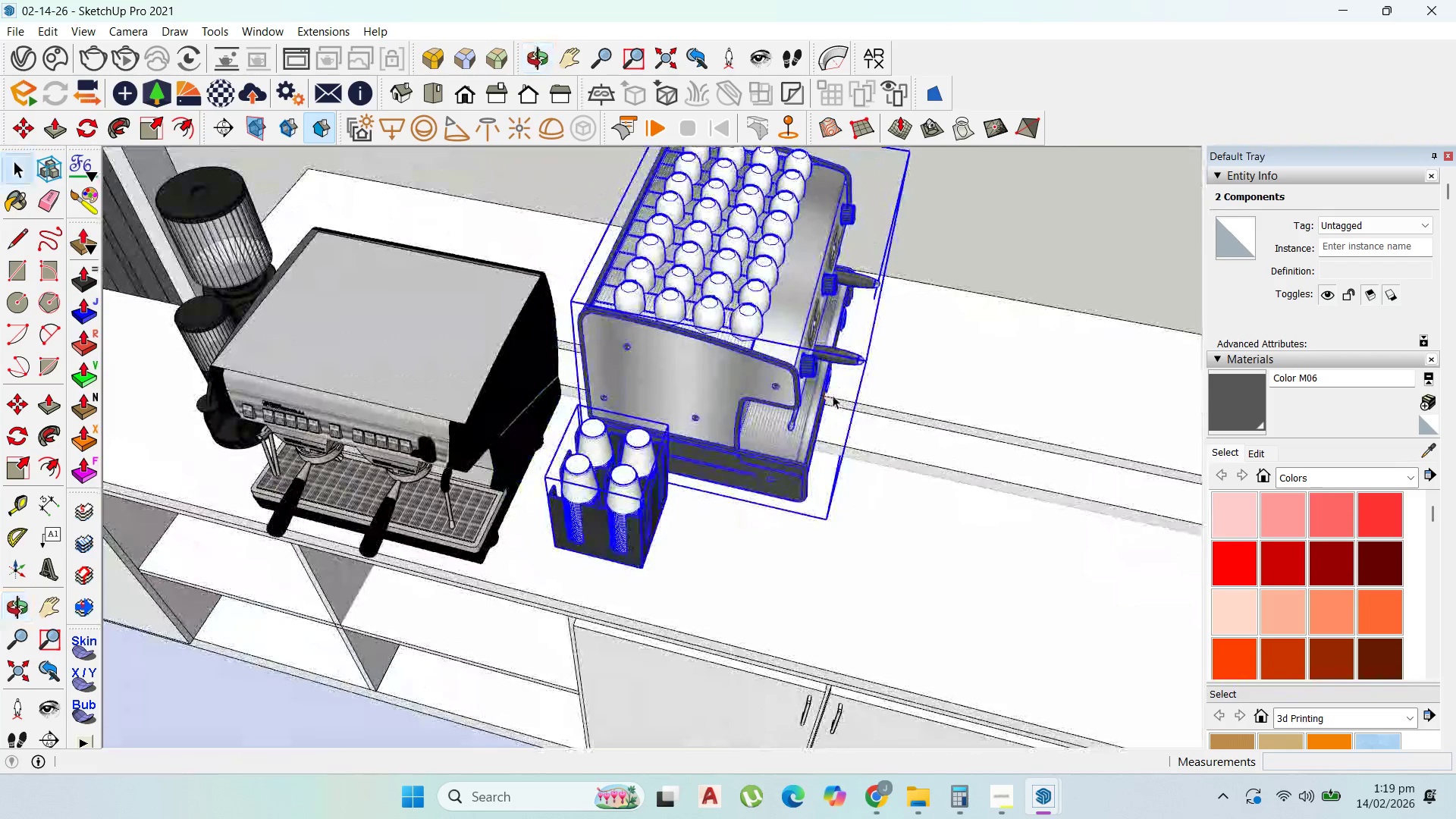 
scroll: coordinate [927, 433], scroll_direction: down, amount: 8.0
 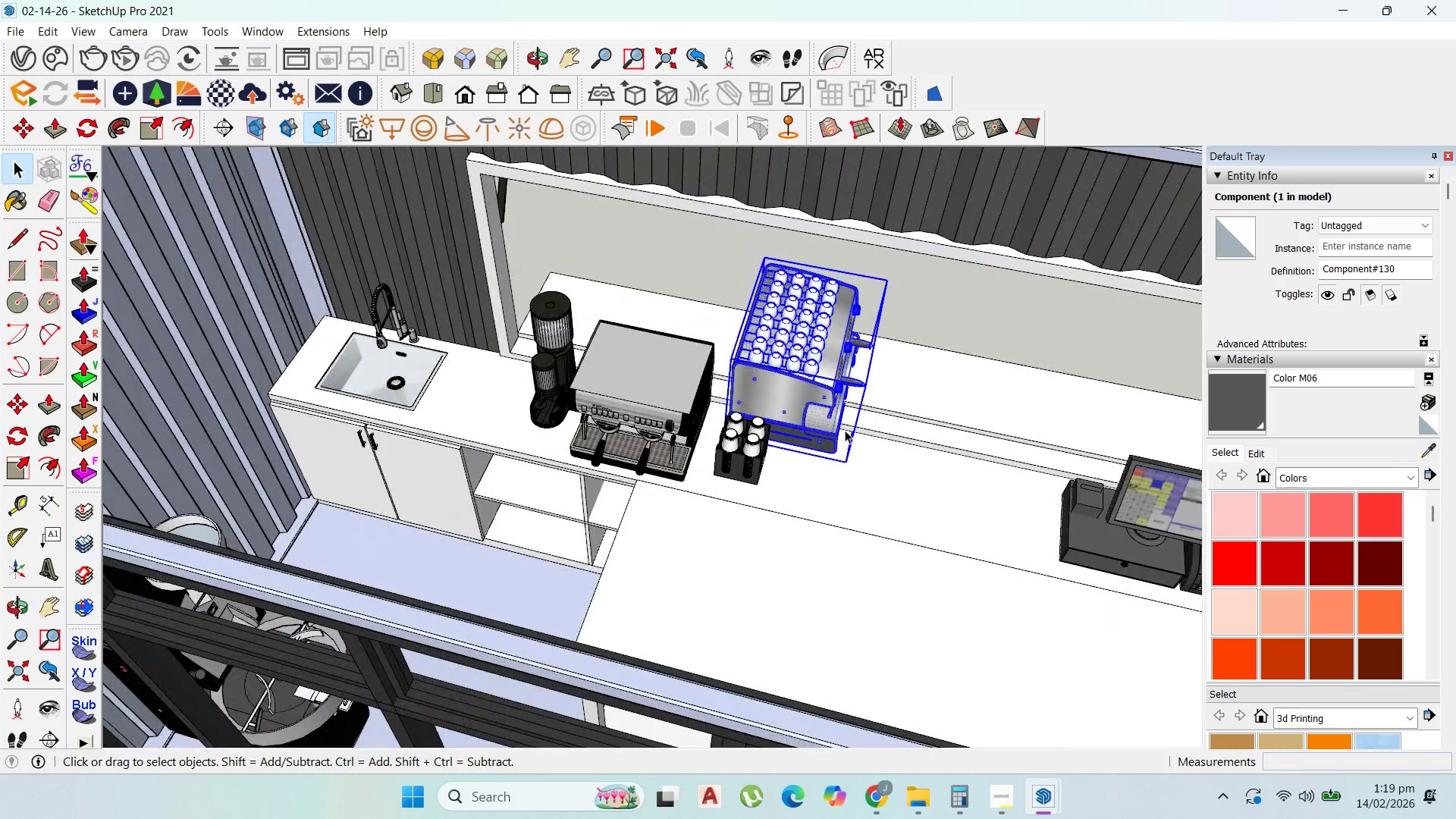 
key(Delete)
 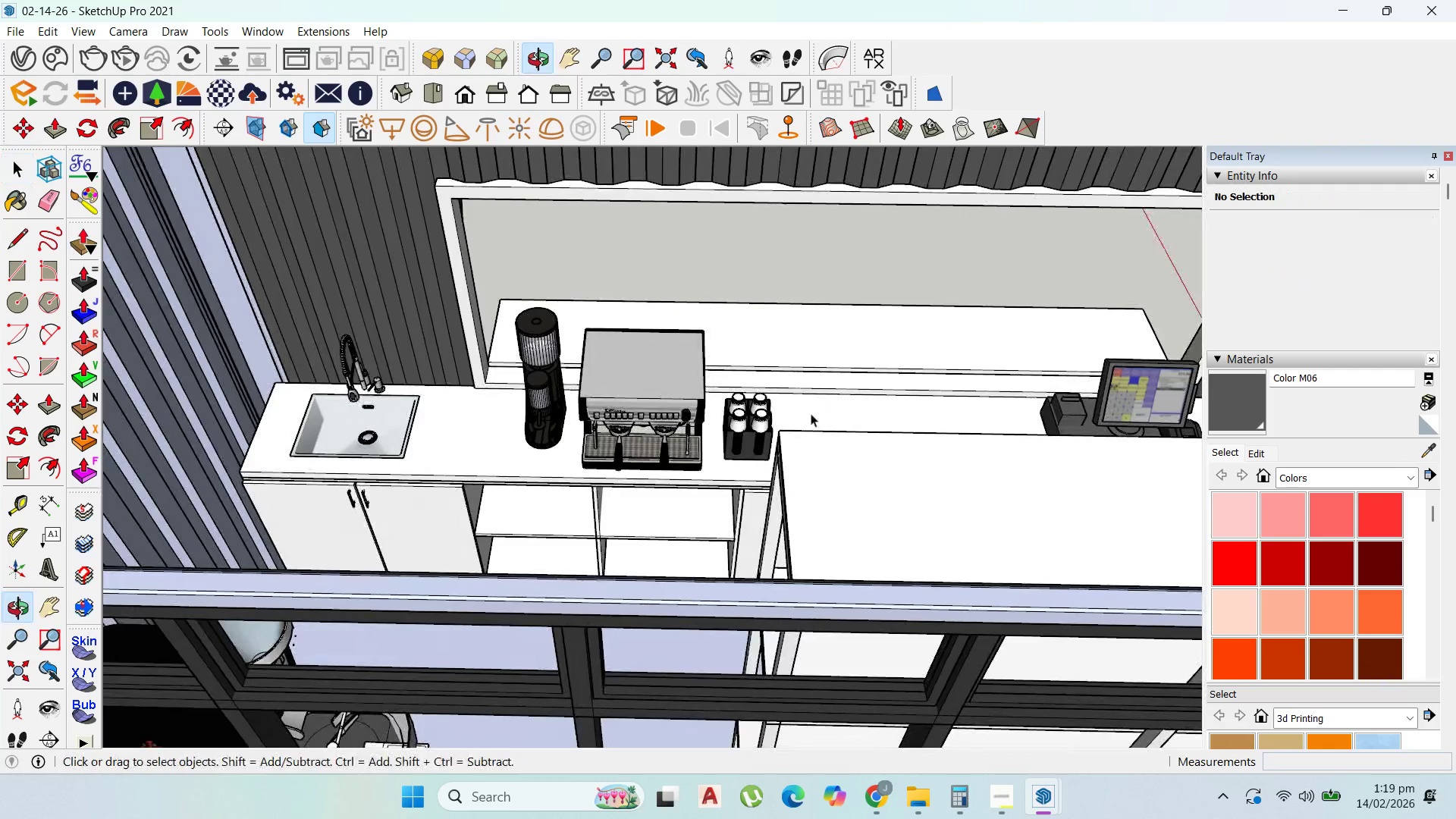 
left_click([761, 423])
 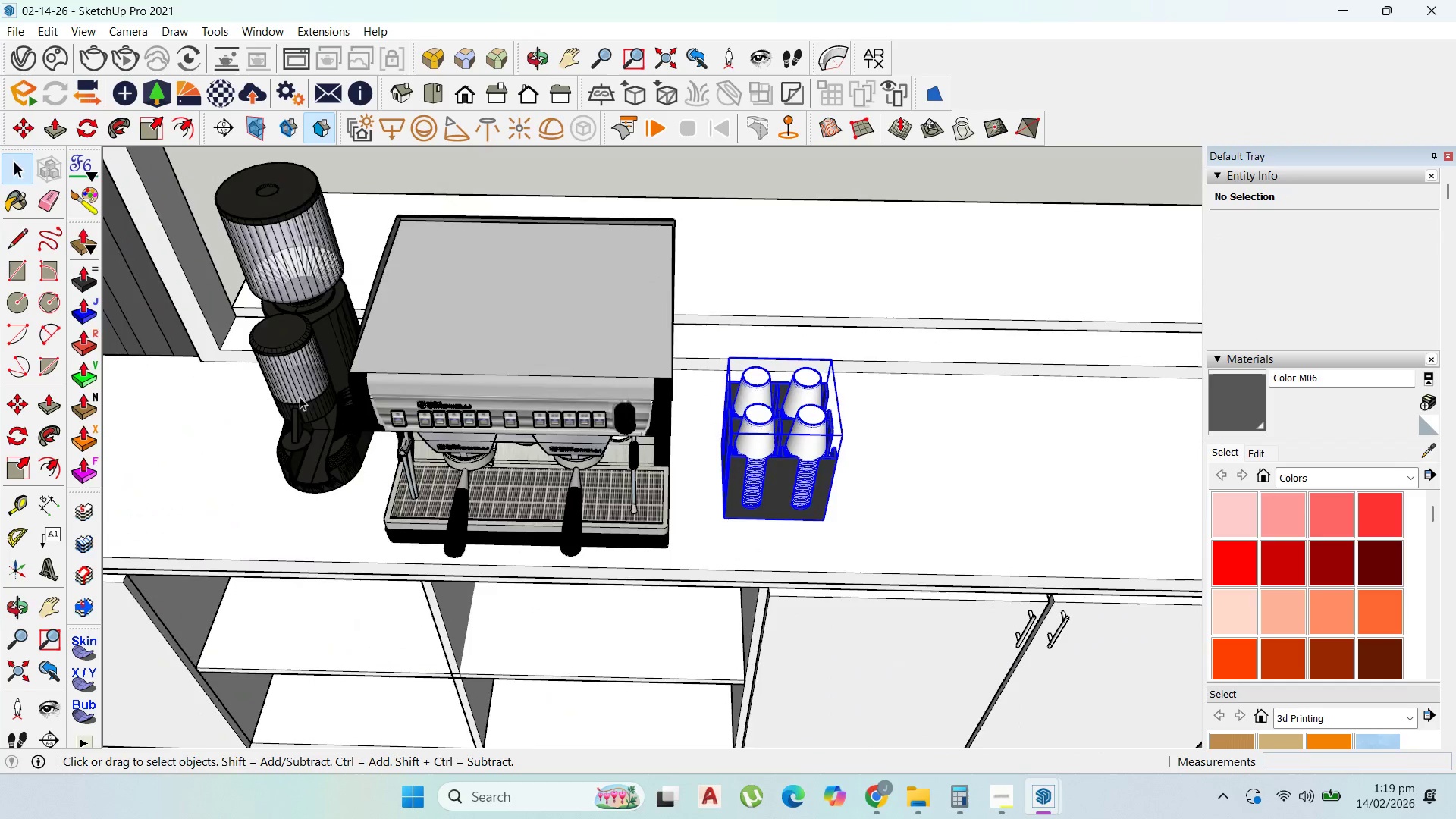 
scroll: coordinate [268, 359], scroll_direction: up, amount: 14.0
 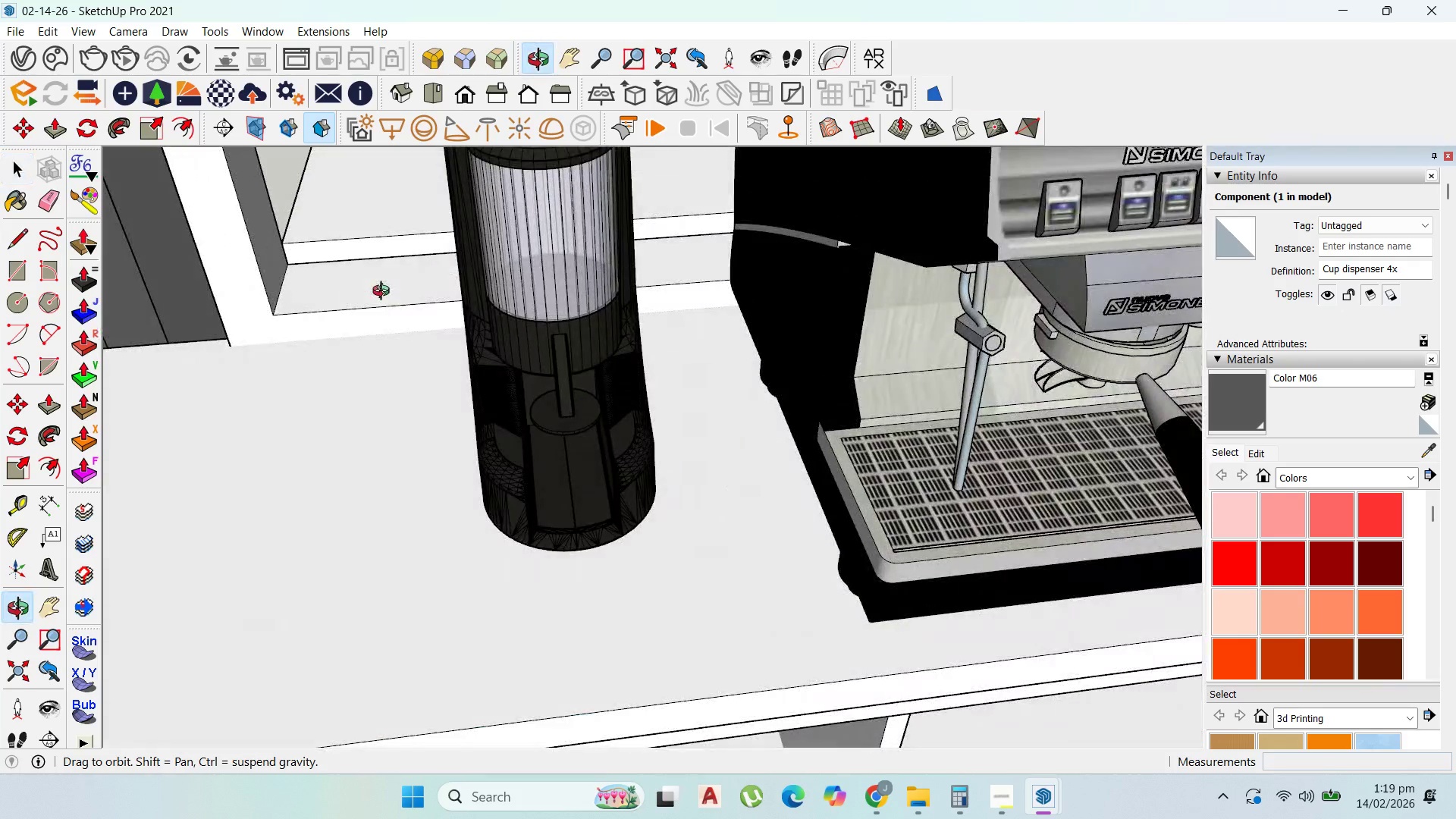 
scroll: coordinate [736, 539], scroll_direction: down, amount: 15.0
 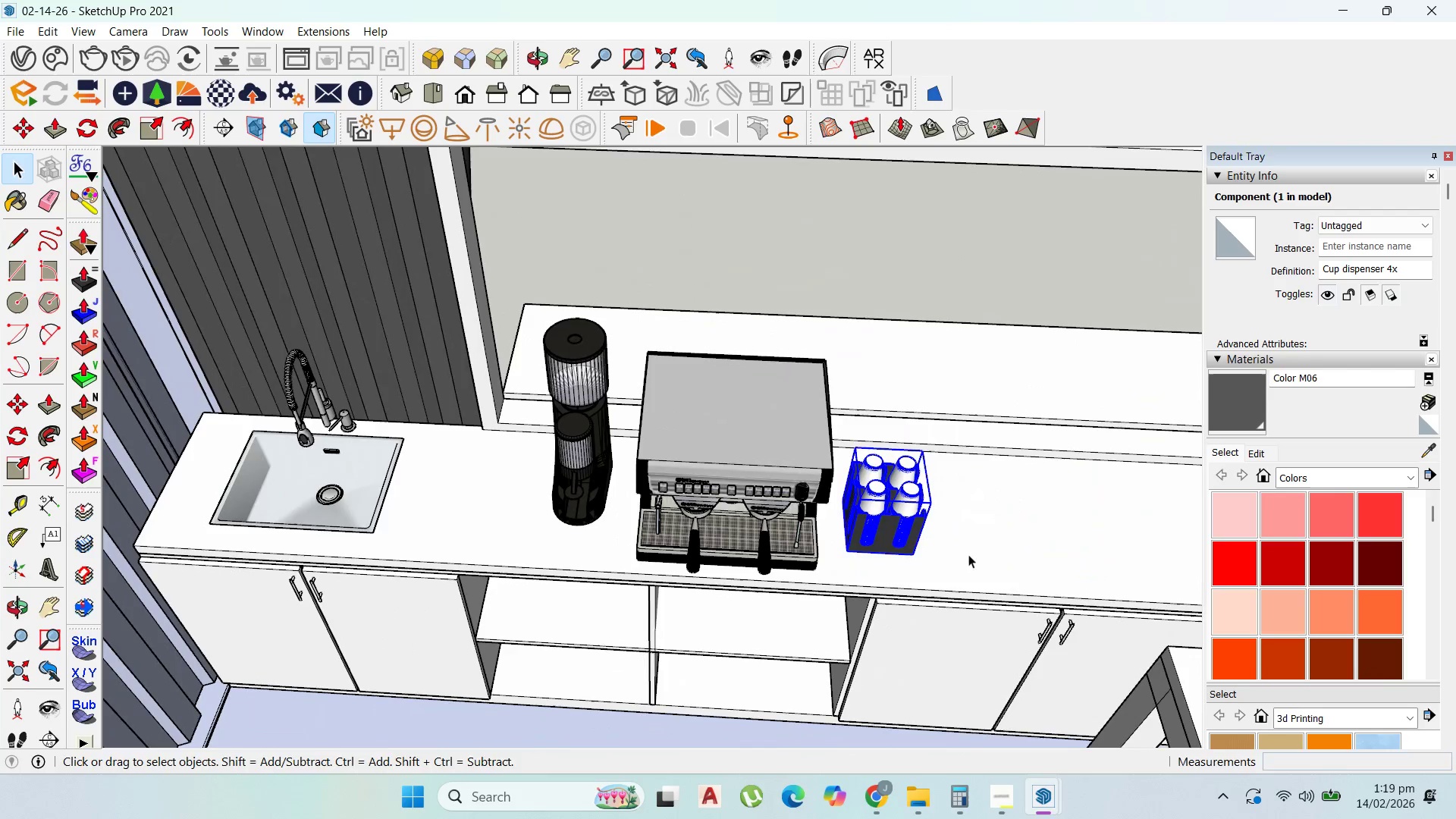 
key(M)
 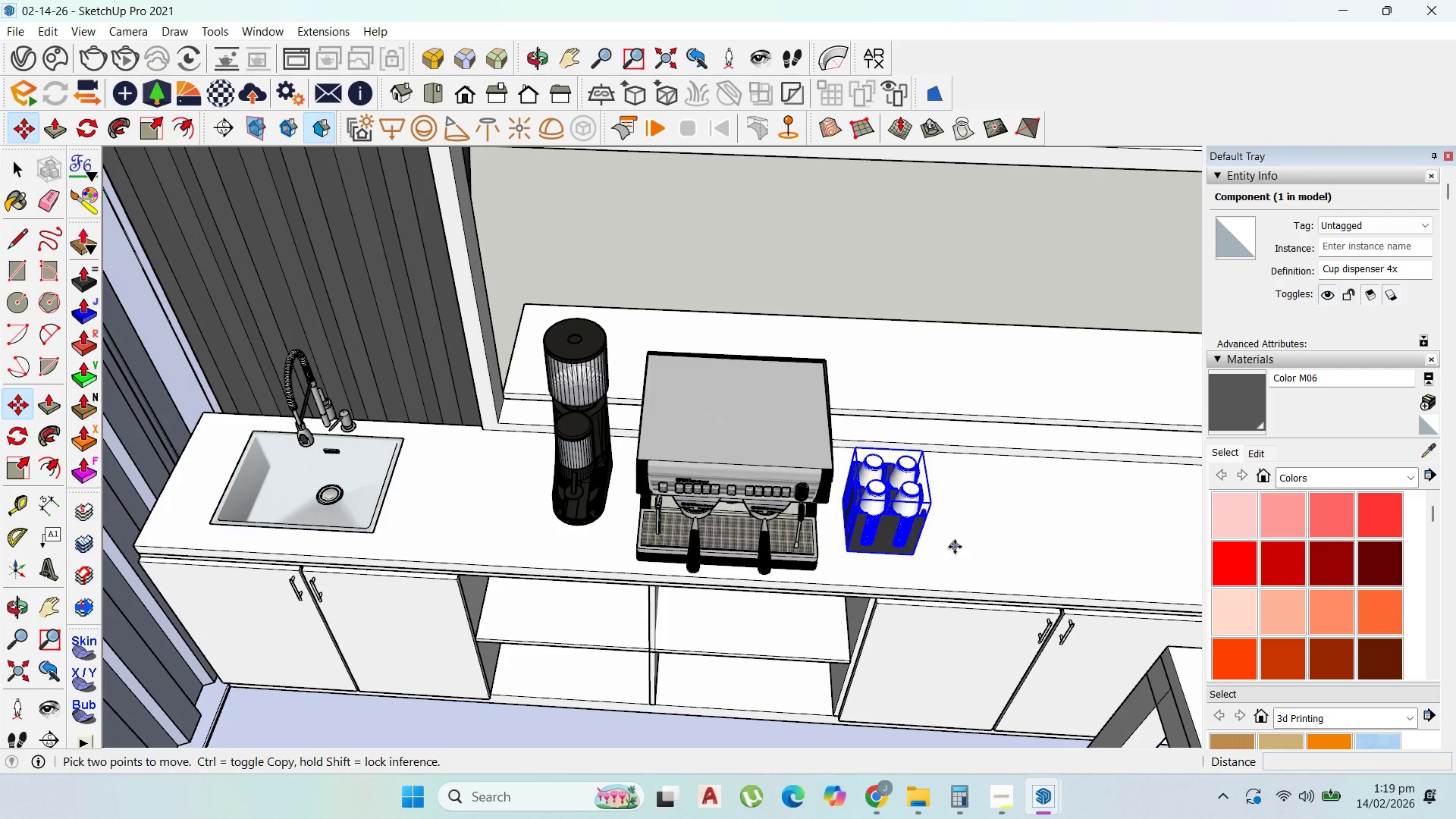 
left_click_drag(start_coordinate=[955, 547], to_coordinate=[946, 545])
 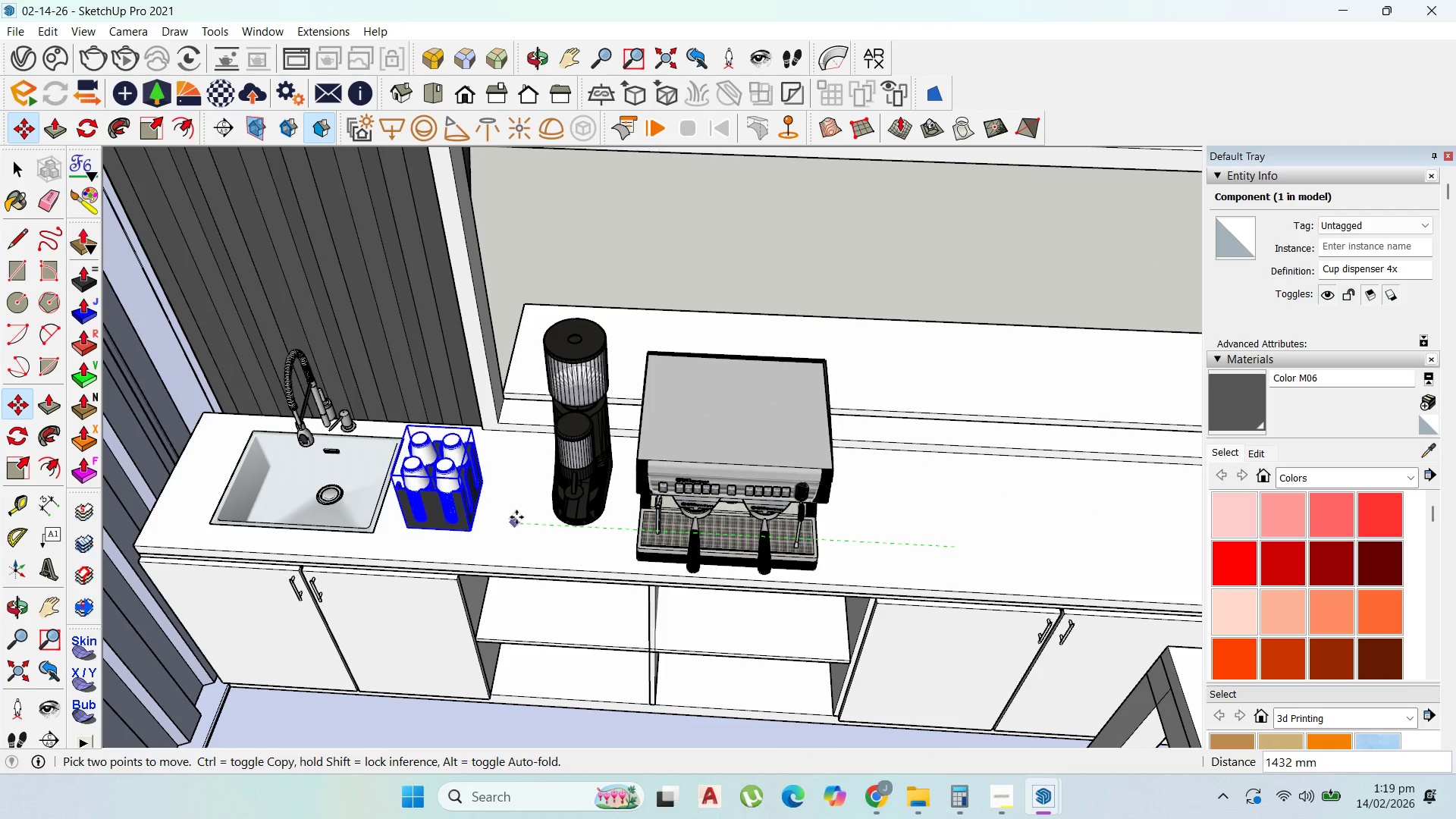 
left_click([526, 518])
 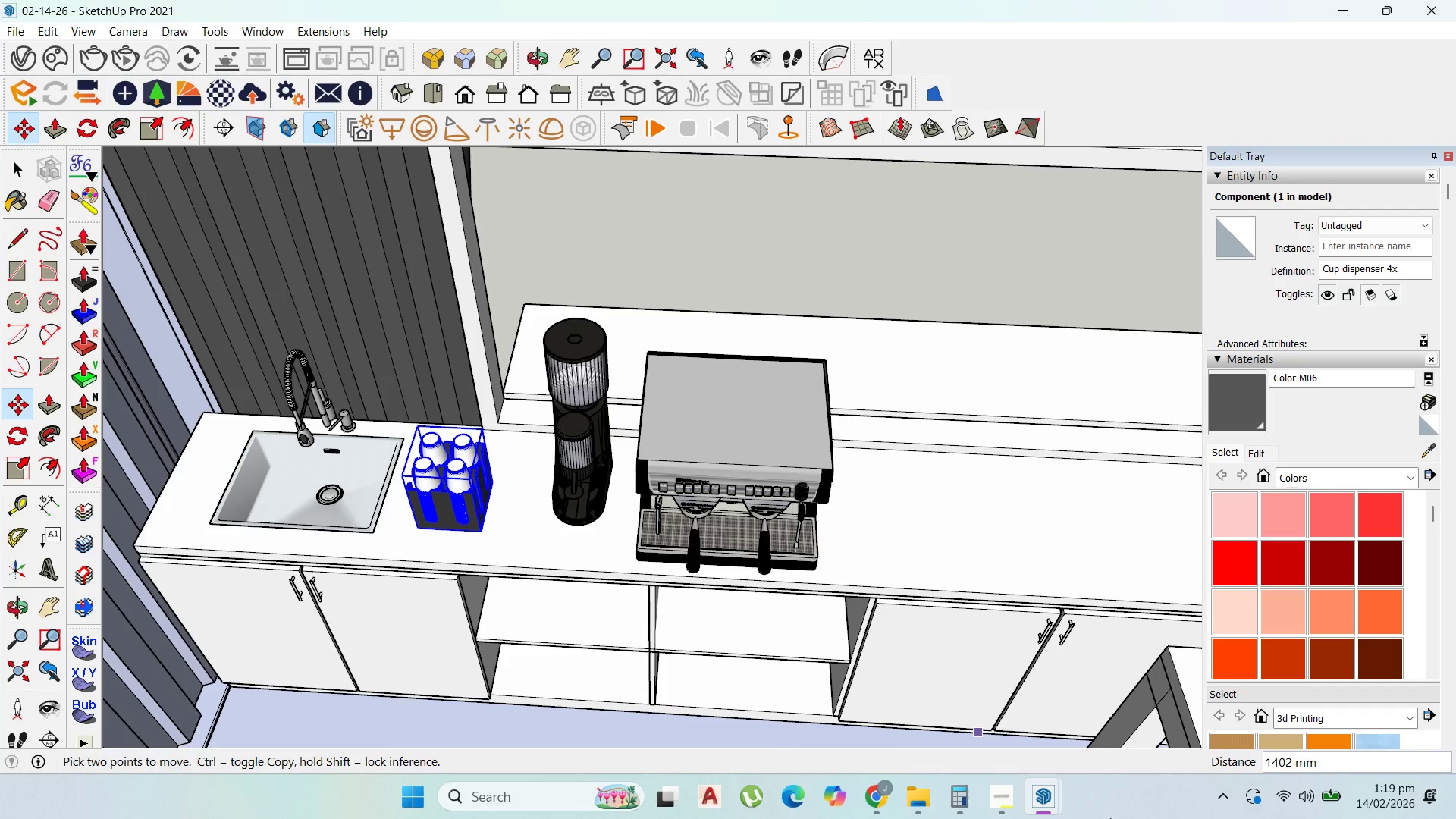 
wait(5.14)
 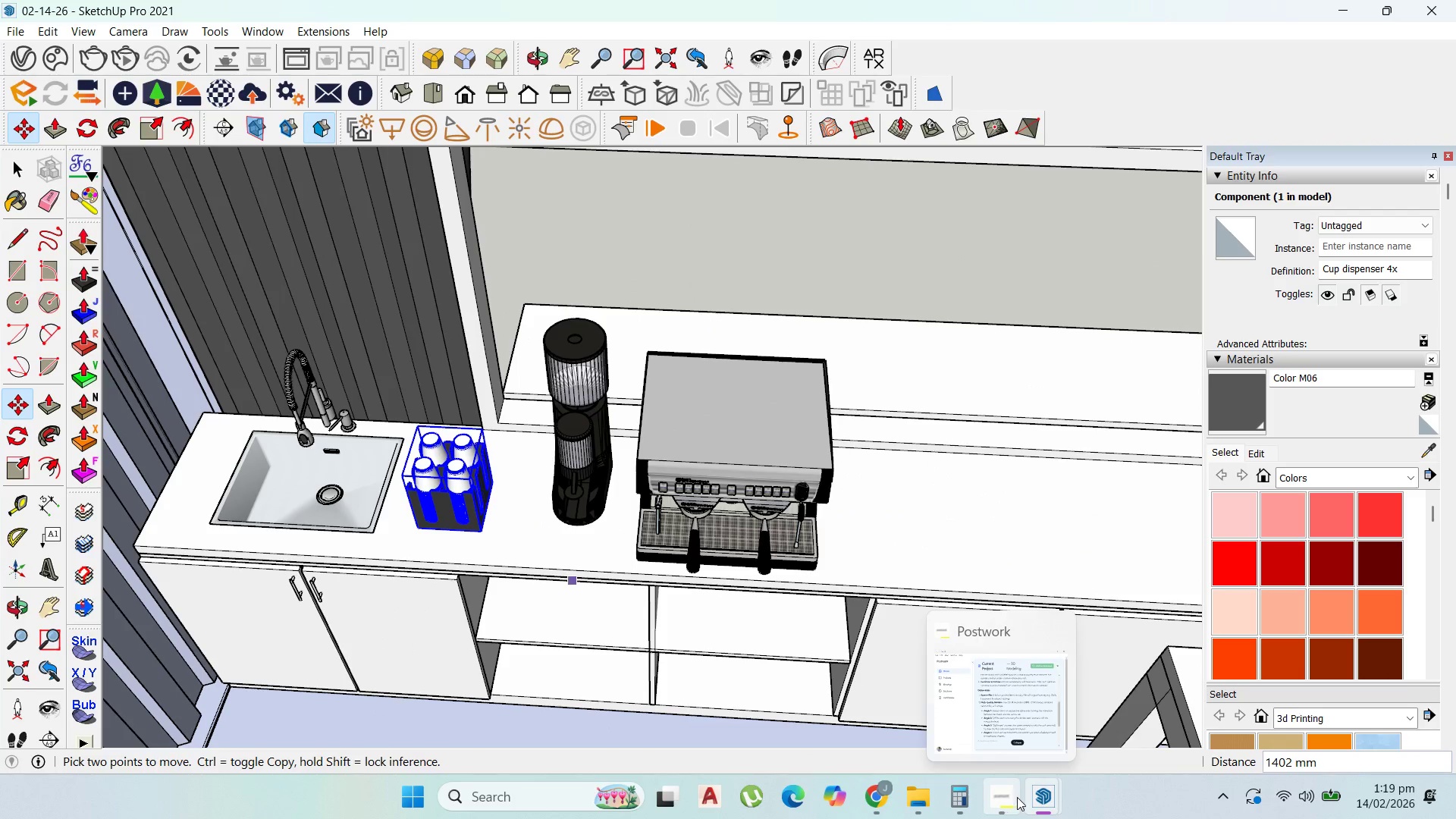 
left_click([1172, 748])
 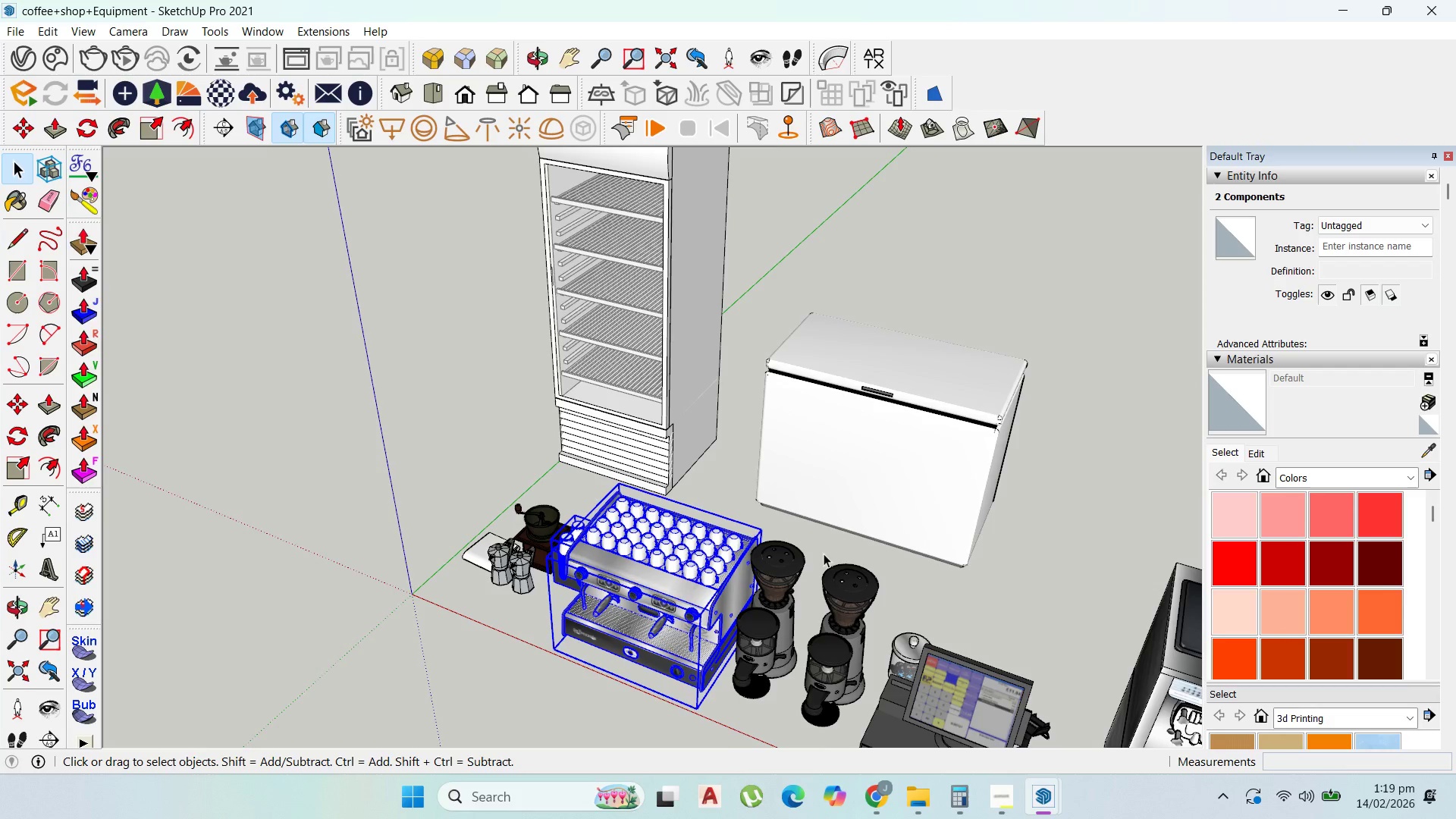 
scroll: coordinate [774, 648], scroll_direction: up, amount: 8.0
 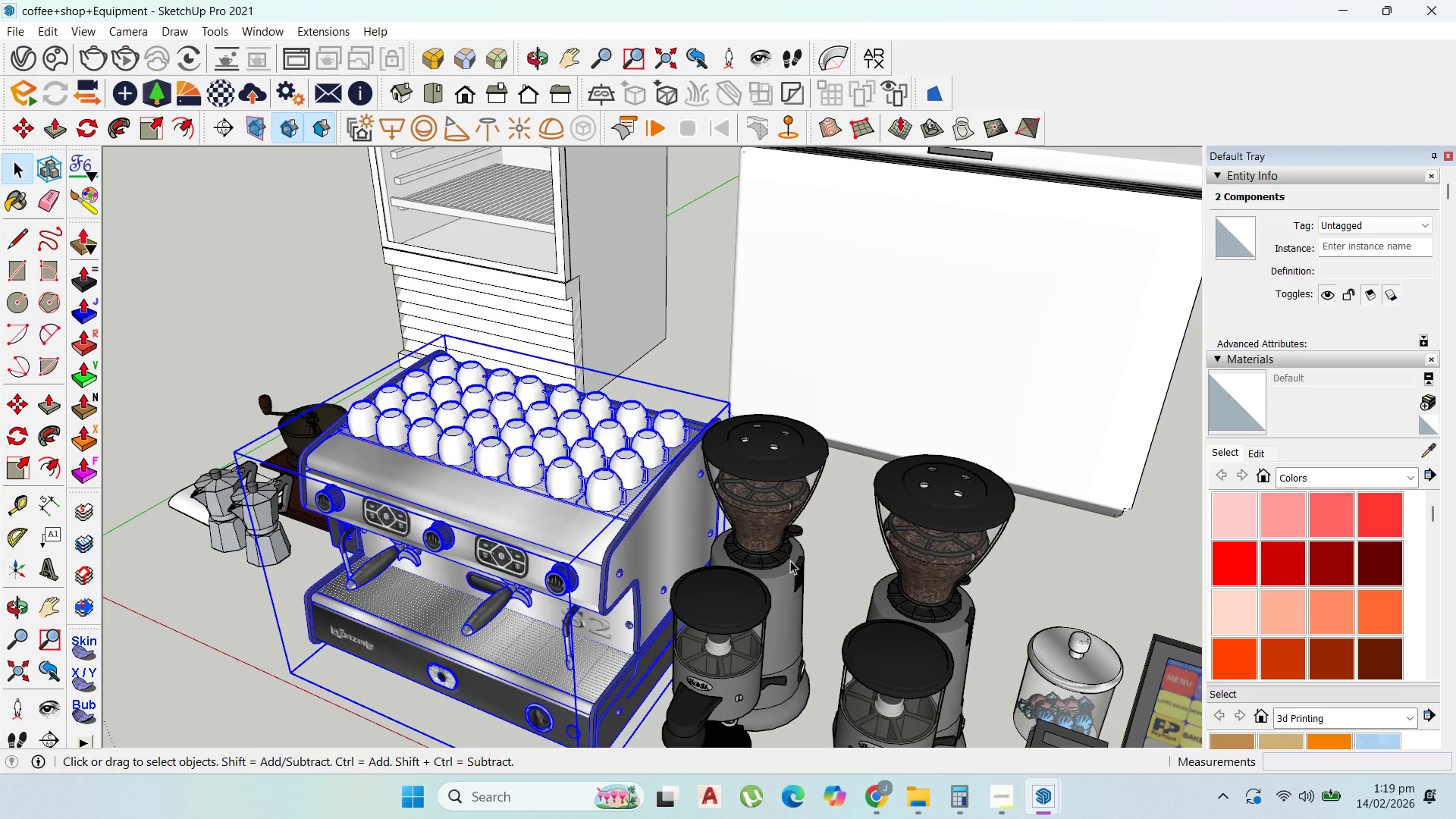 
scroll: coordinate [685, 440], scroll_direction: down, amount: 3.0
 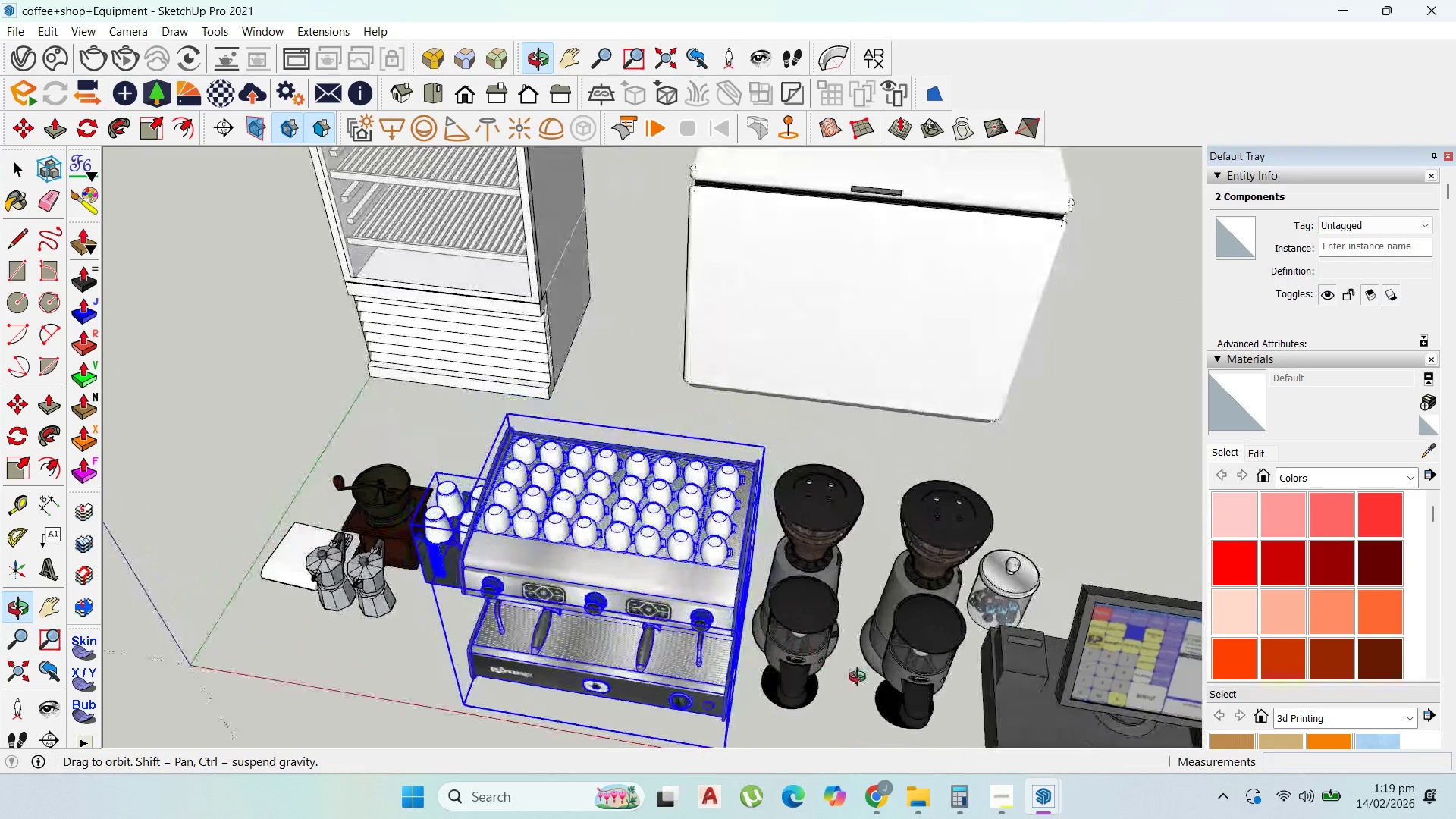 
scroll: coordinate [387, 613], scroll_direction: up, amount: 18.0
 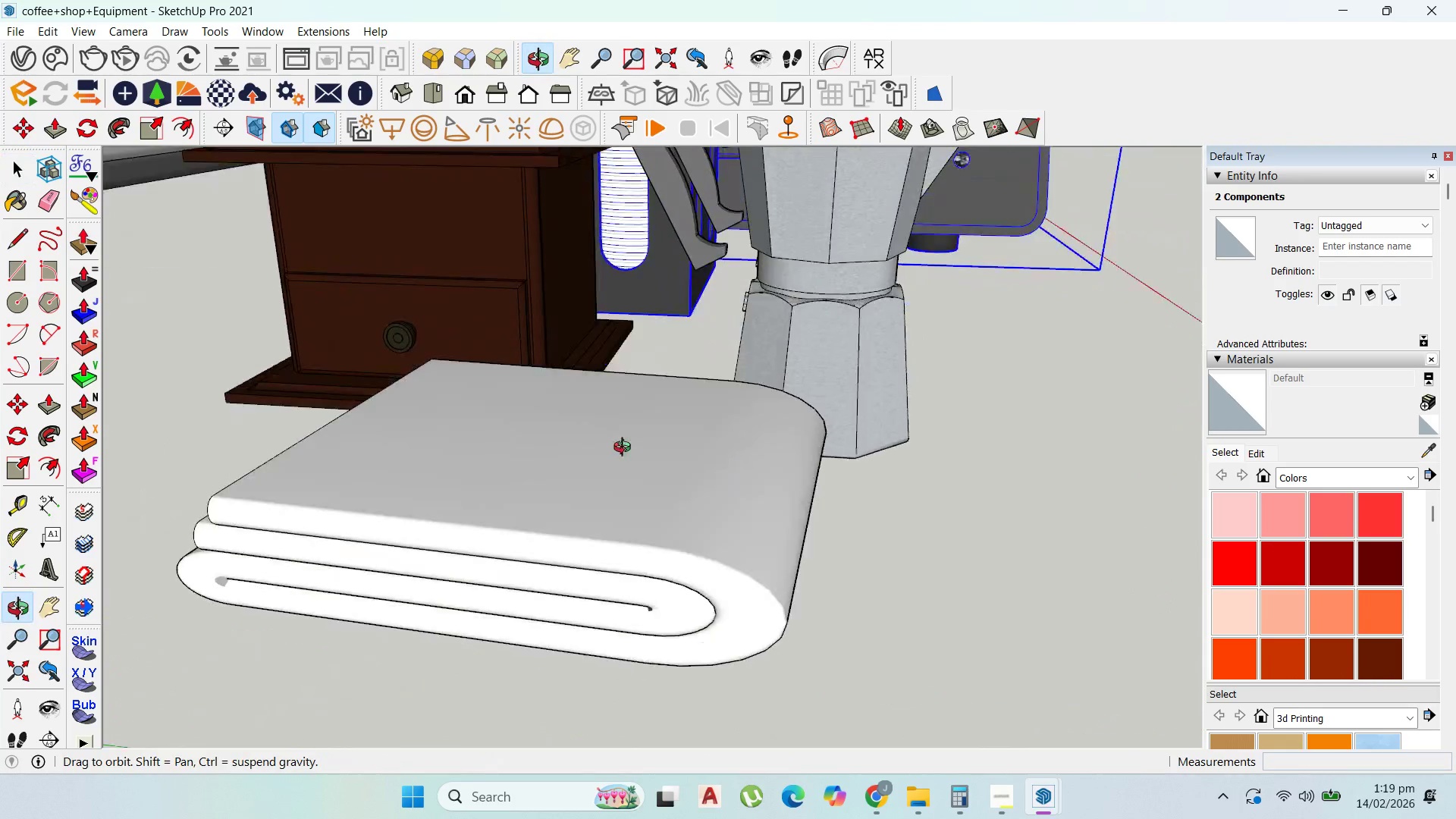 
scroll: coordinate [579, 345], scroll_direction: down, amount: 30.0
 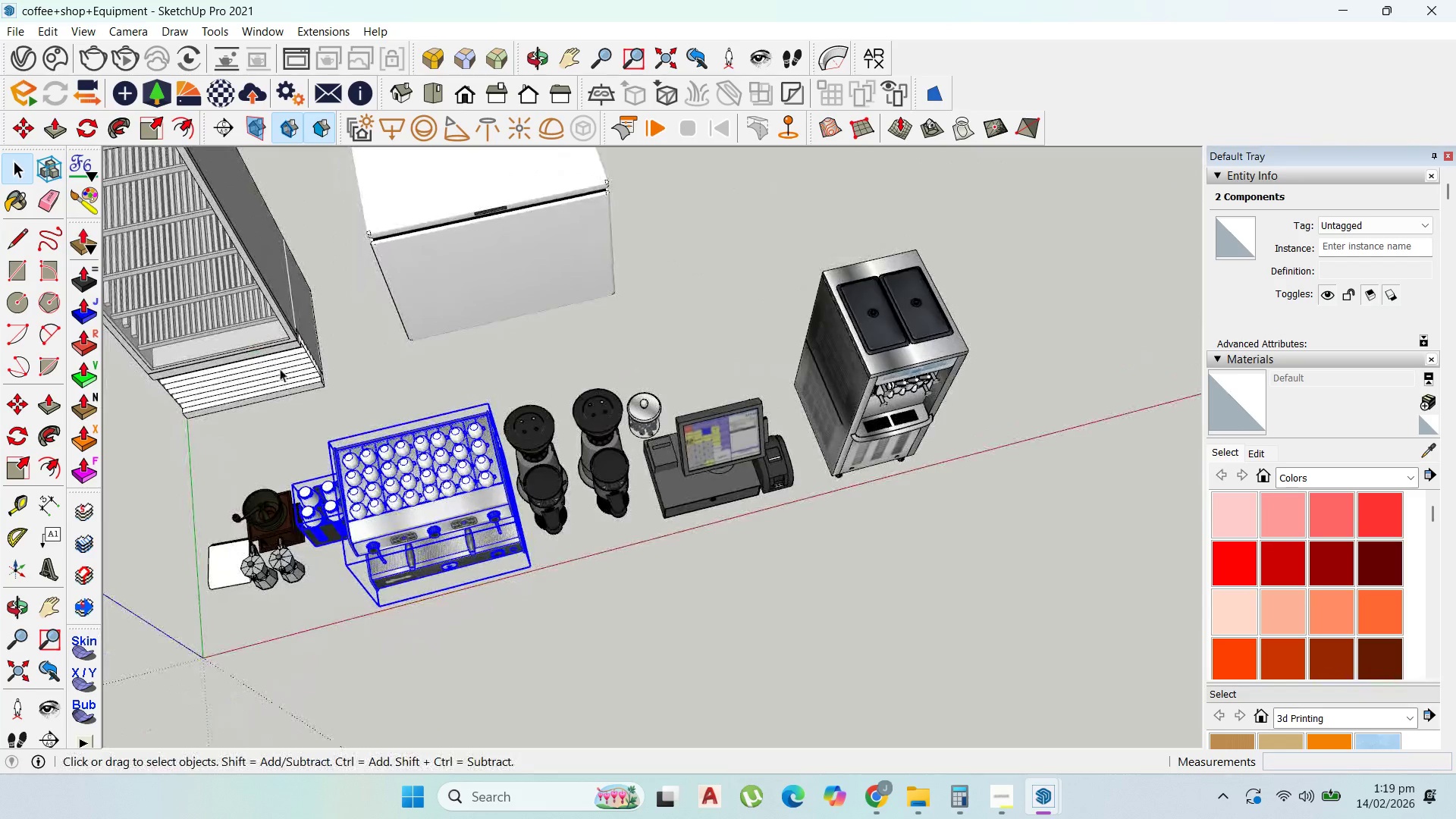 
scroll: coordinate [315, 329], scroll_direction: up, amount: 2.0
 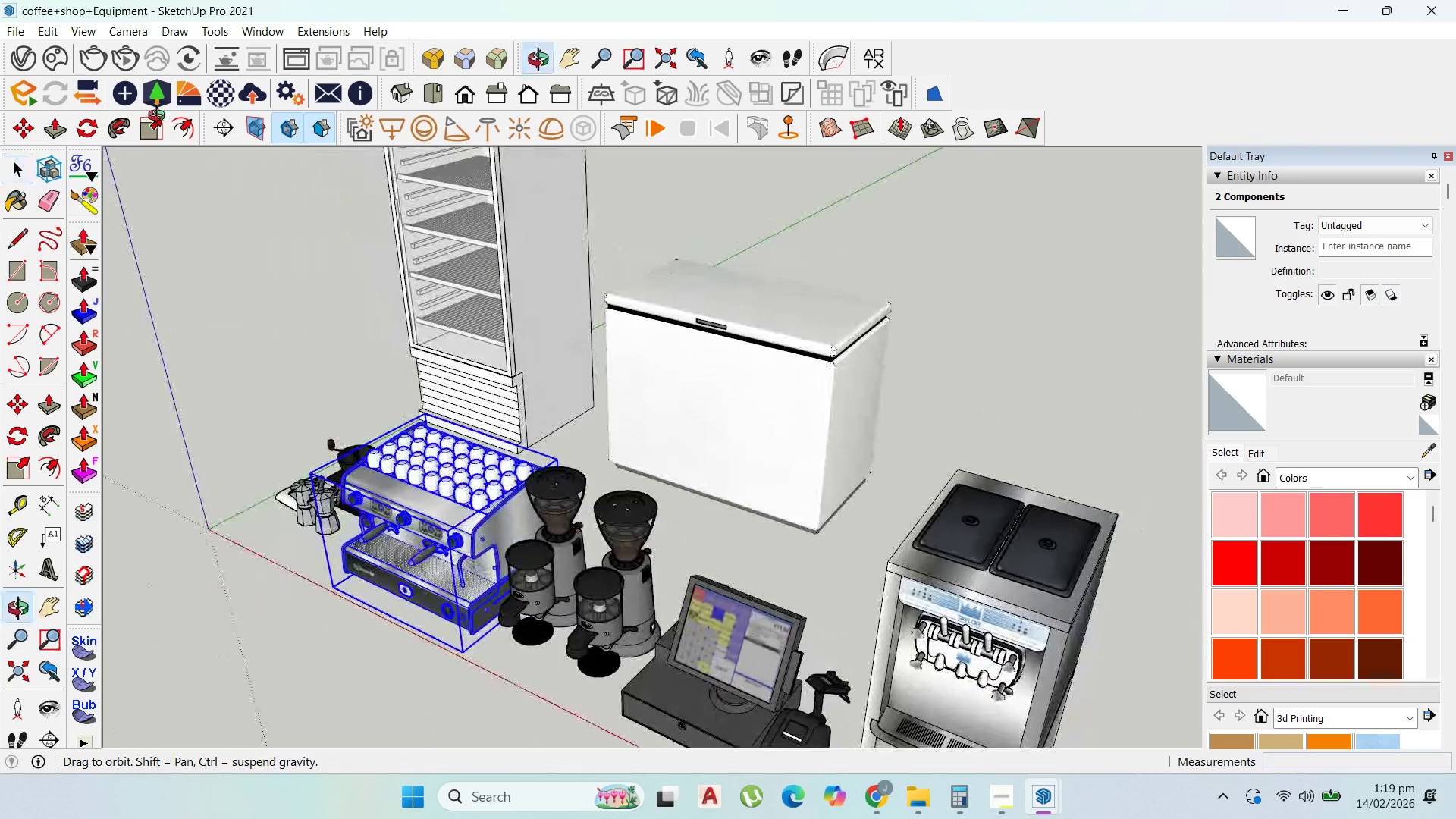 
left_click([528, 400])
 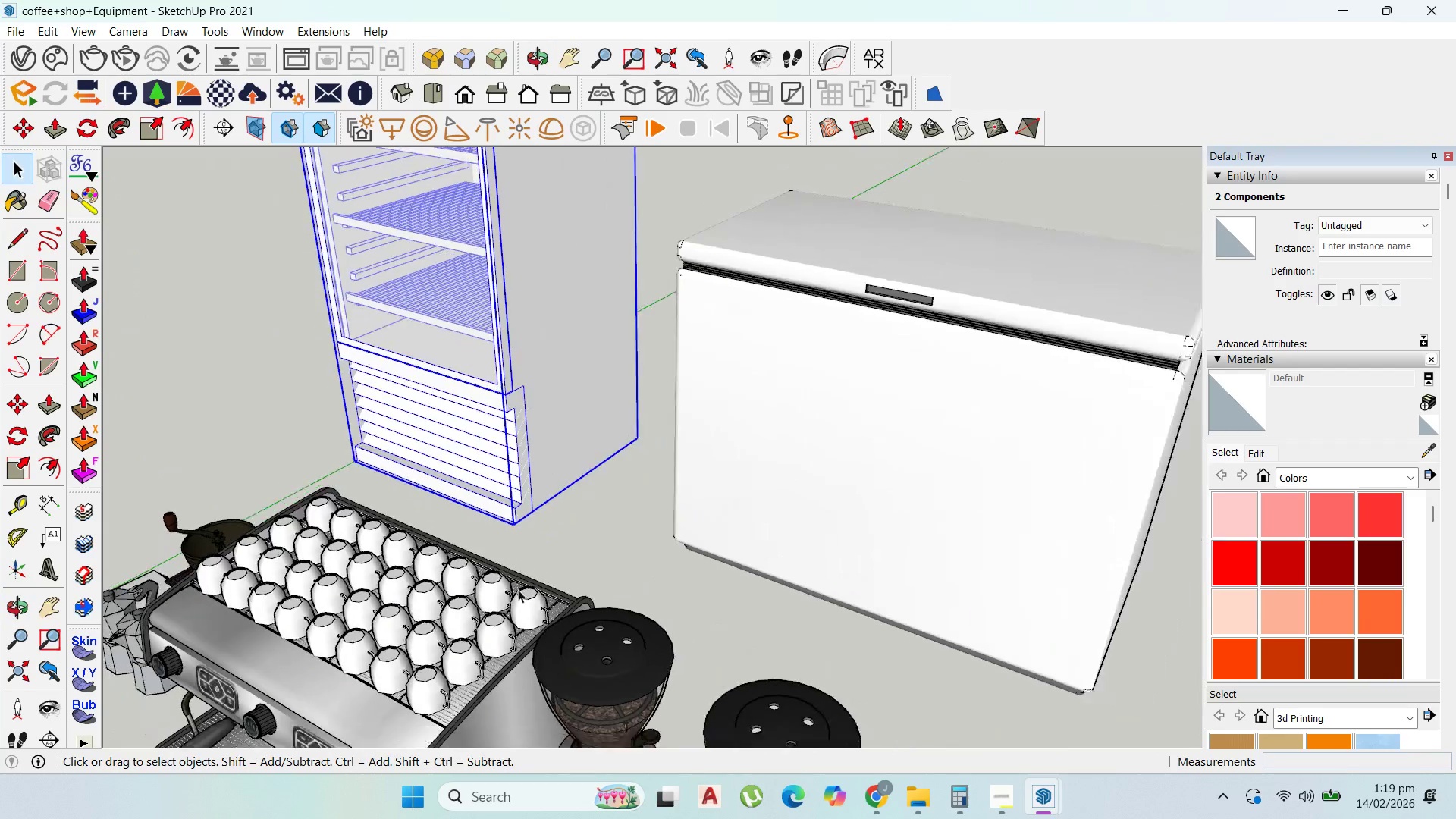 
scroll: coordinate [526, 388], scroll_direction: up, amount: 5.0
 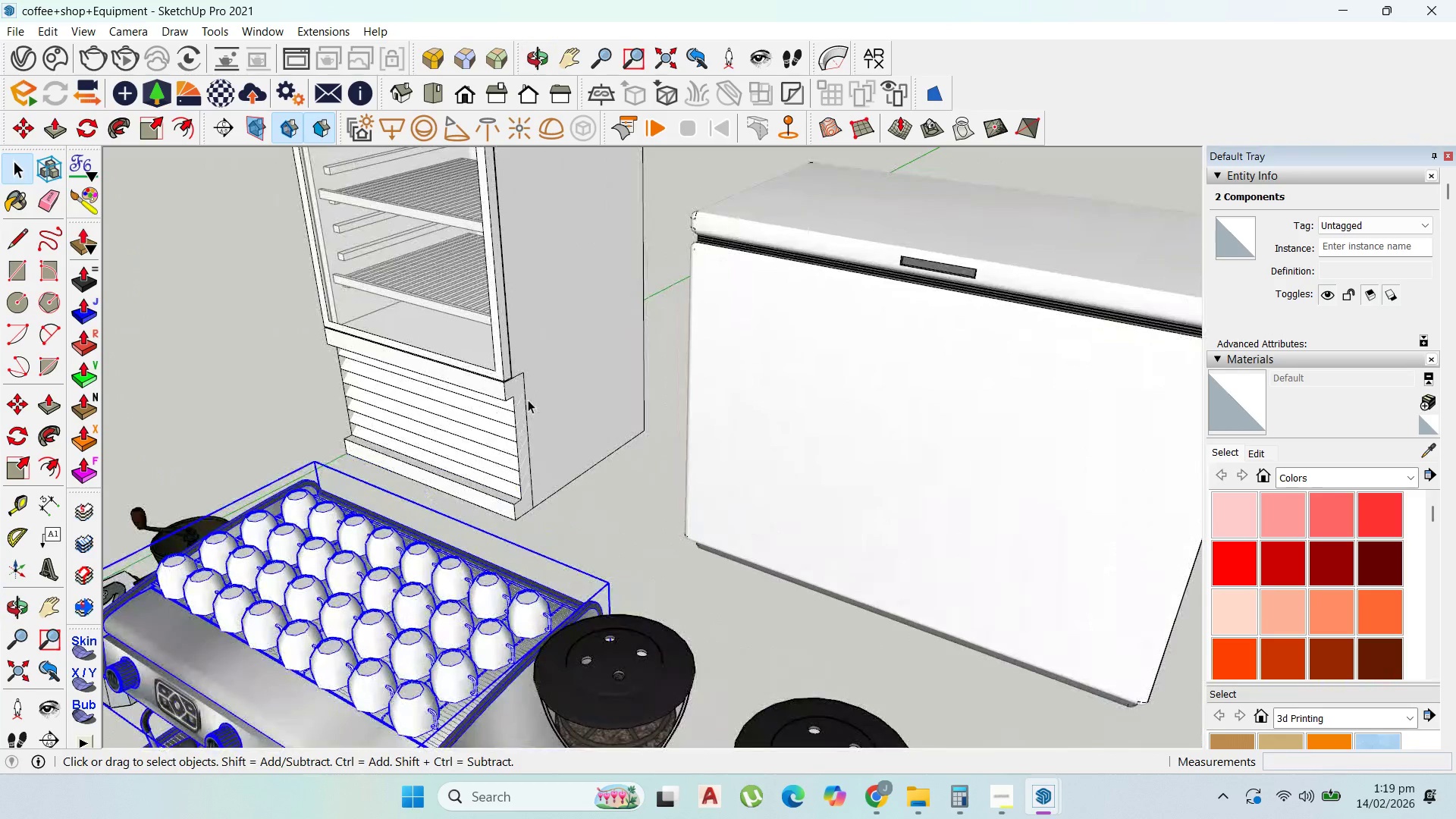 
scroll: coordinate [525, 537], scroll_direction: down, amount: 15.0
 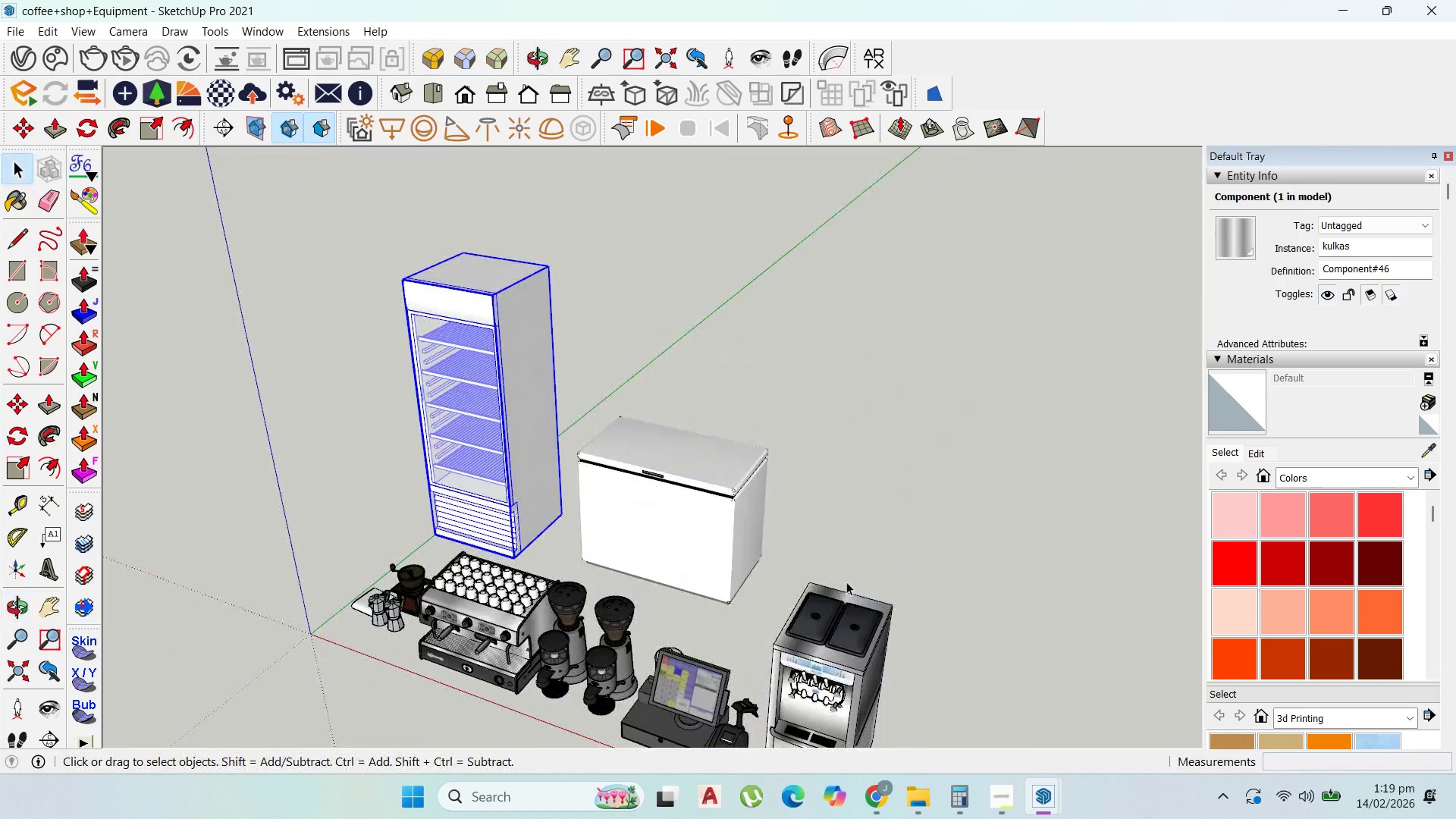 
scroll: coordinate [755, 270], scroll_direction: up, amount: 23.0
 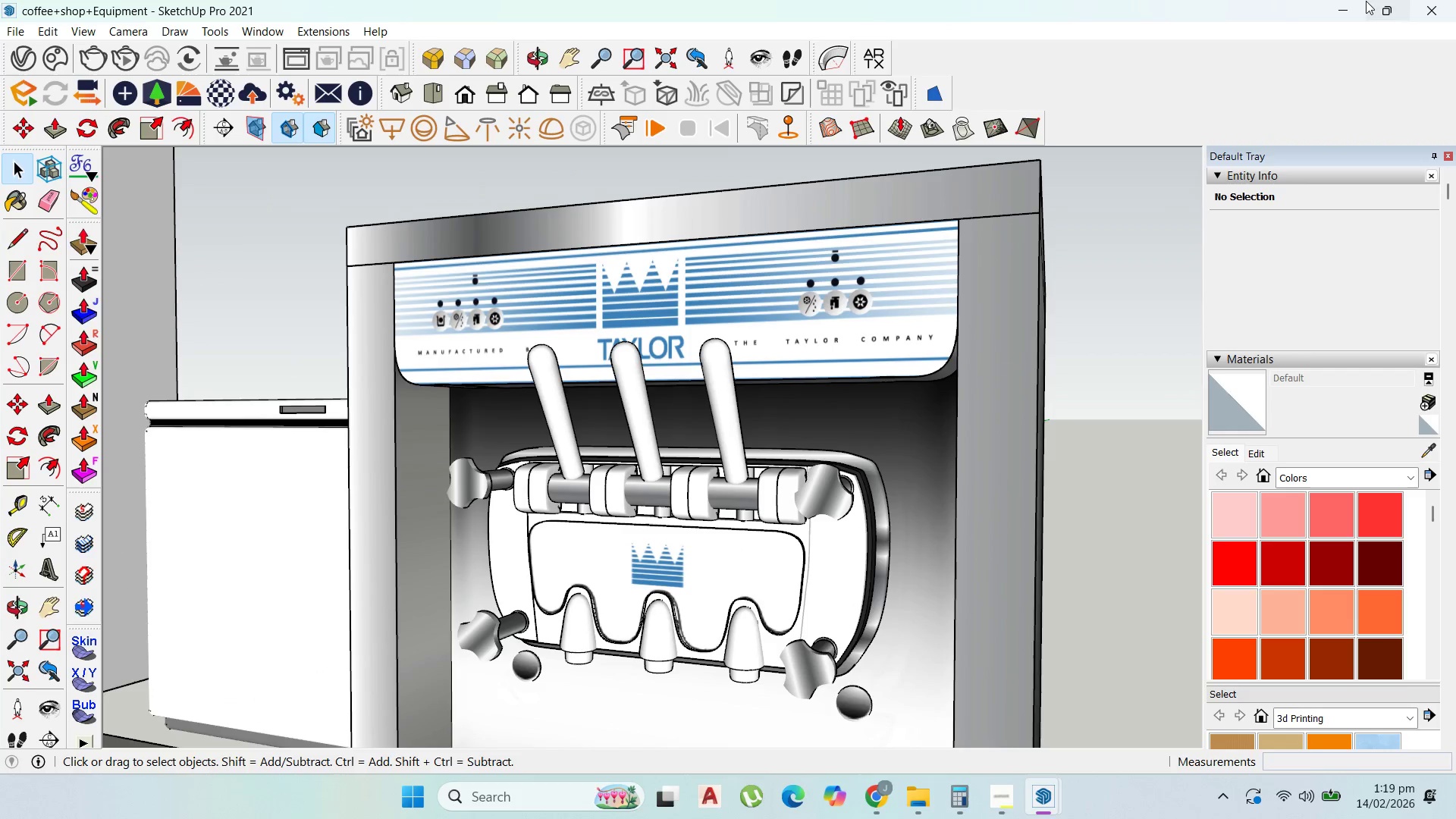 
left_click([1325, 4])
 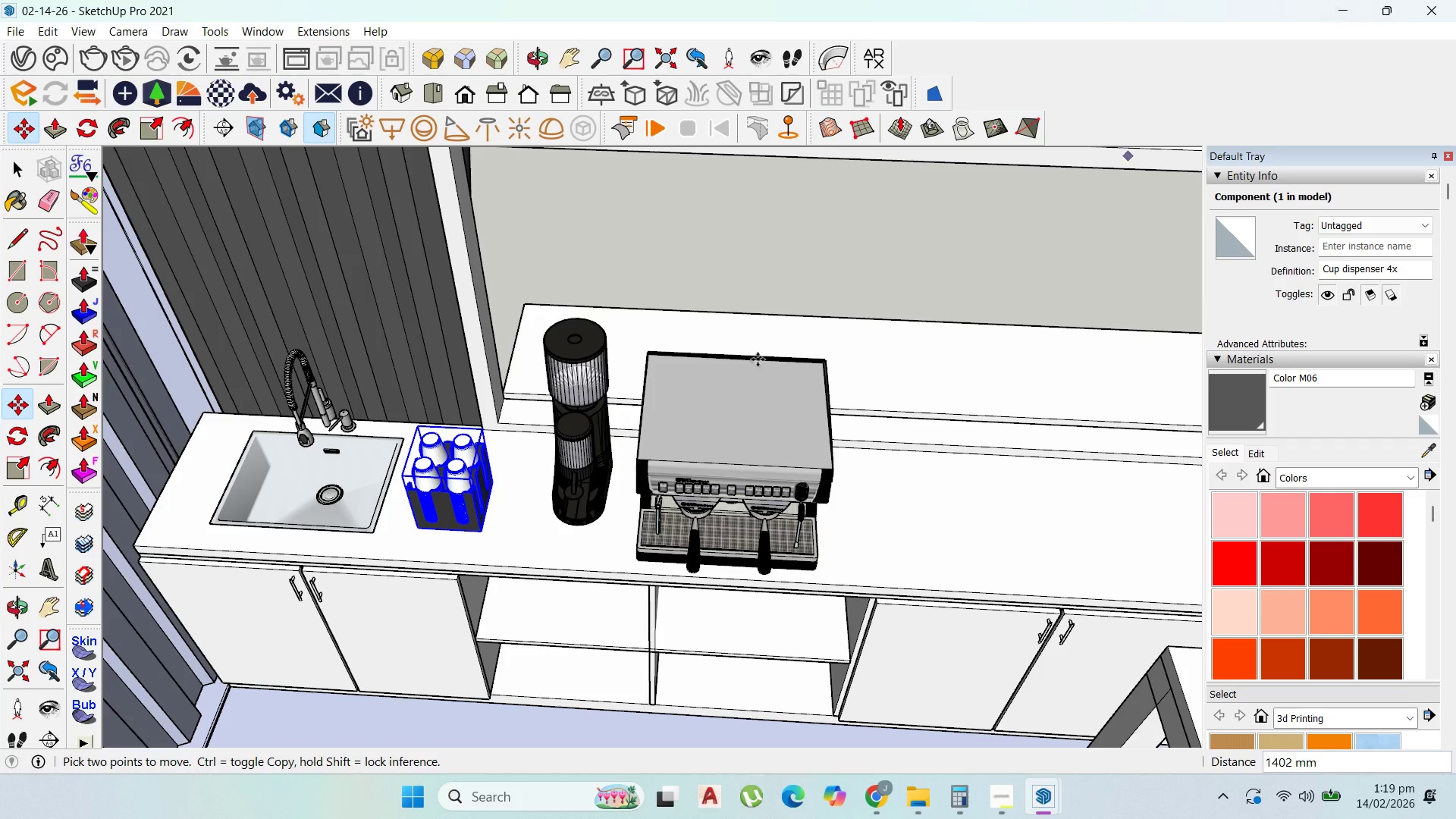 
scroll: coordinate [532, 391], scroll_direction: down, amount: 14.0
 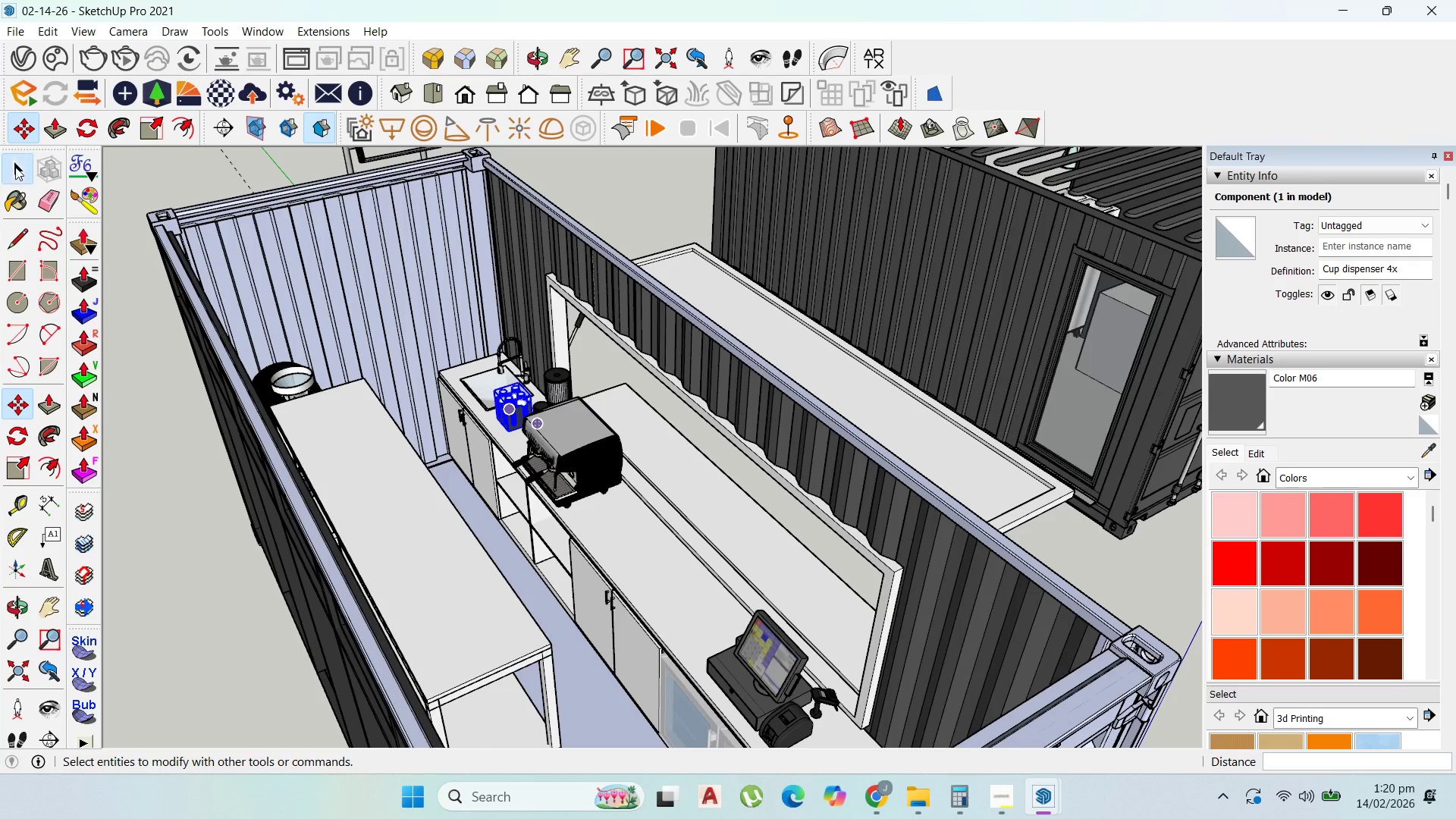 
scroll: coordinate [770, 595], scroll_direction: up, amount: 6.0
 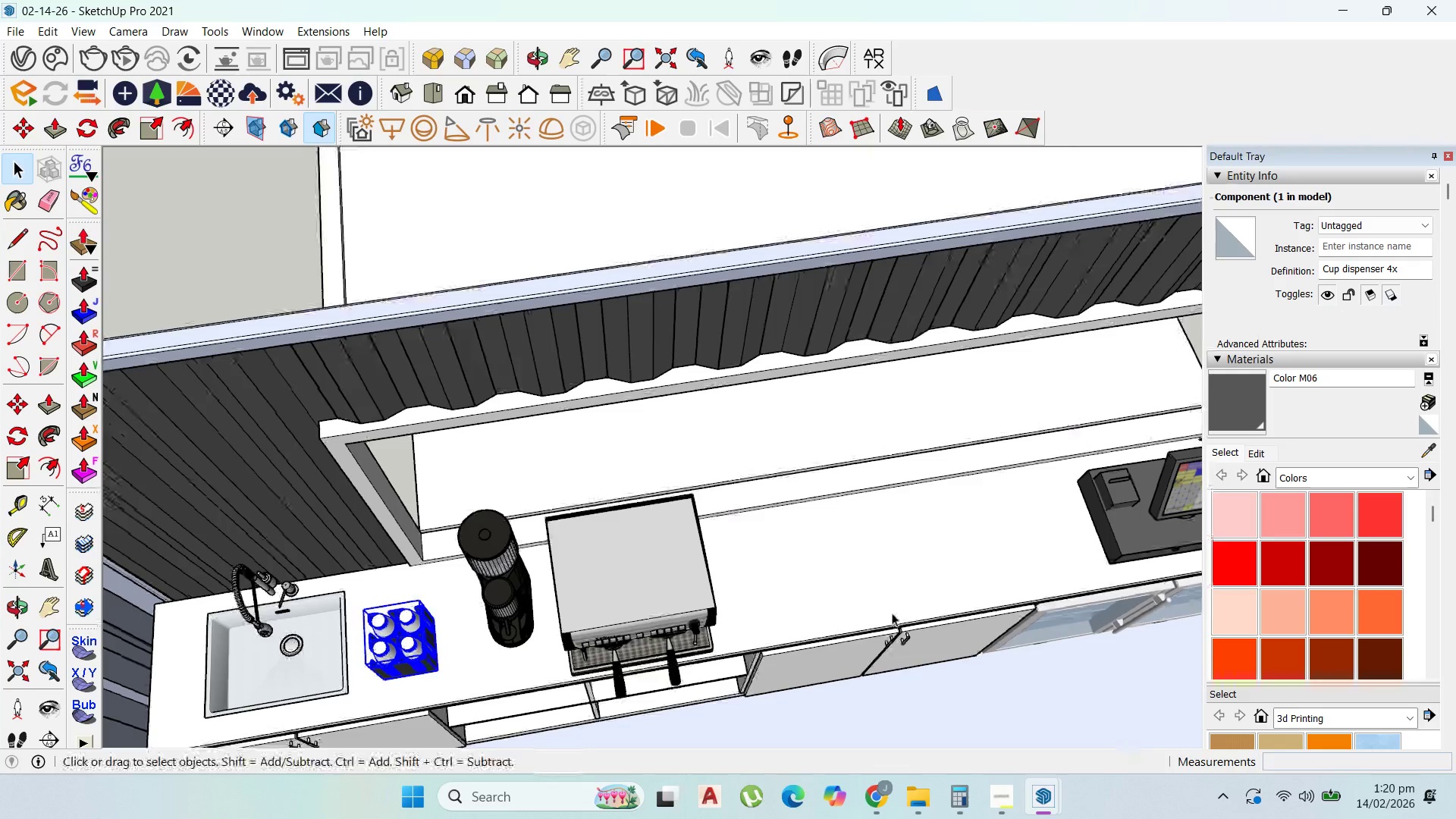 
scroll: coordinate [1131, 487], scroll_direction: down, amount: 1.0
 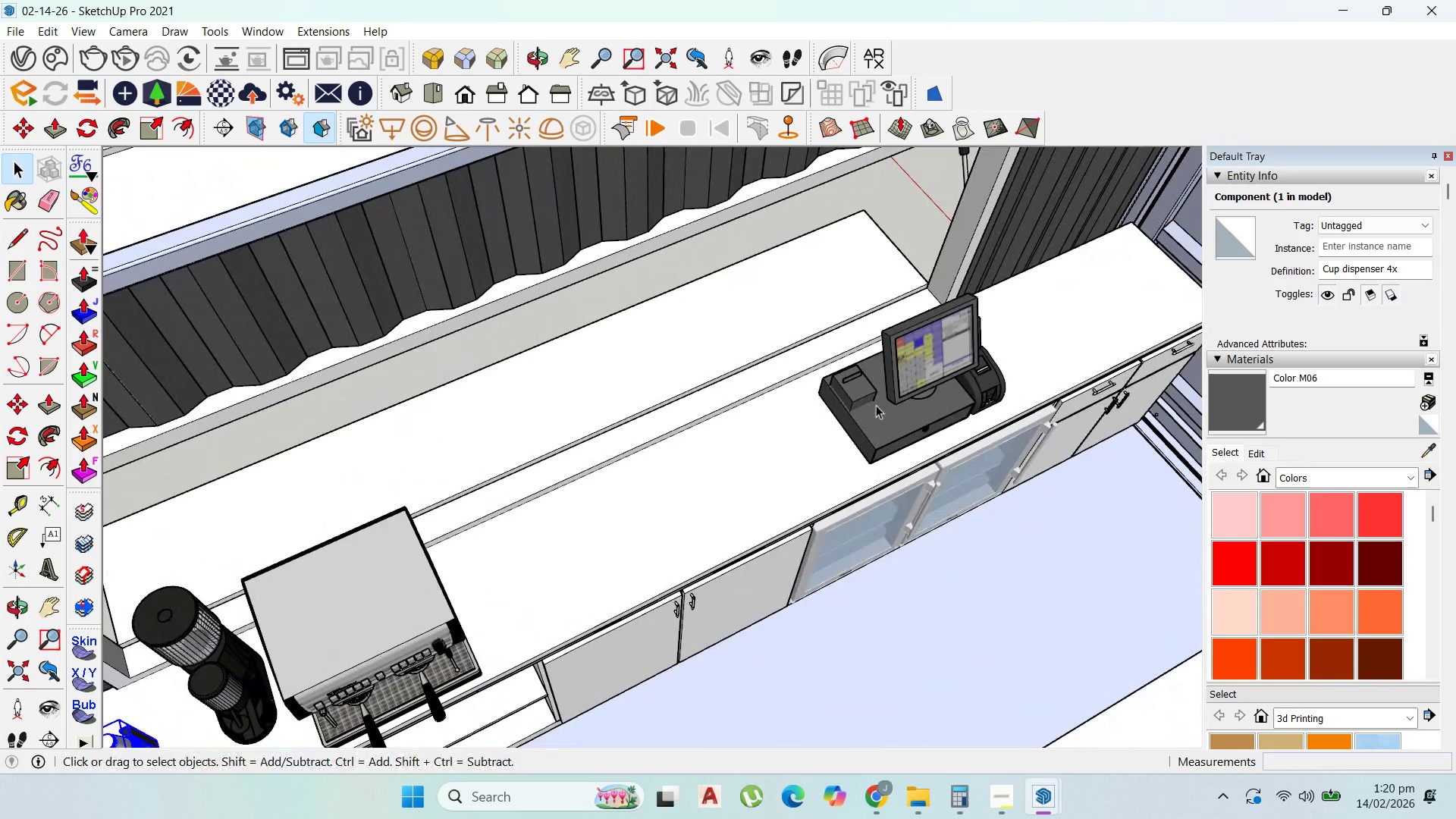 
scroll: coordinate [855, 397], scroll_direction: up, amount: 3.0
 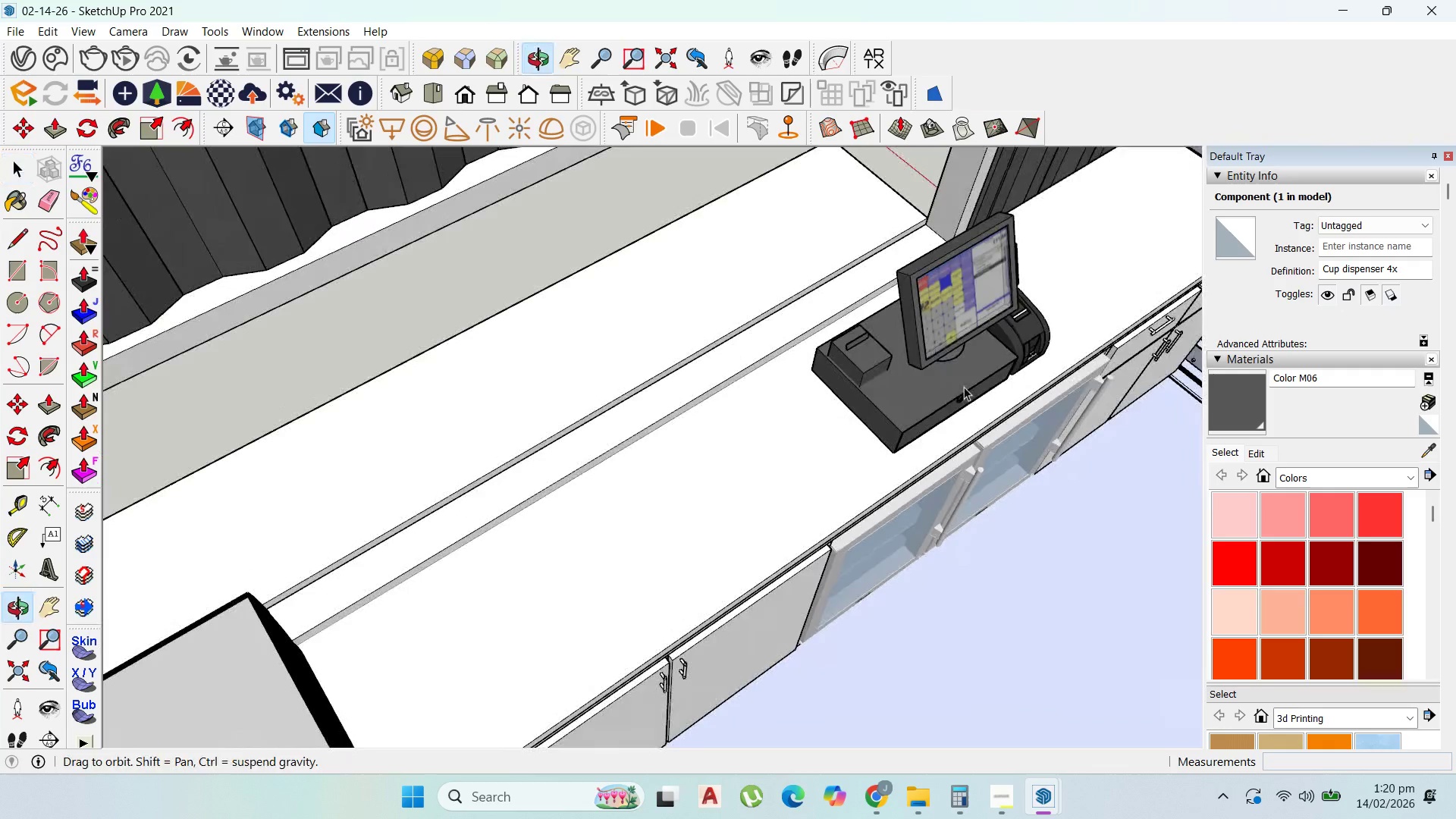 
left_click([927, 388])
 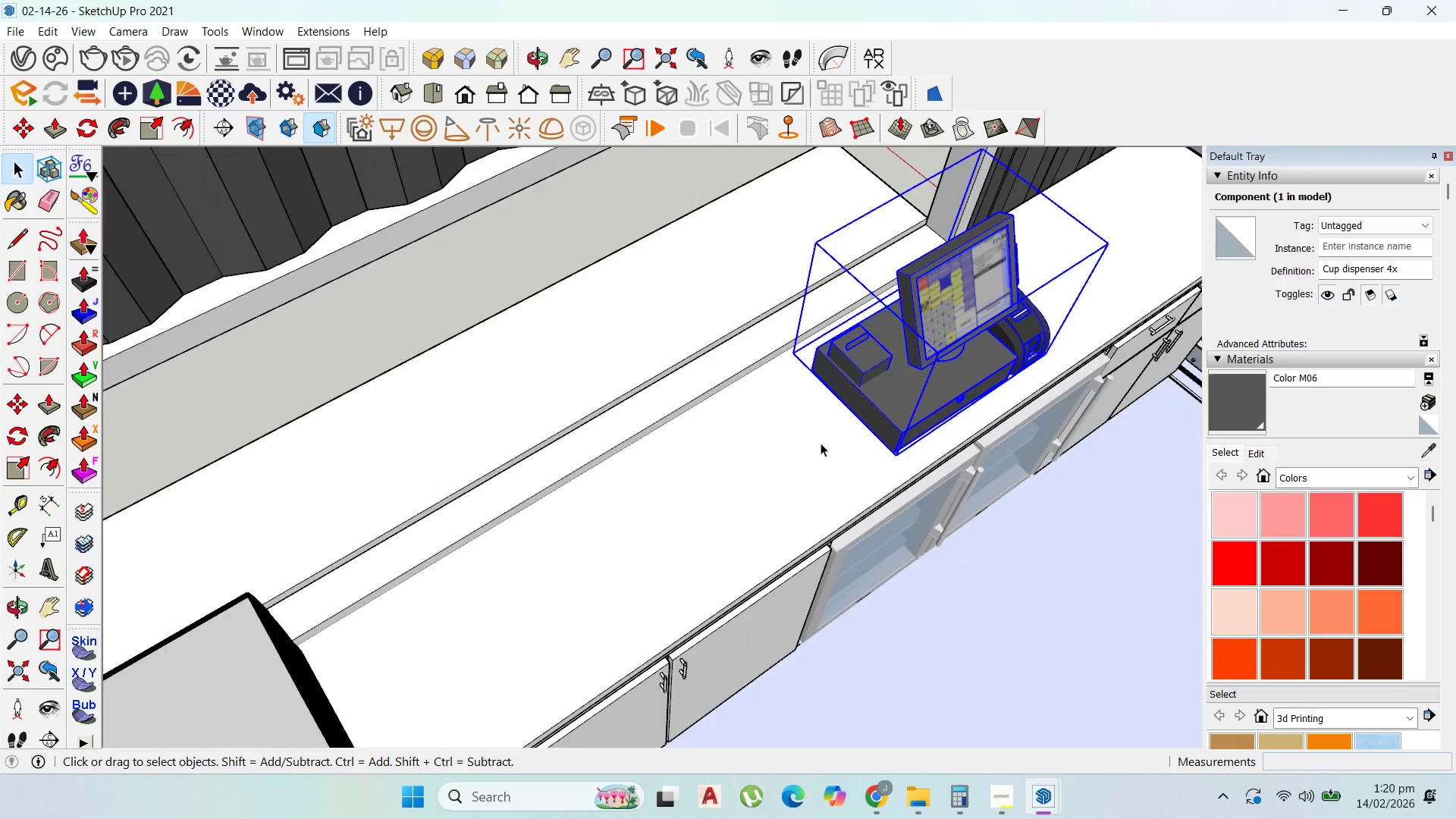 
scroll: coordinate [780, 488], scroll_direction: down, amount: 8.0
 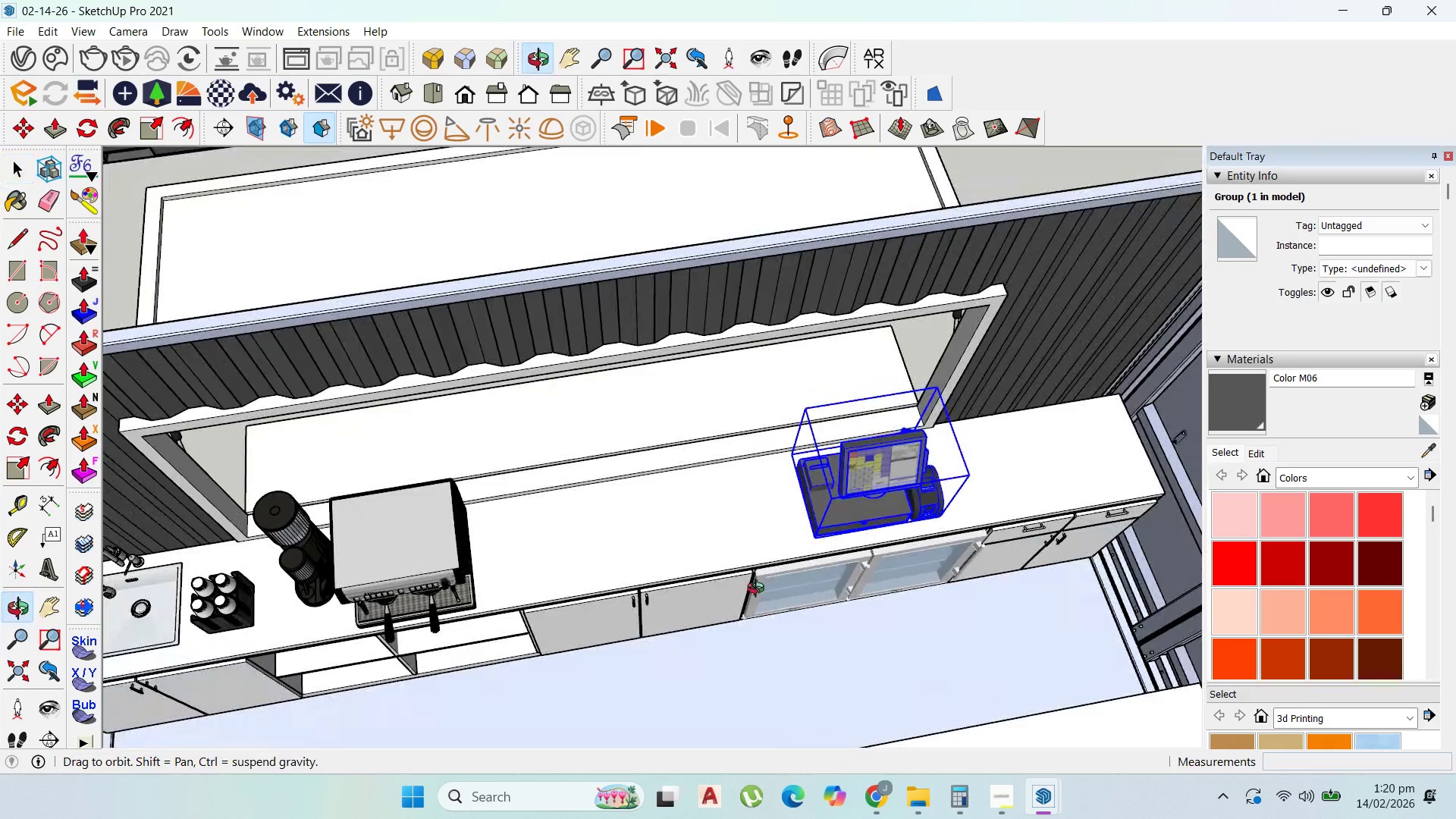 
scroll: coordinate [855, 592], scroll_direction: up, amount: 4.0
 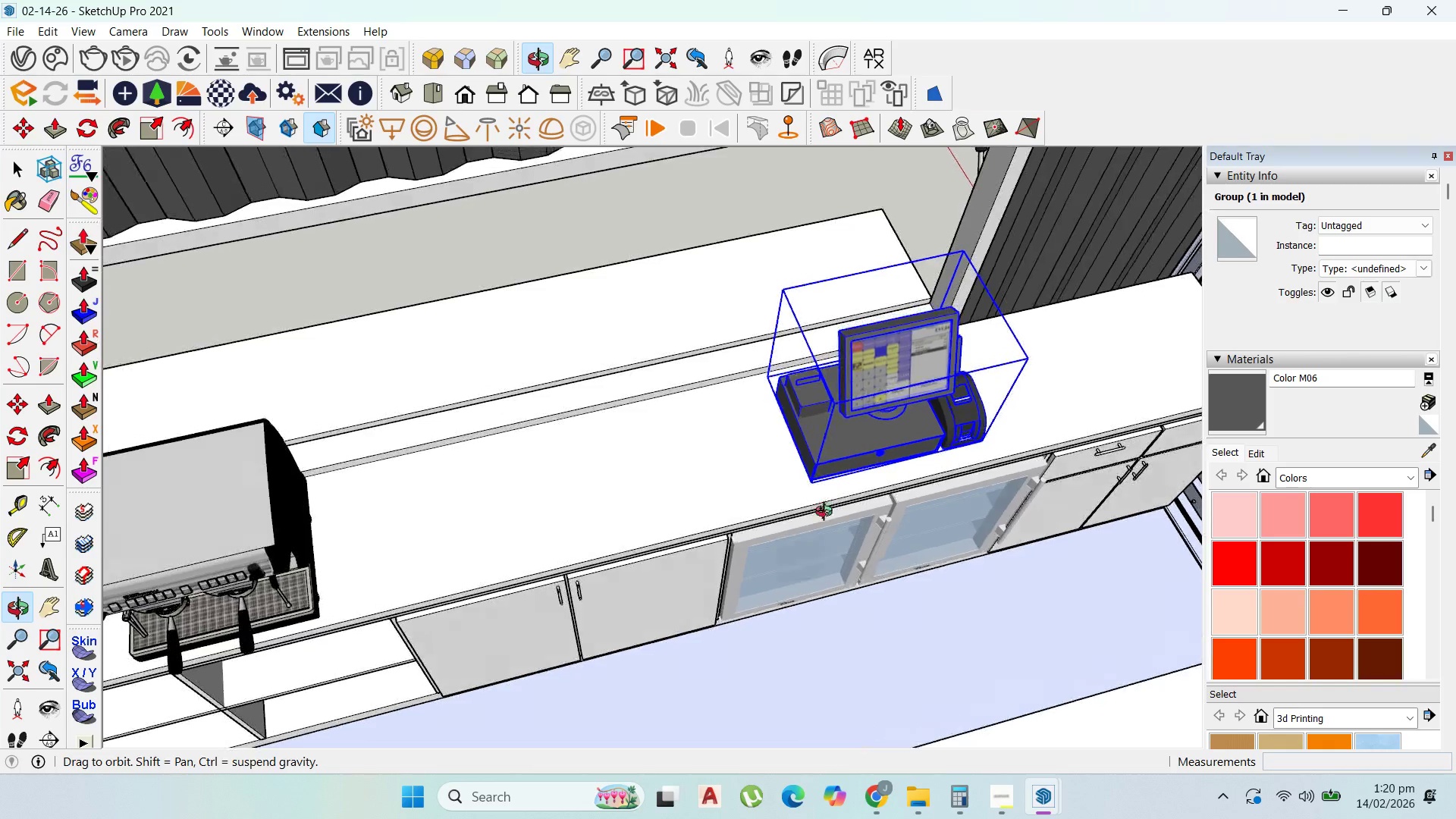 
left_click([686, 582])
 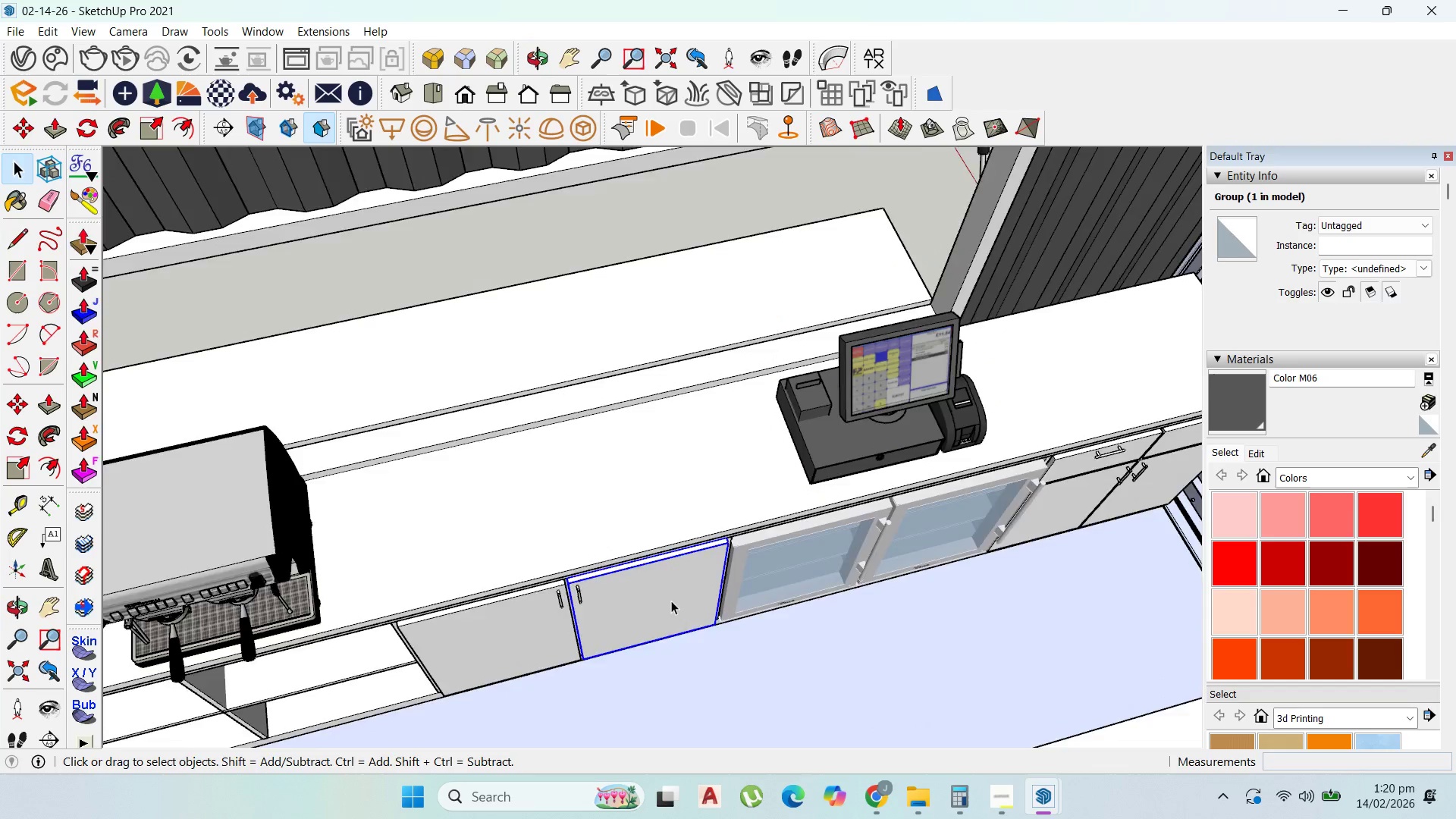 
hold_key(key=ShiftLeft, duration=0.8)
 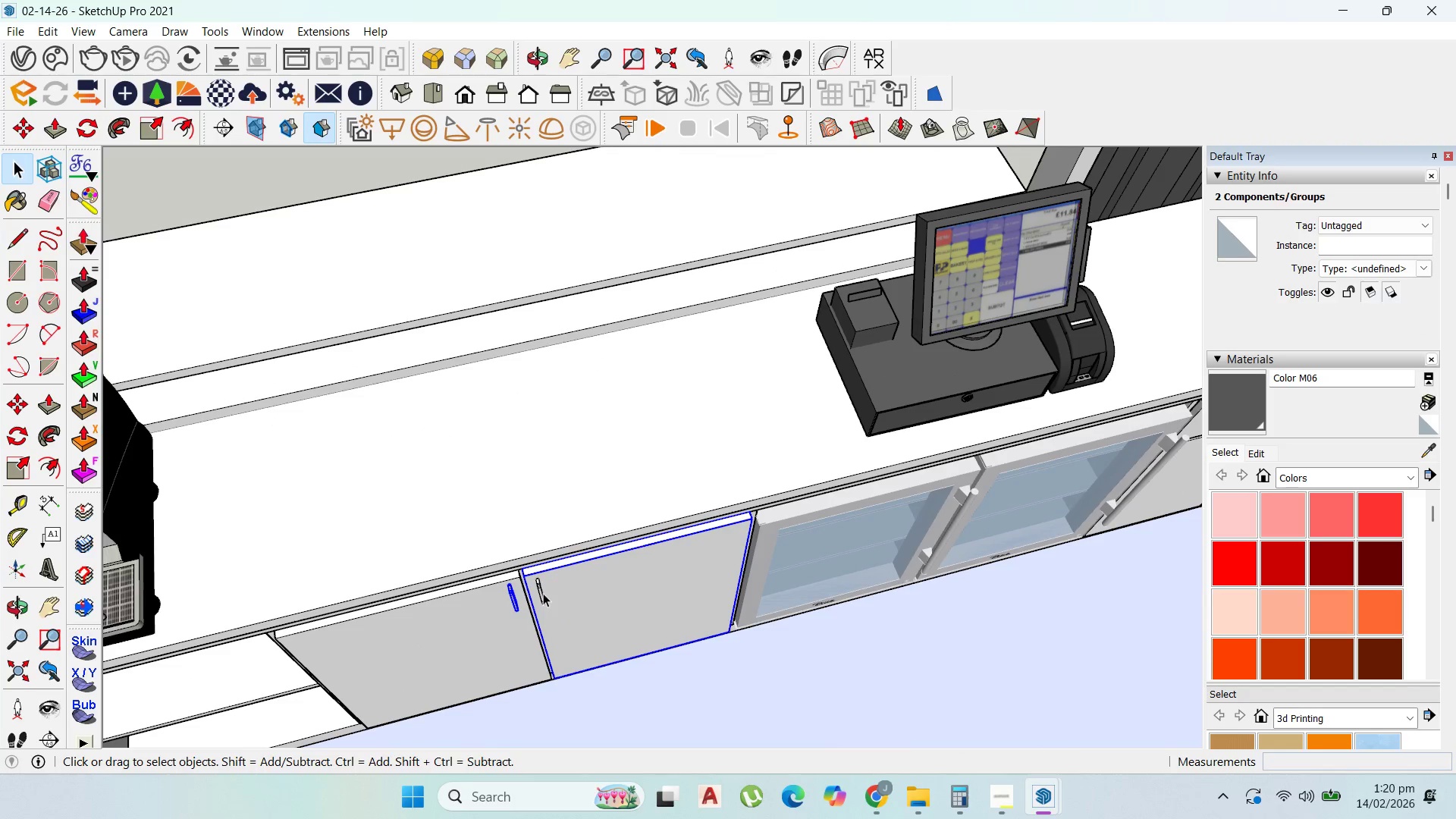 
scroll: coordinate [671, 601], scroll_direction: up, amount: 3.0
 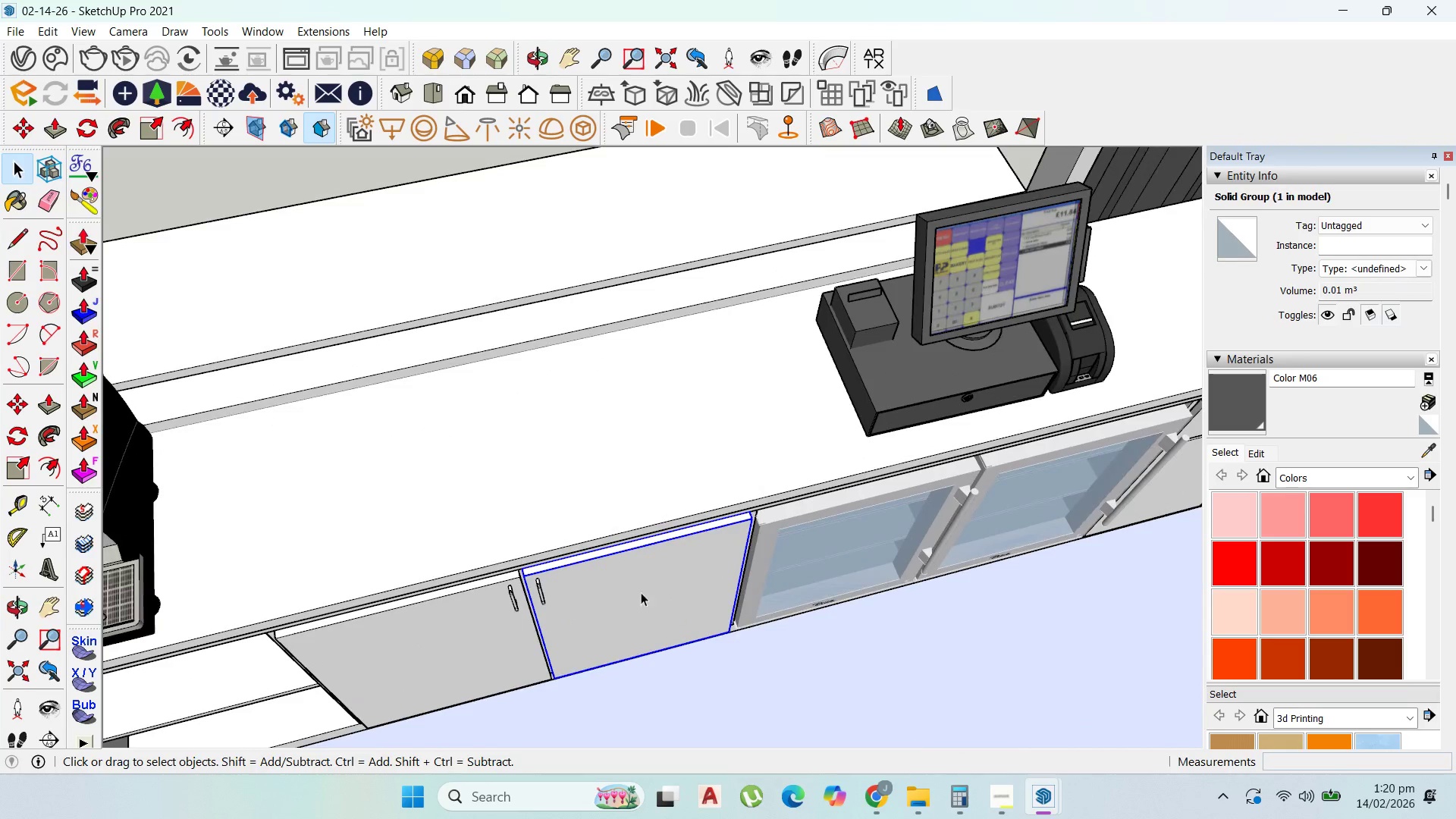 
left_click([512, 599])
 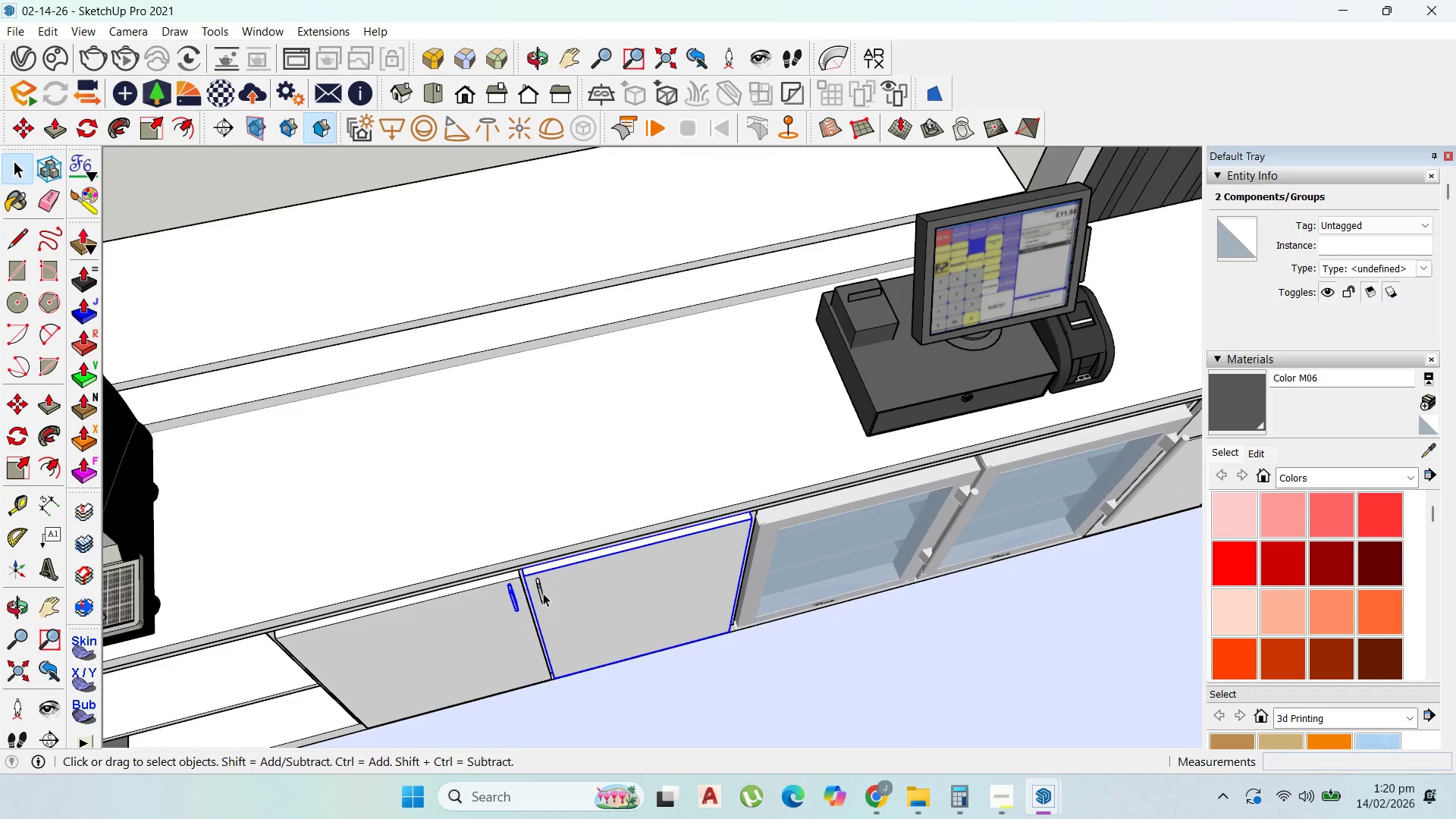 
hold_key(key=ShiftLeft, duration=1.49)
left_click([540, 592])
 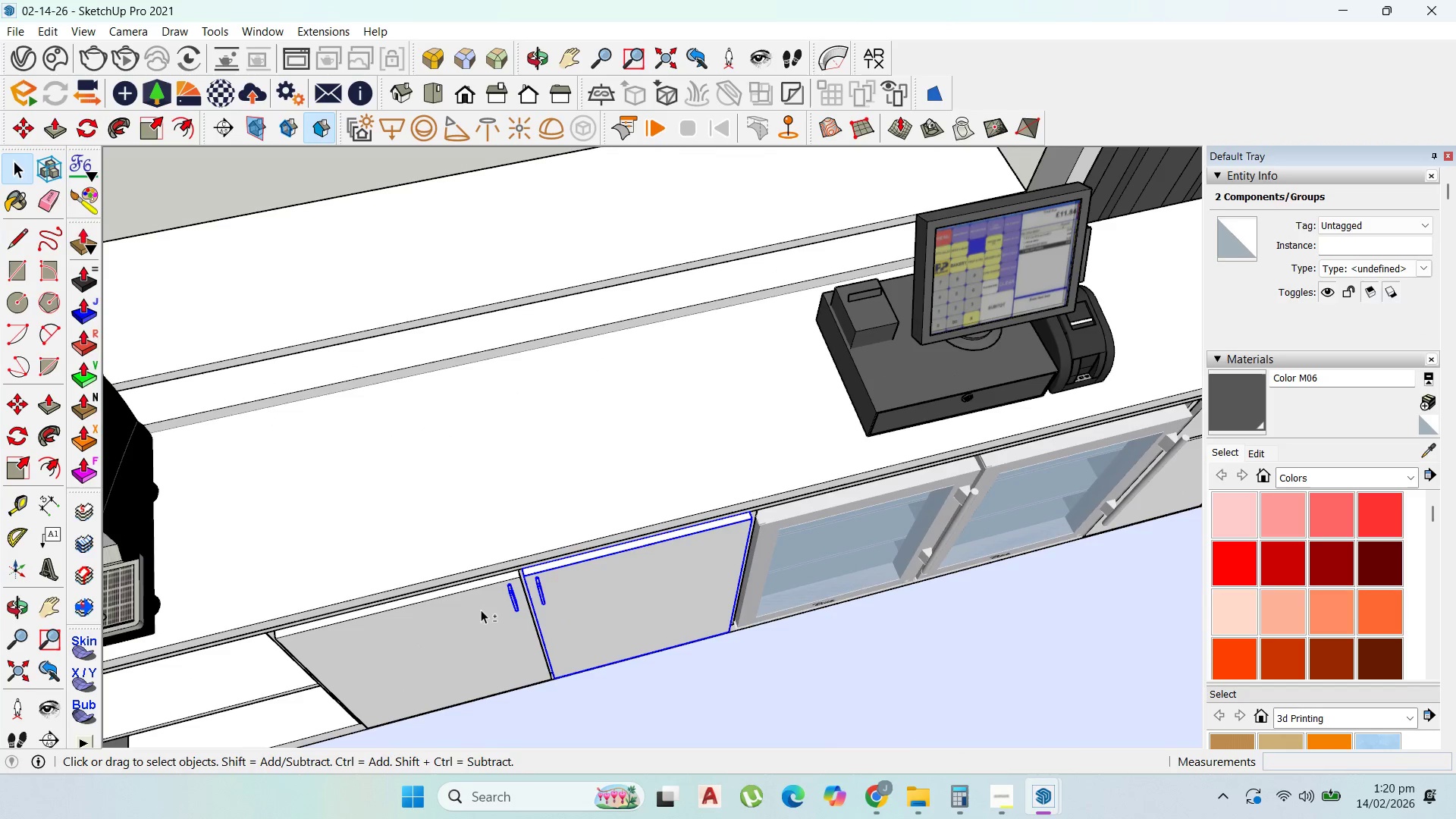 
double_click([481, 610])
 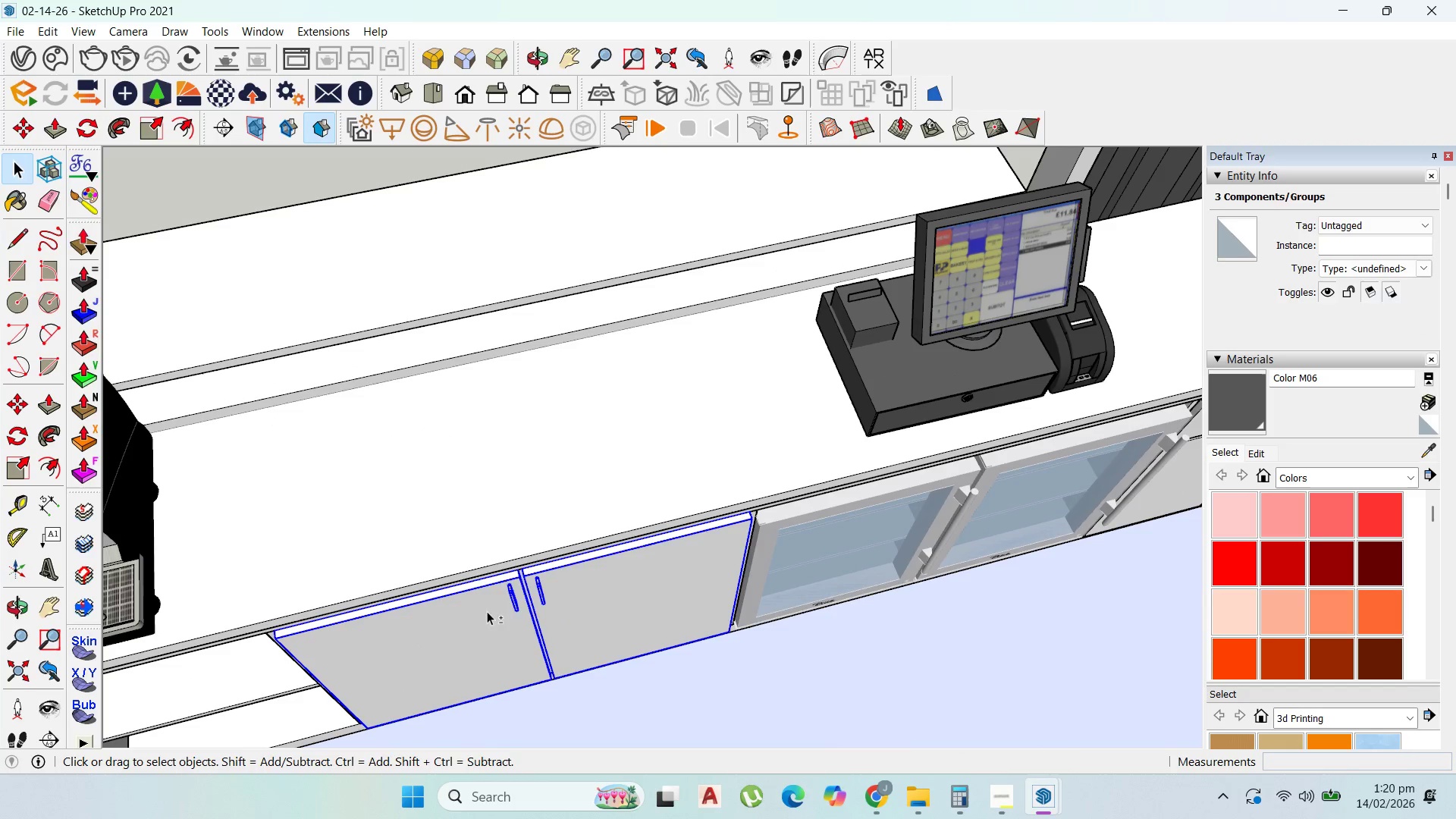 
right_click([496, 611])
 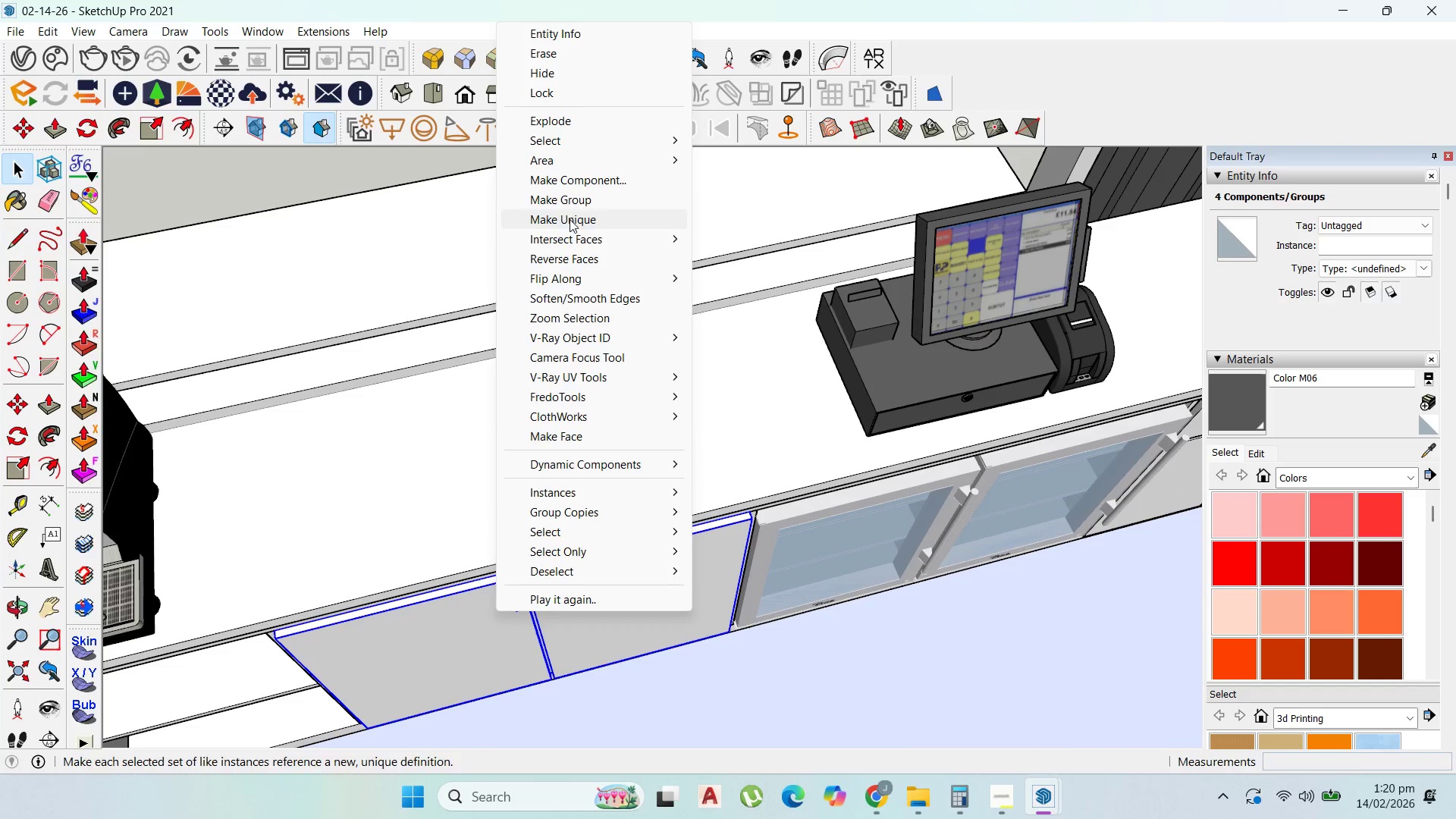 
left_click([578, 199])
 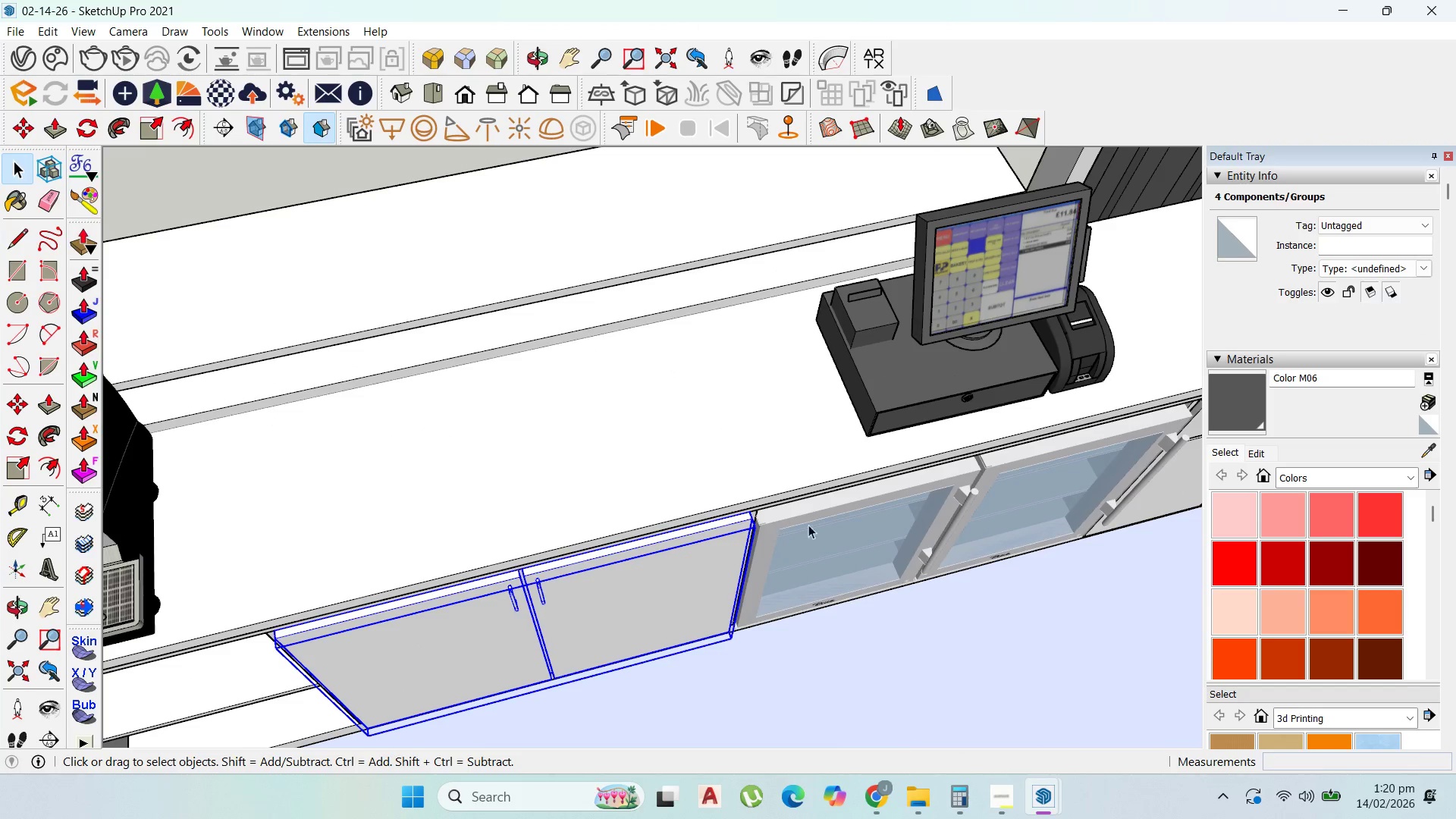 
left_click([817, 526])
 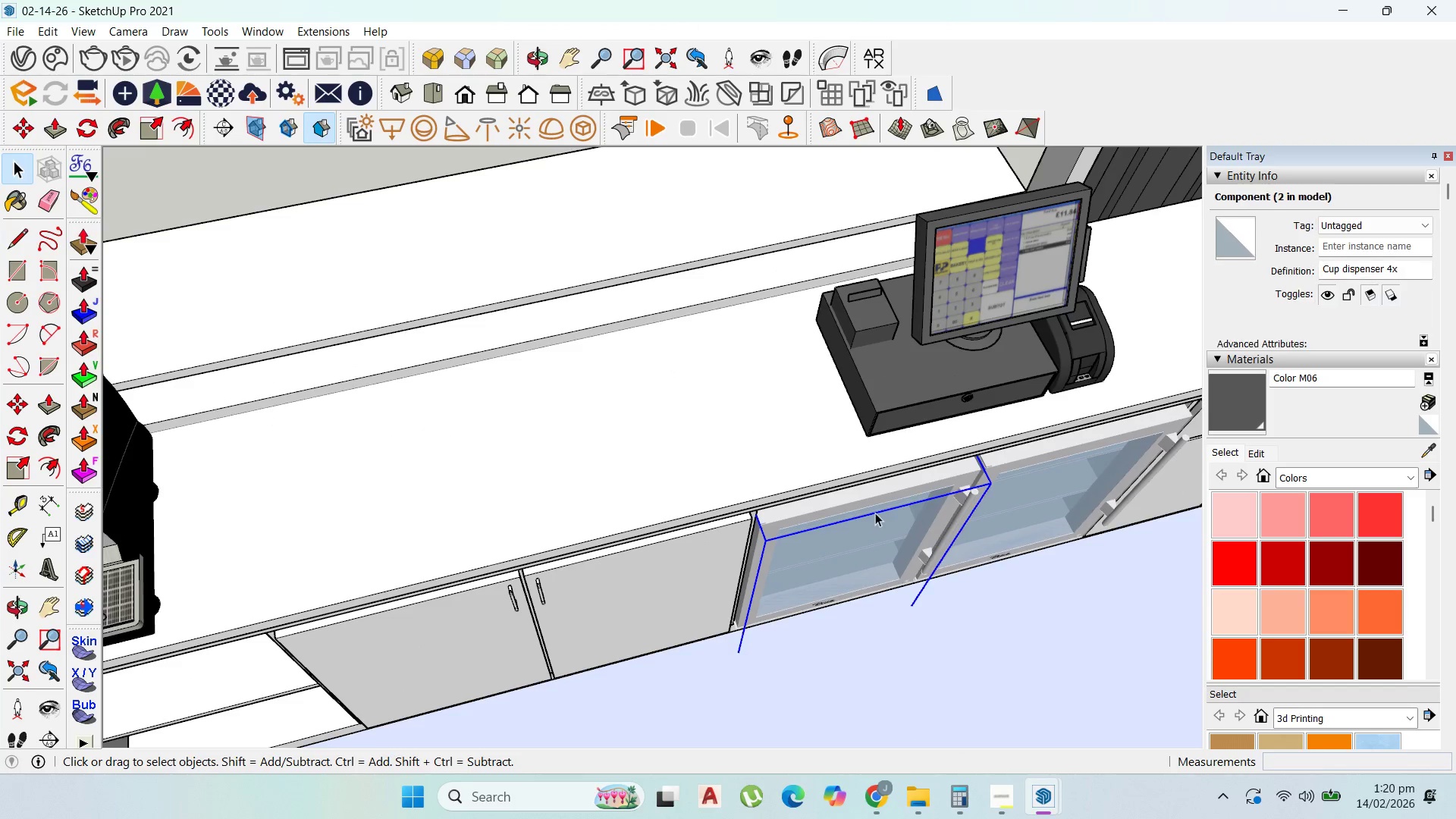 
key(Shift+ShiftLeft)
 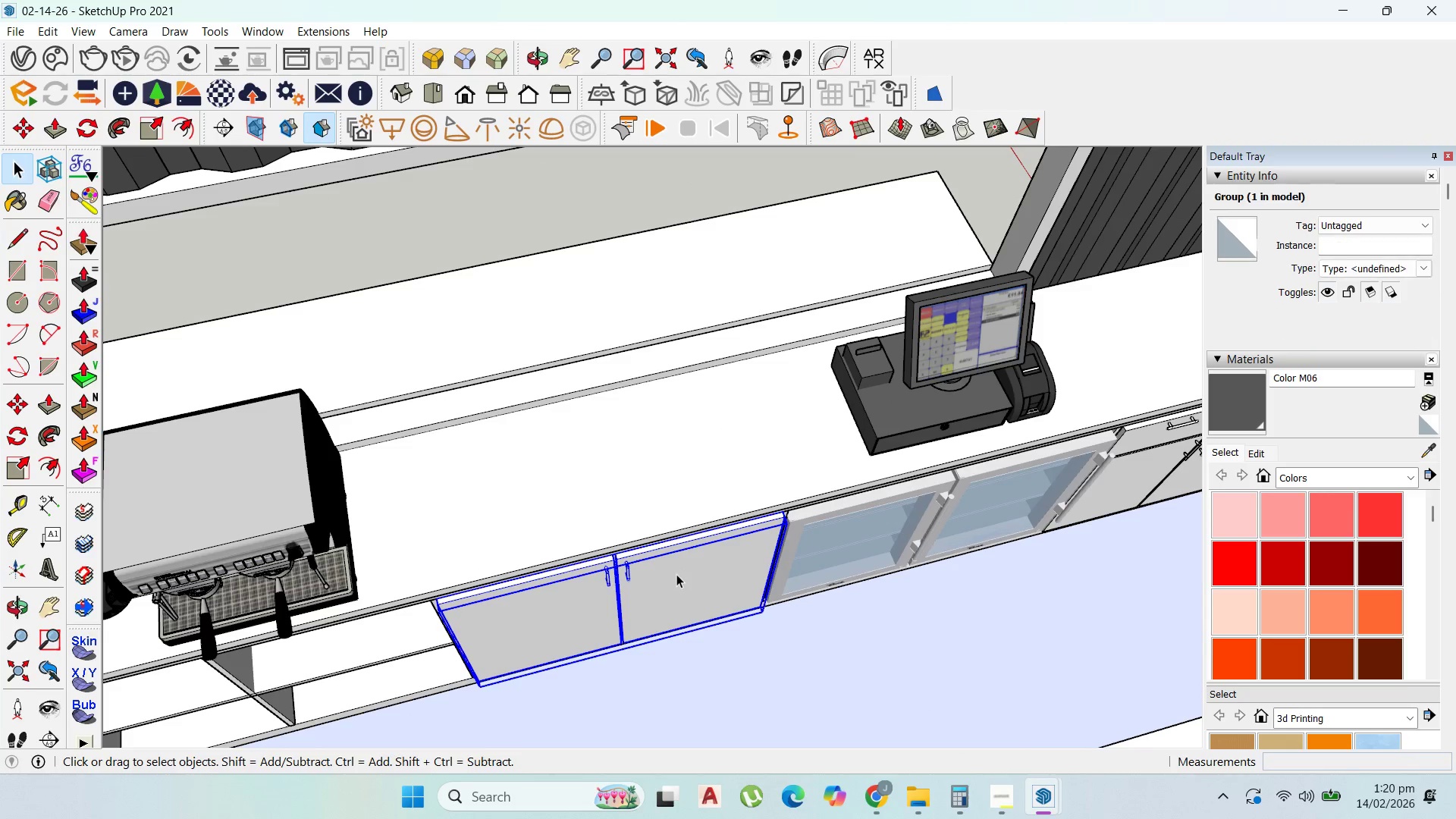 
scroll: coordinate [880, 512], scroll_direction: down, amount: 3.0
 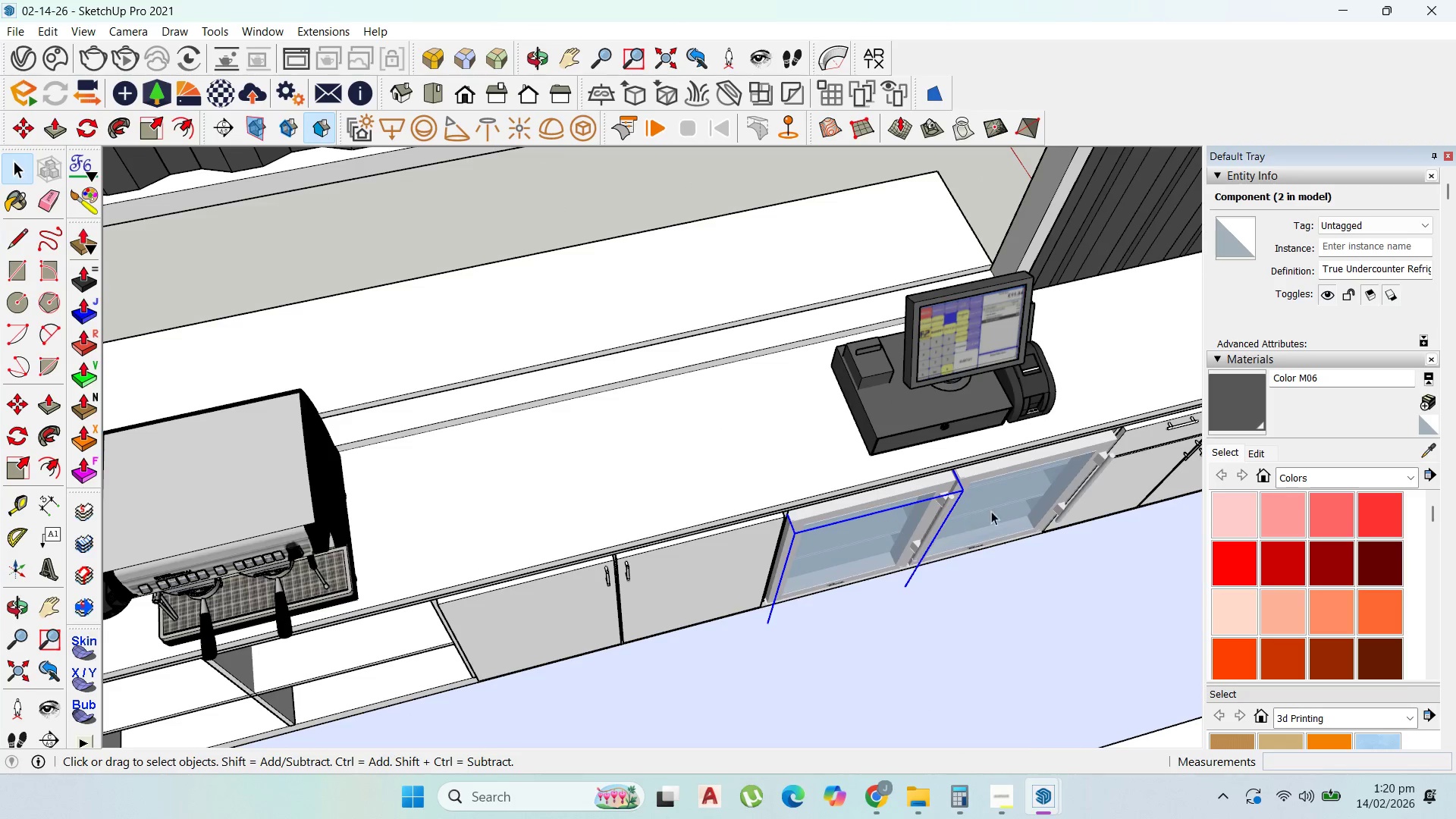 
key(M)
 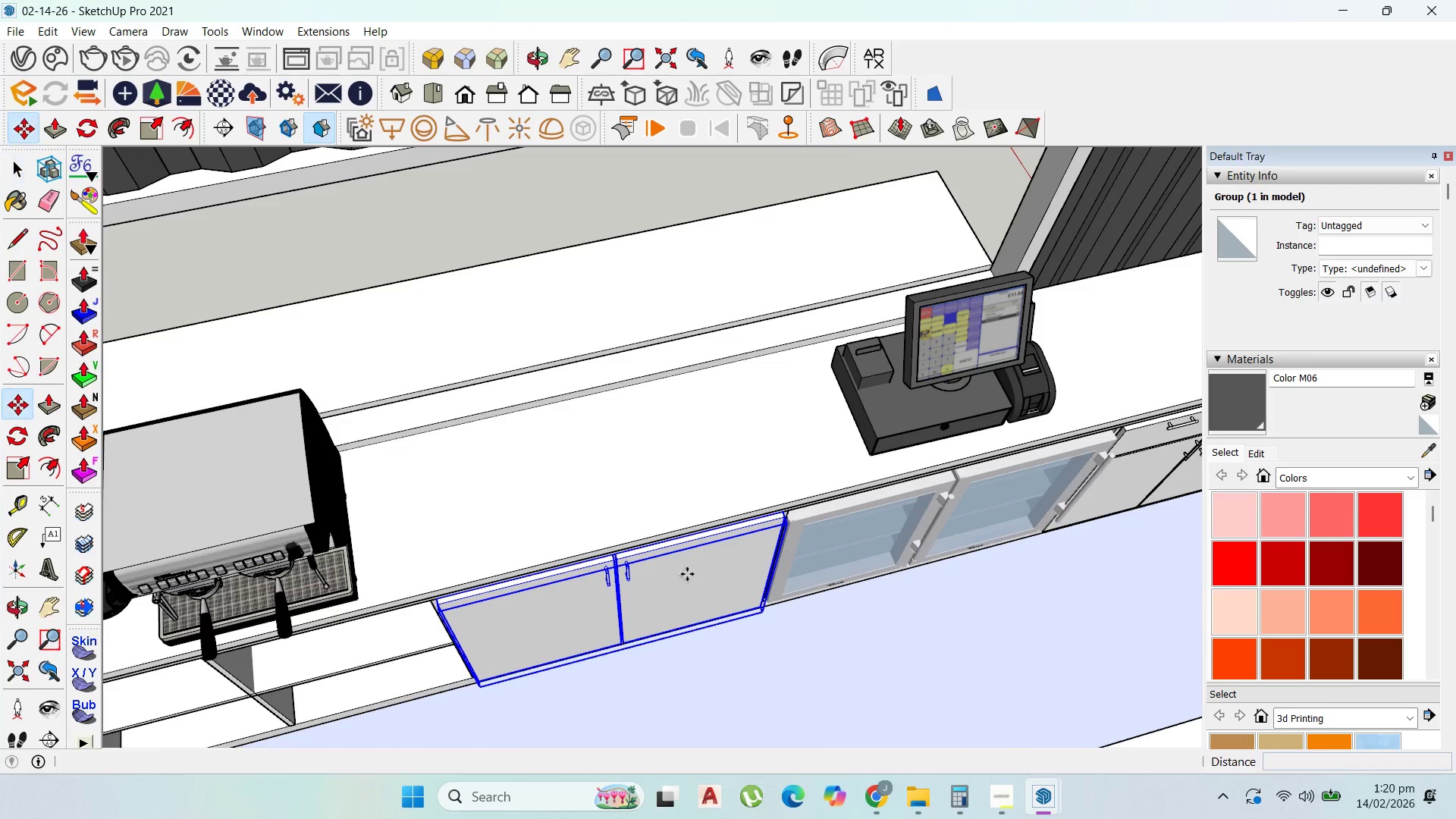 
left_click([687, 574])
 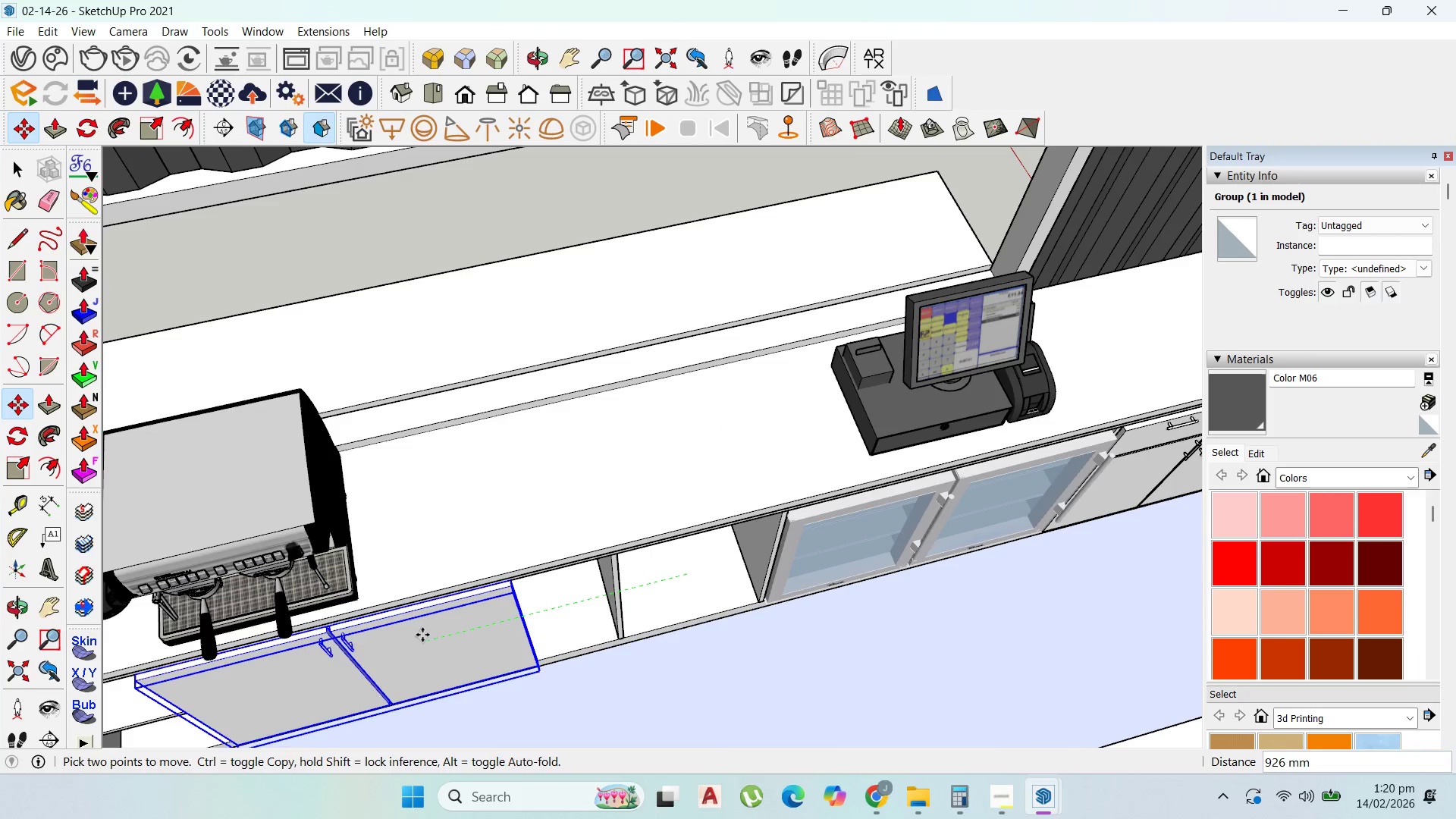 
left_click([417, 635])
 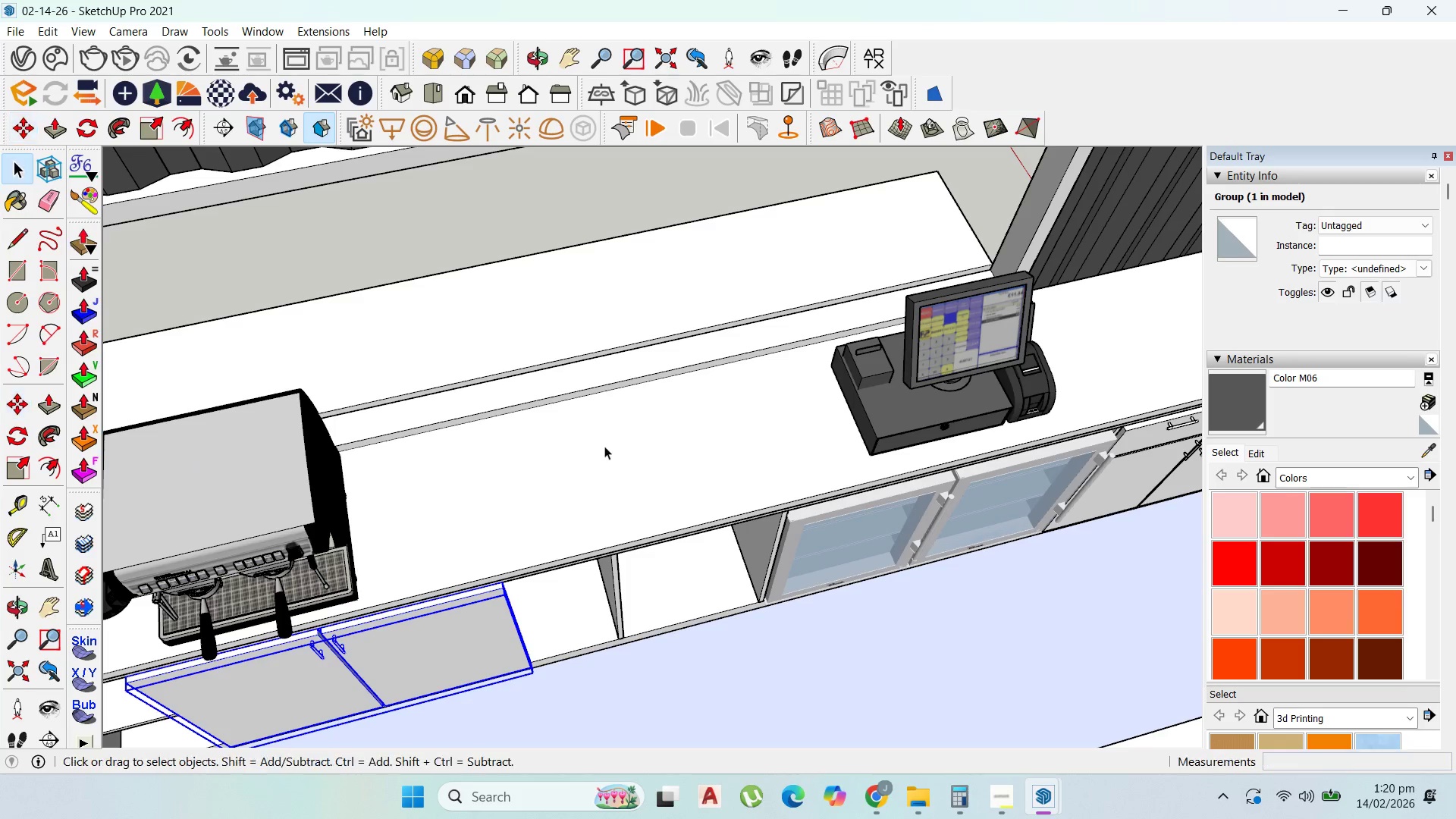 
left_click([892, 544])
 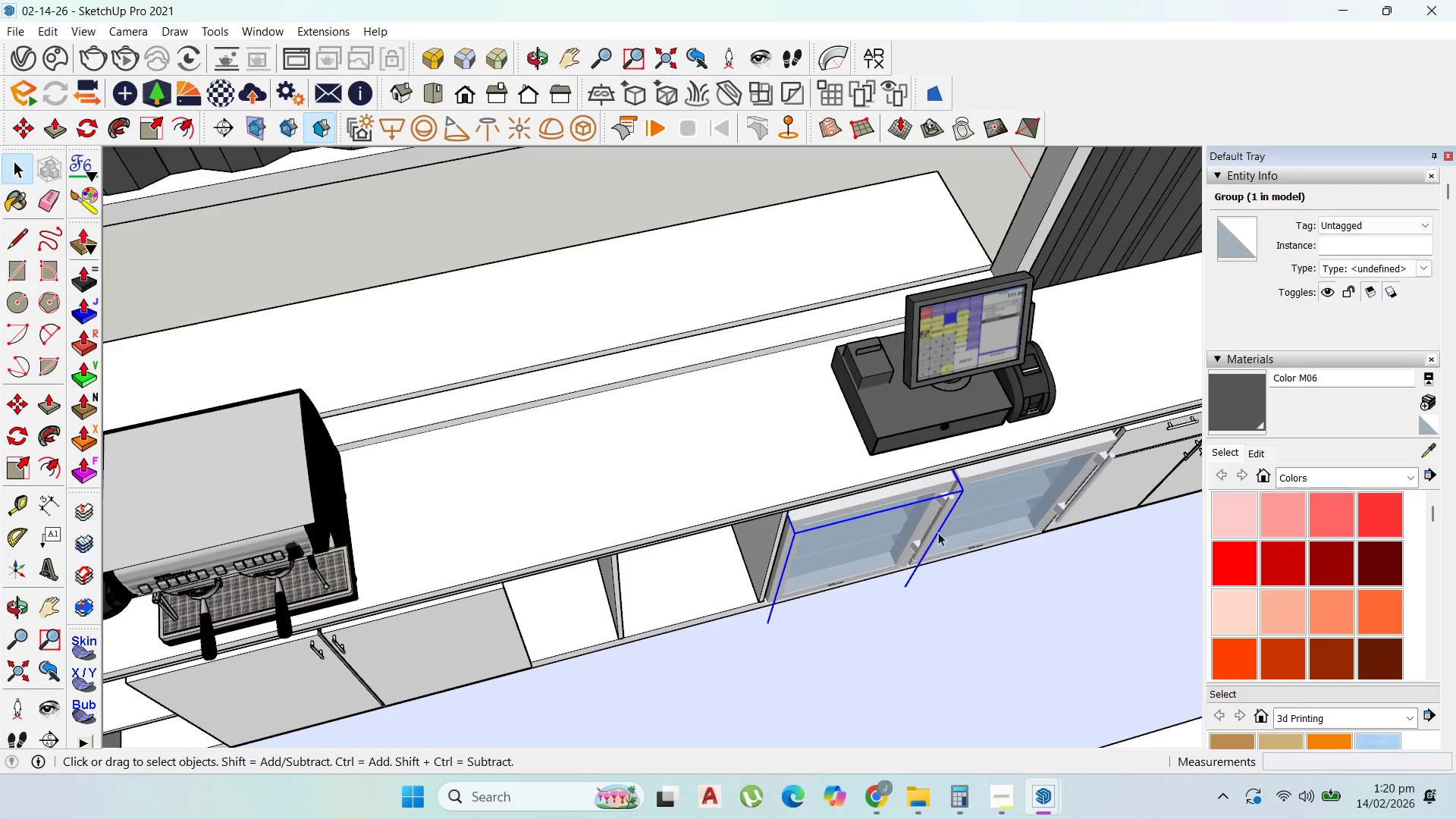 
hold_key(key=ShiftLeft, duration=0.58)
left_click([972, 516])
 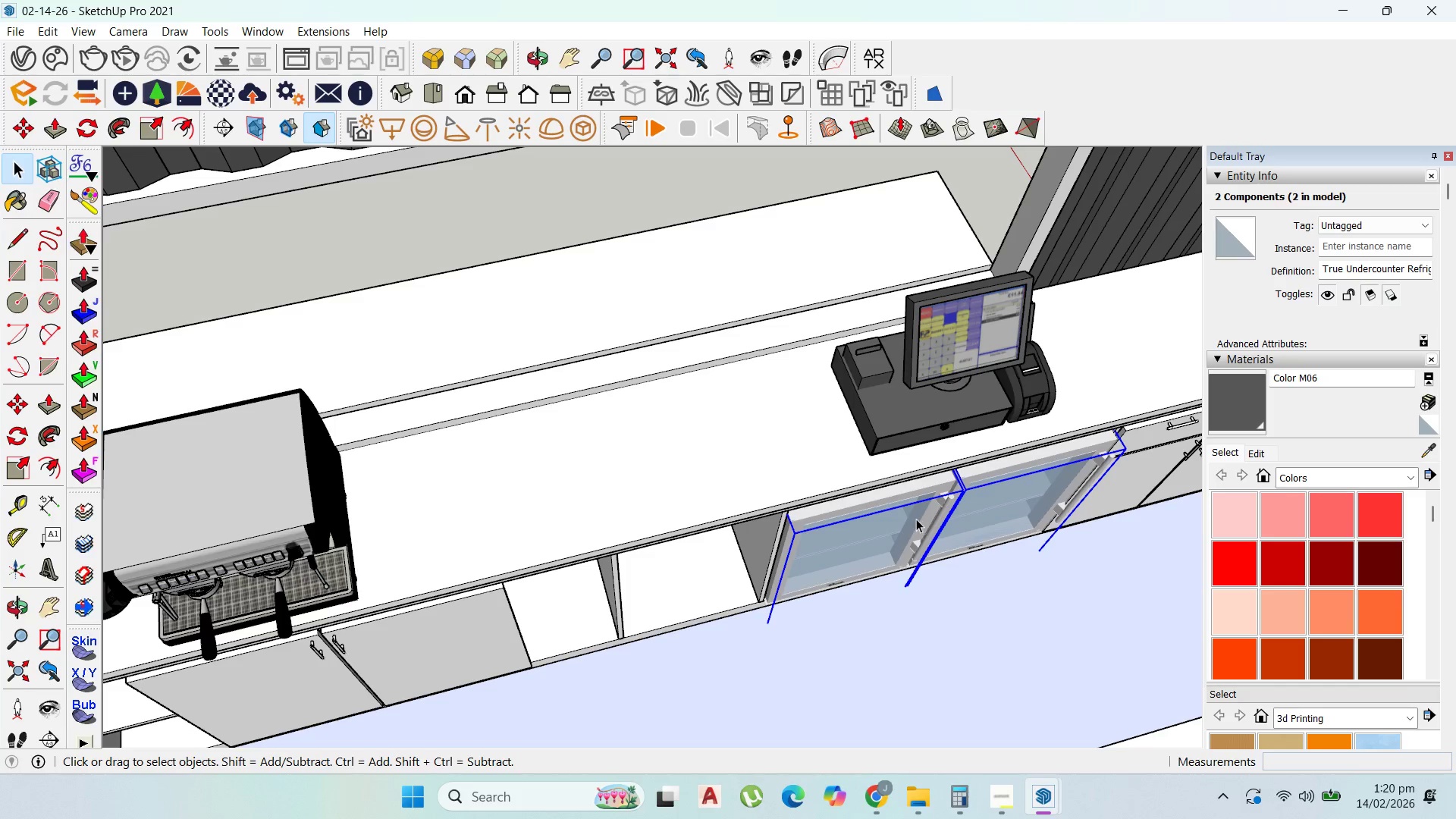 
key(M)
 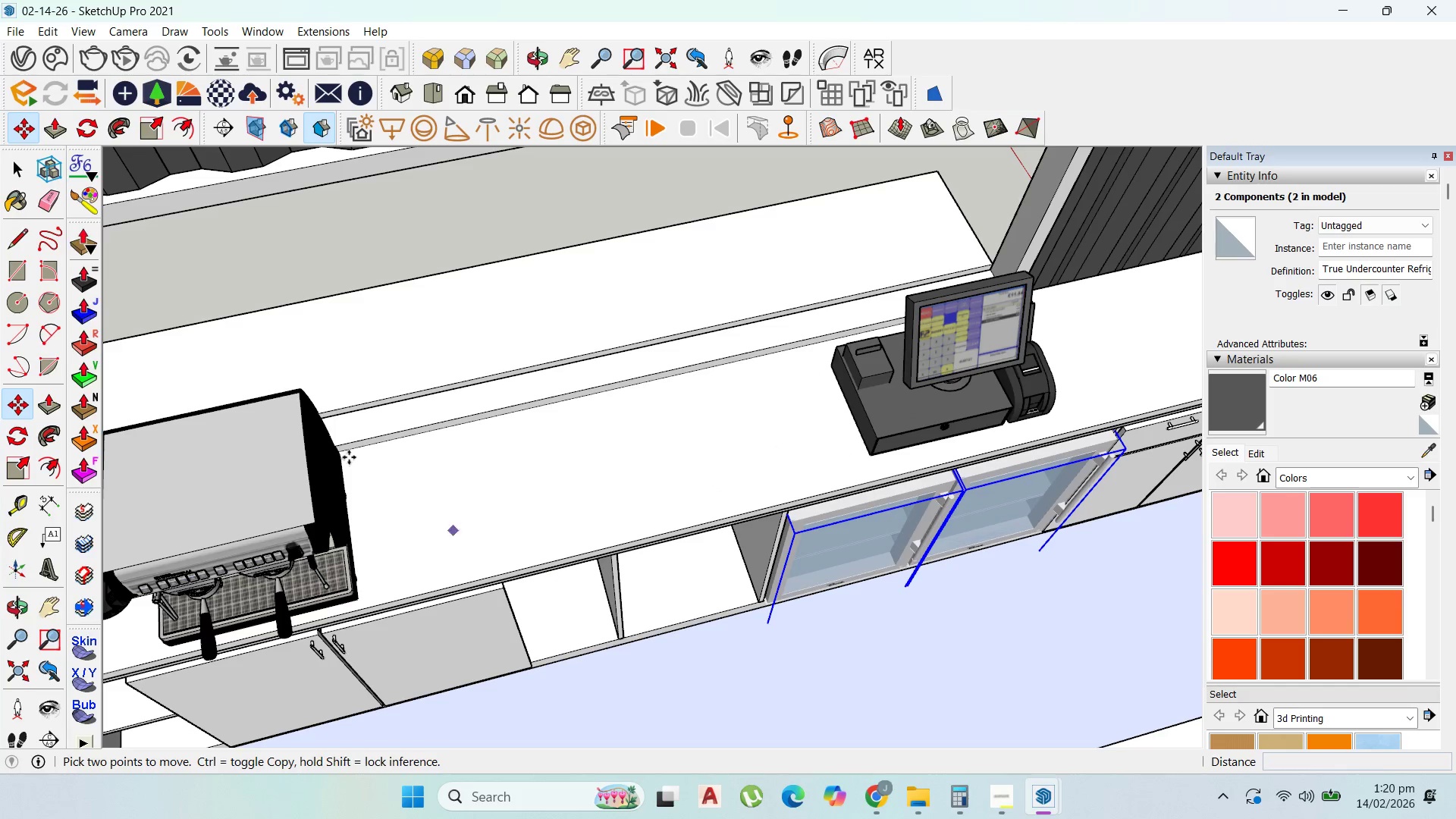 
key(Escape)
 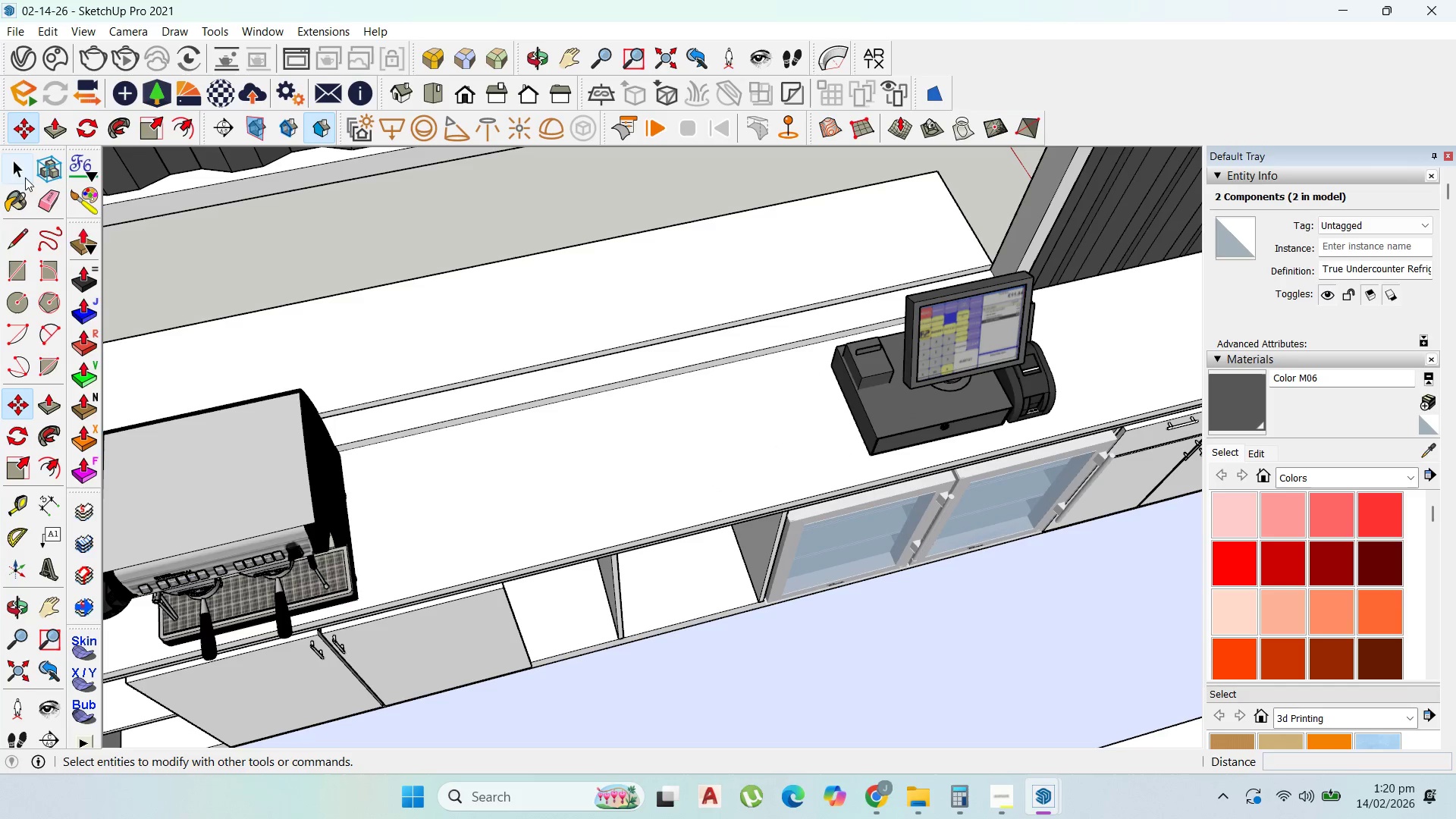 
left_click([14, 171])
 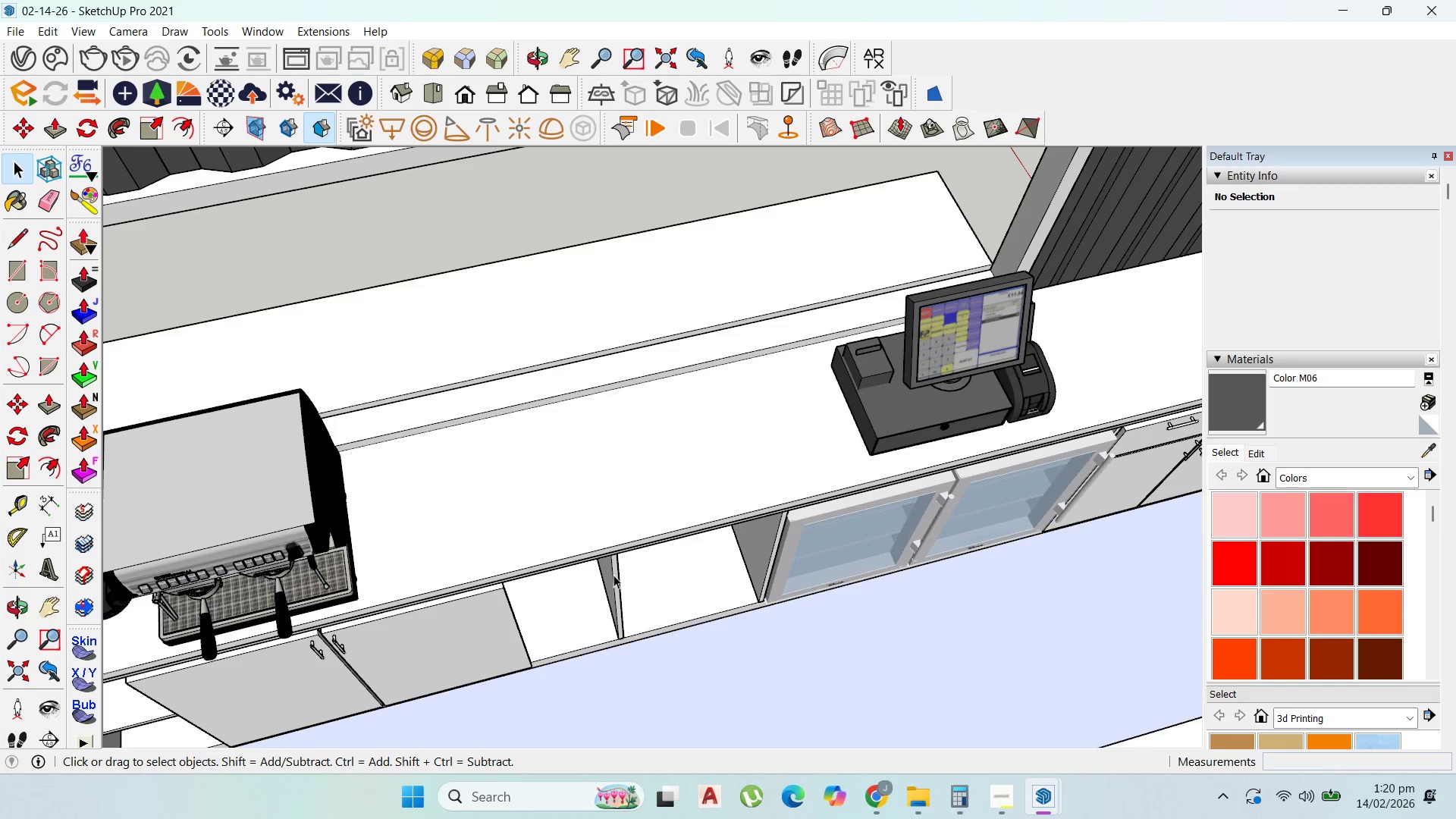 
left_click([609, 573])
 